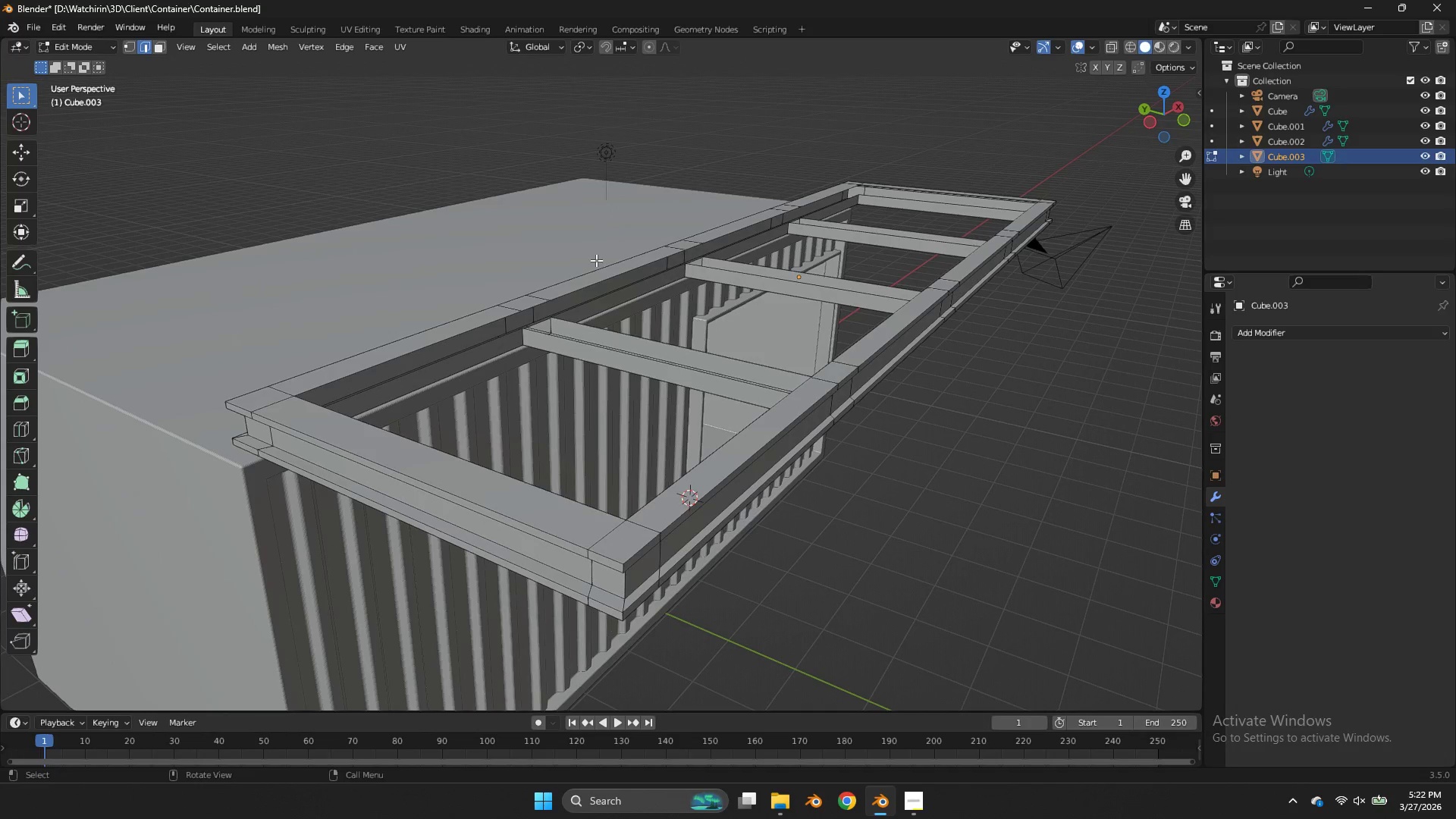 
scroll: coordinate [596, 260], scroll_direction: up, amount: 2.0
 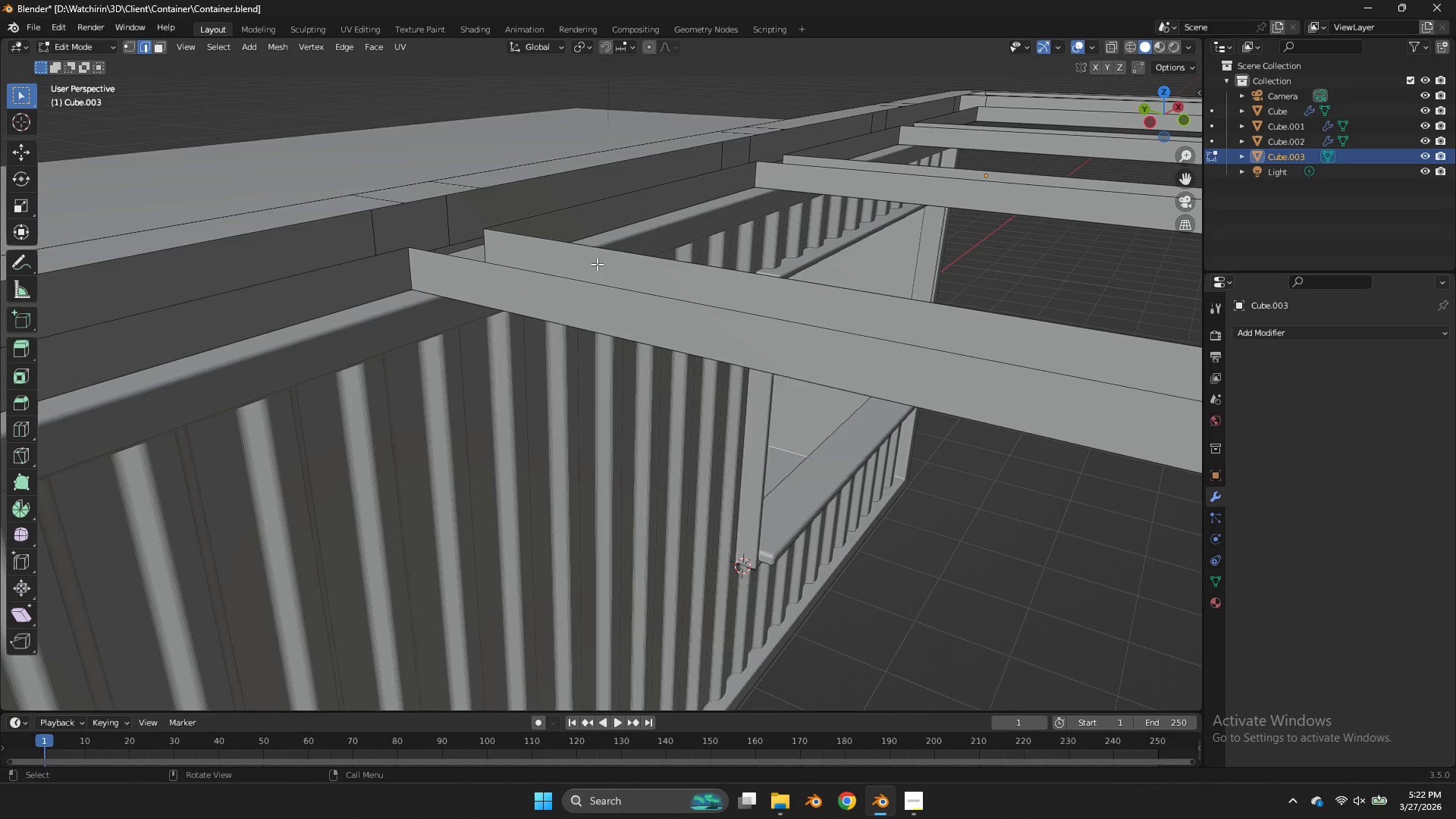 
key(Z)
 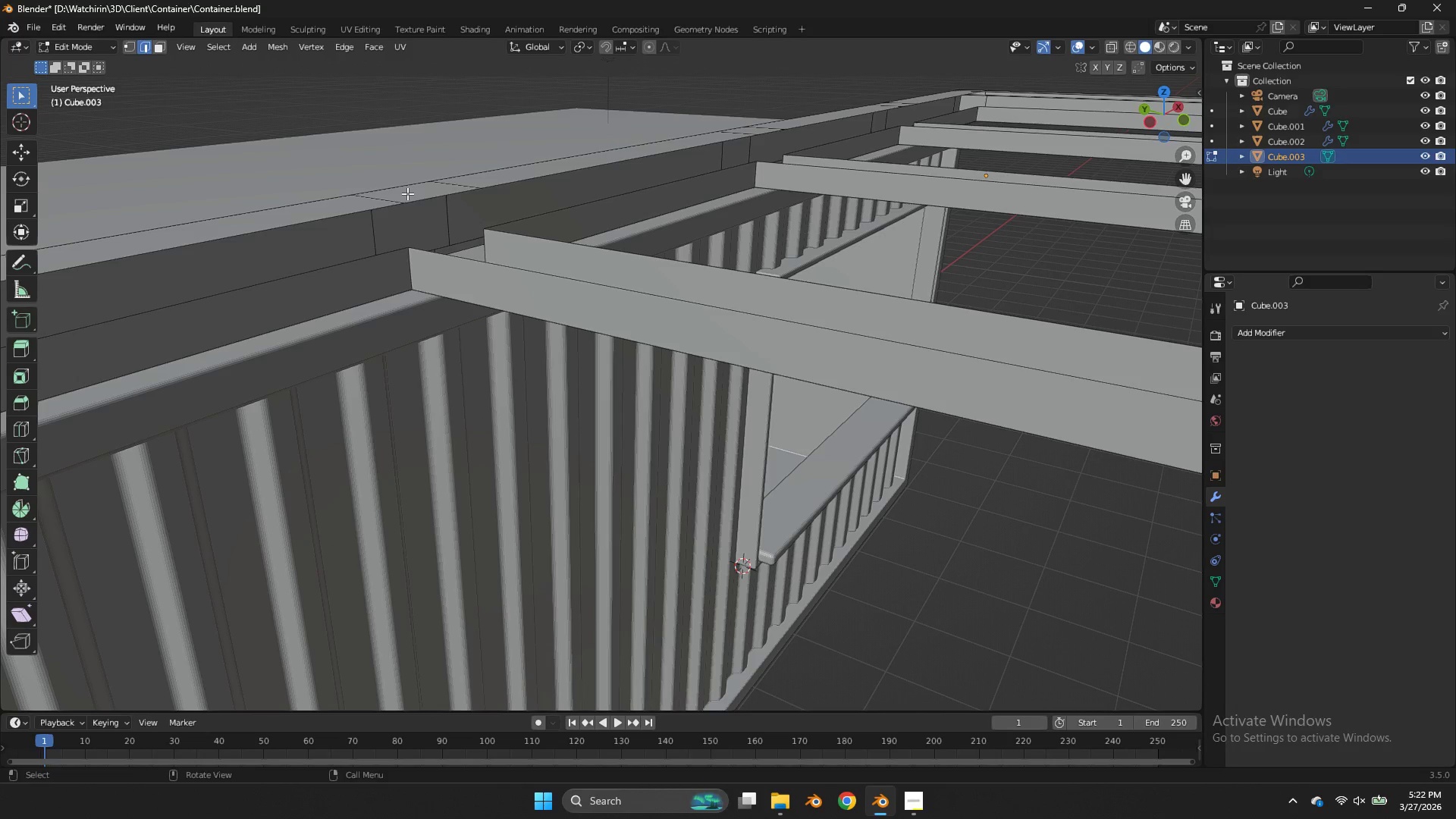 
left_click([425, 199])
 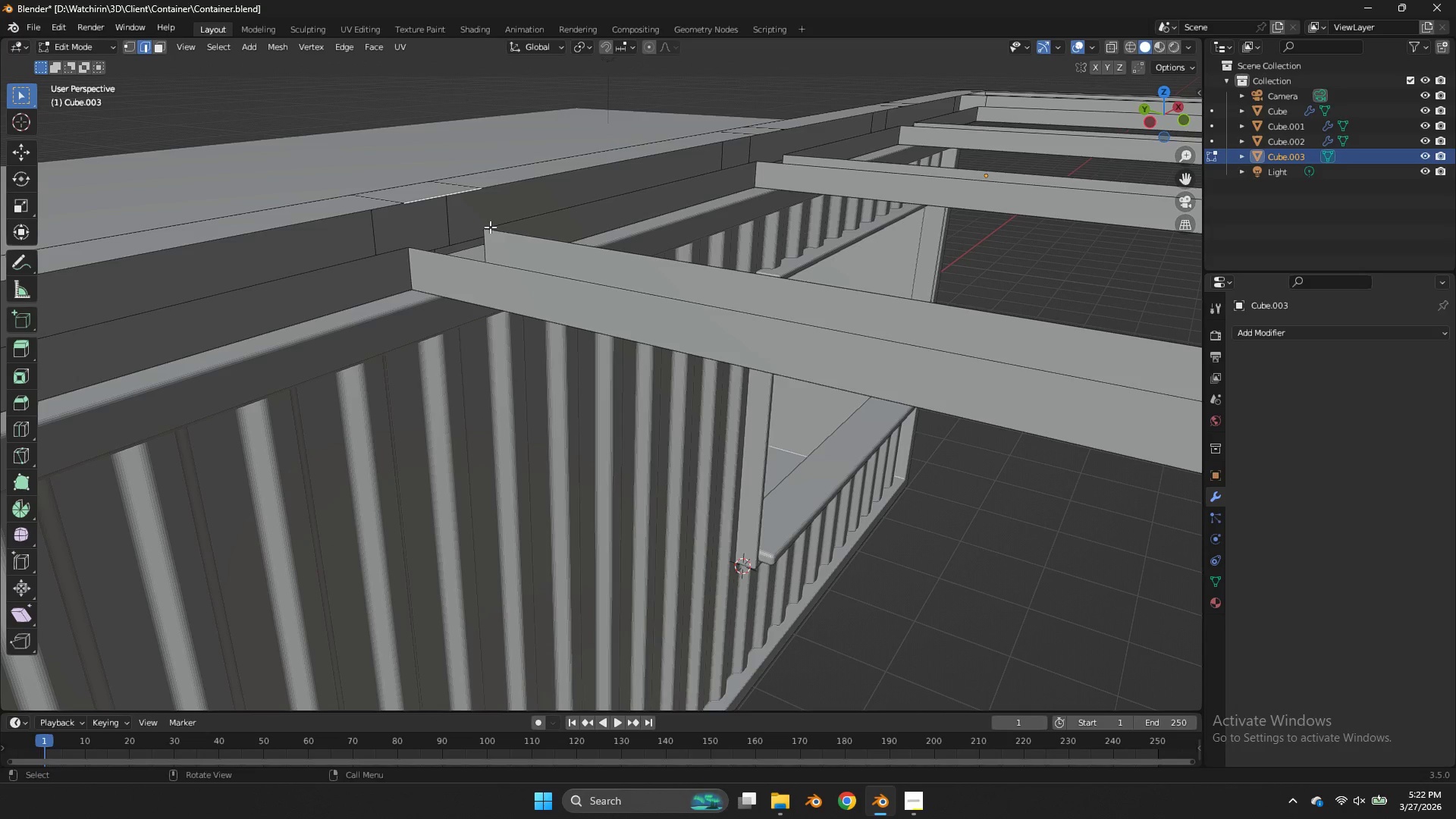 
left_click([496, 225])
 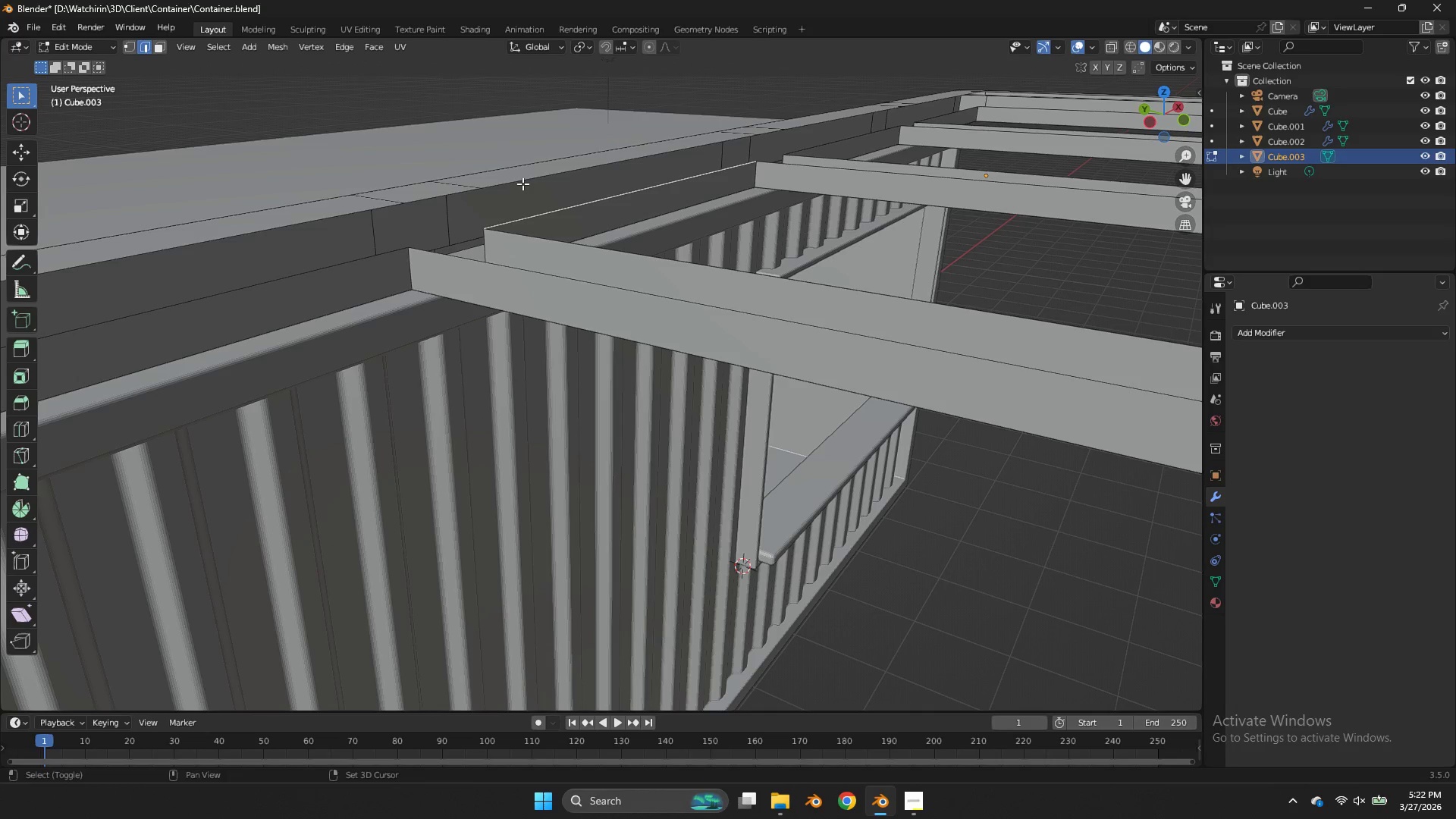 
hold_key(key=ShiftLeft, duration=0.47)
left_click([522, 184])
 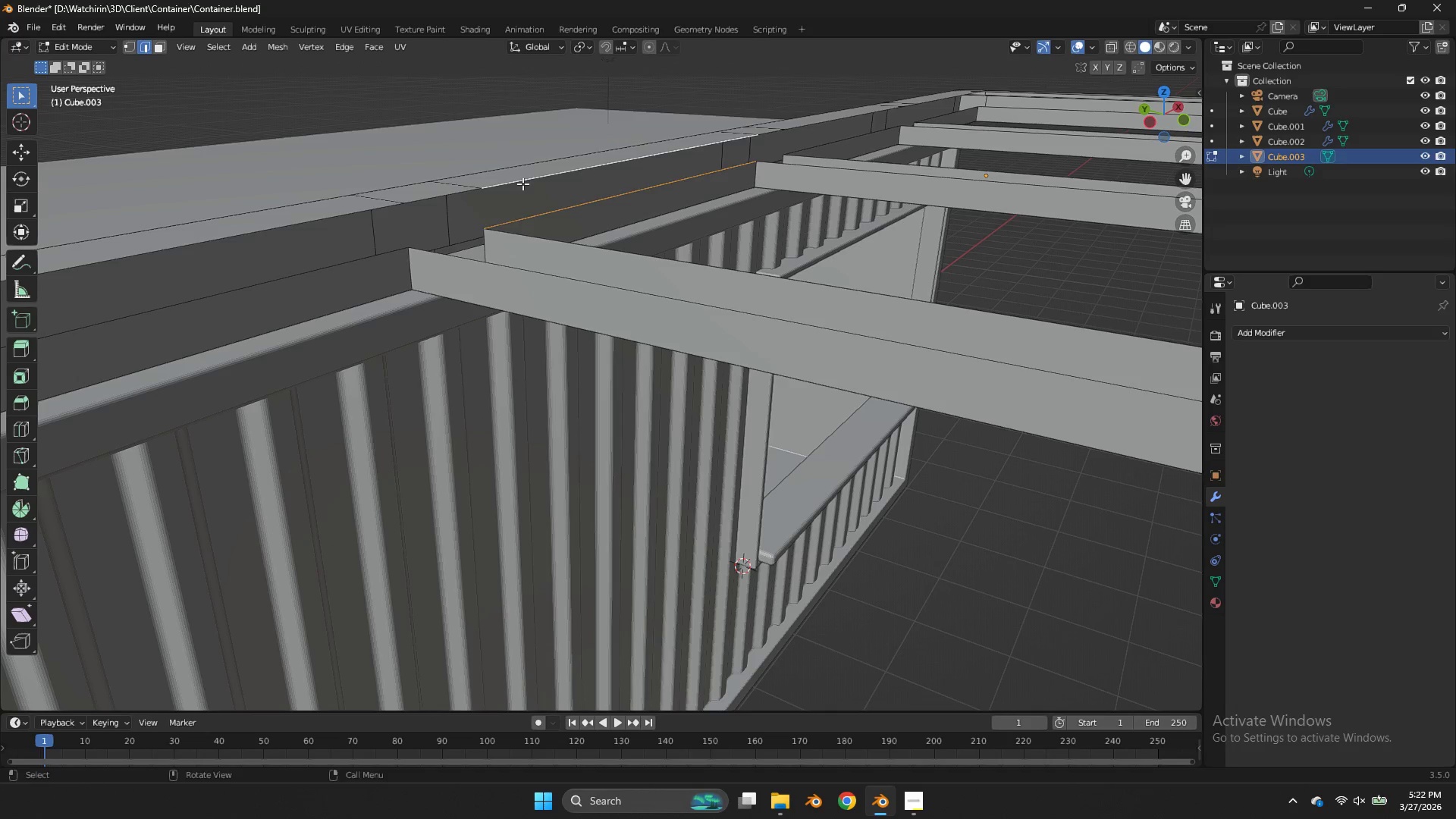 
key(F)
 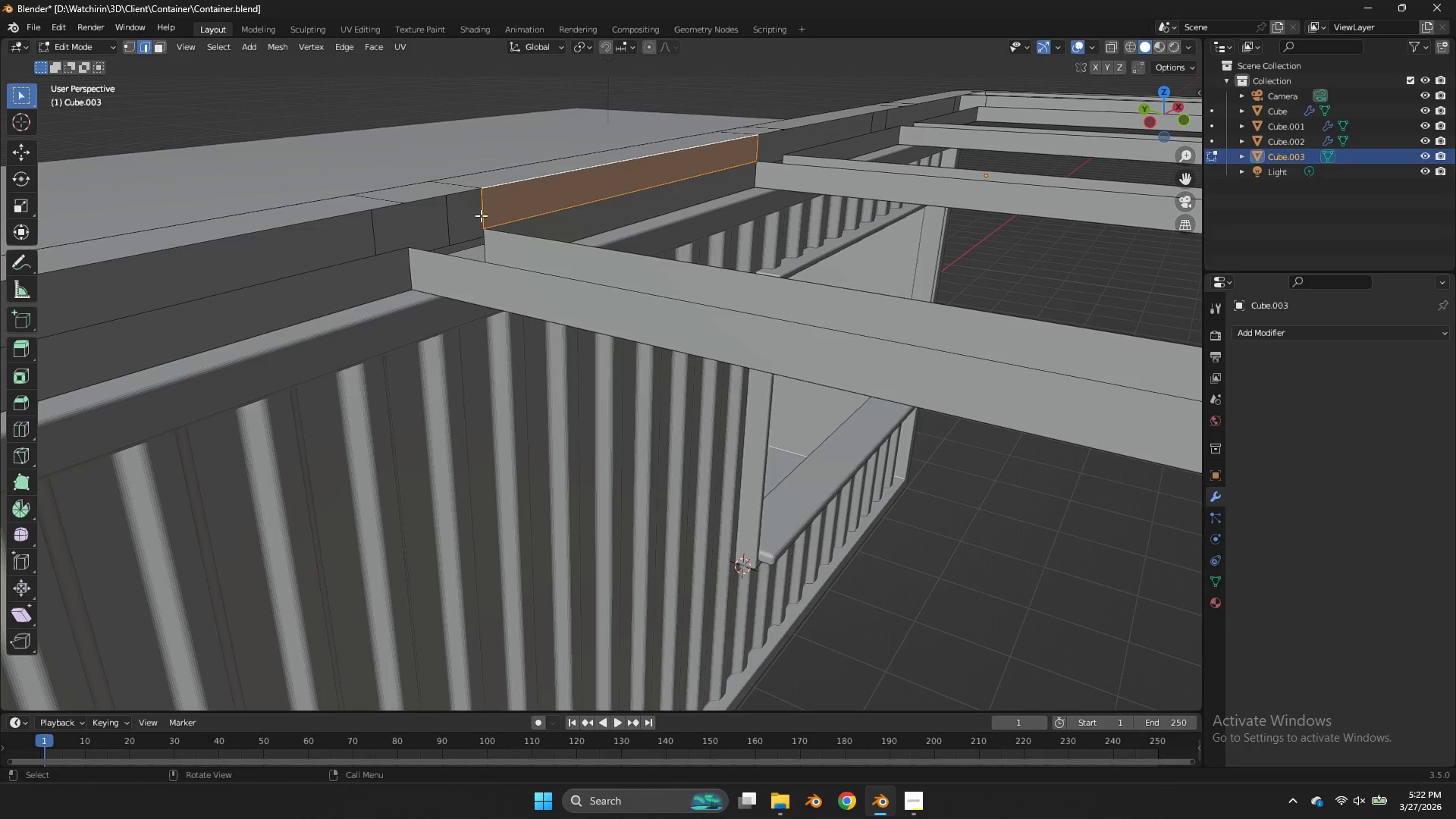 
left_click([479, 215])
 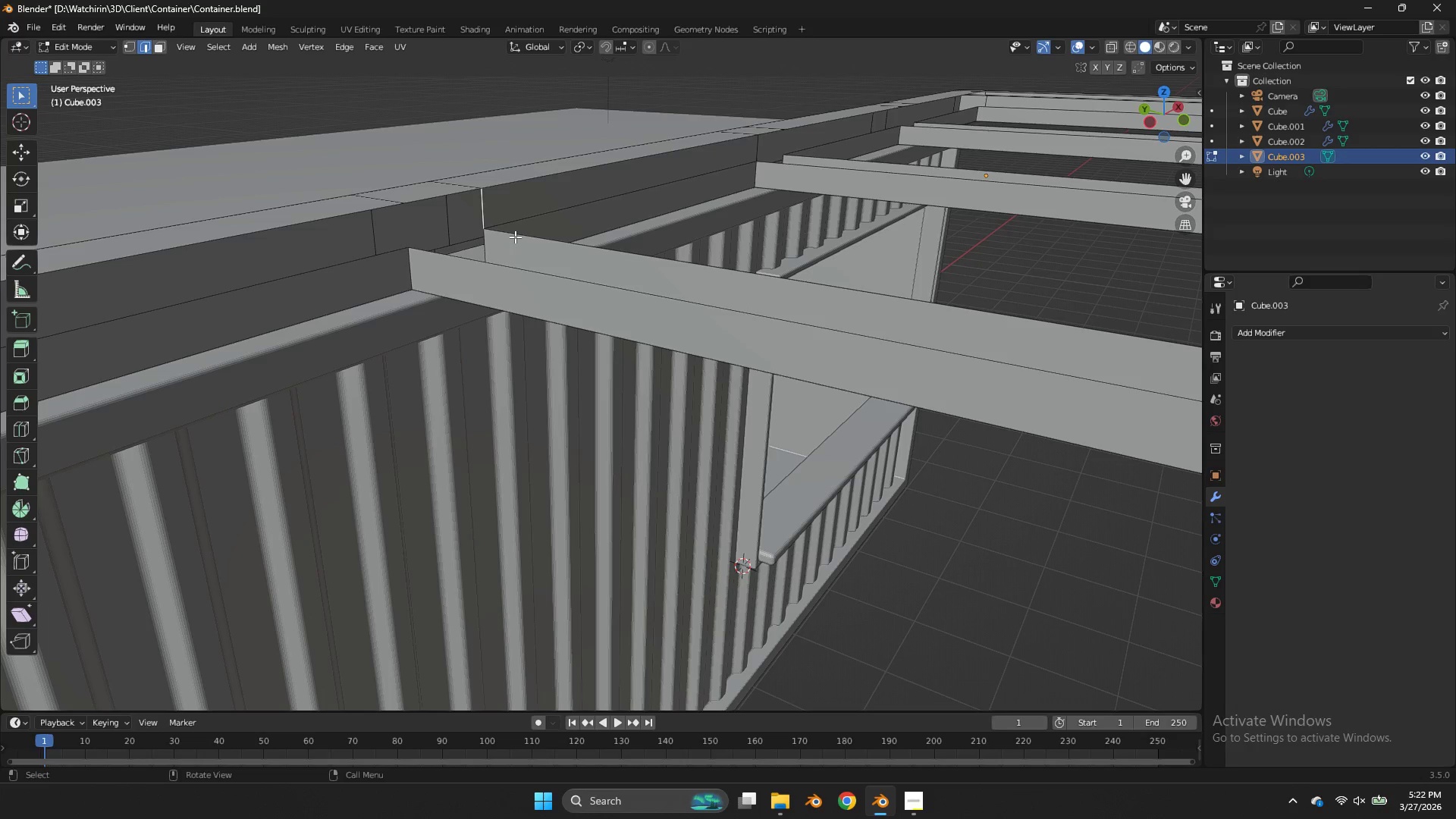 
left_click([515, 237])
 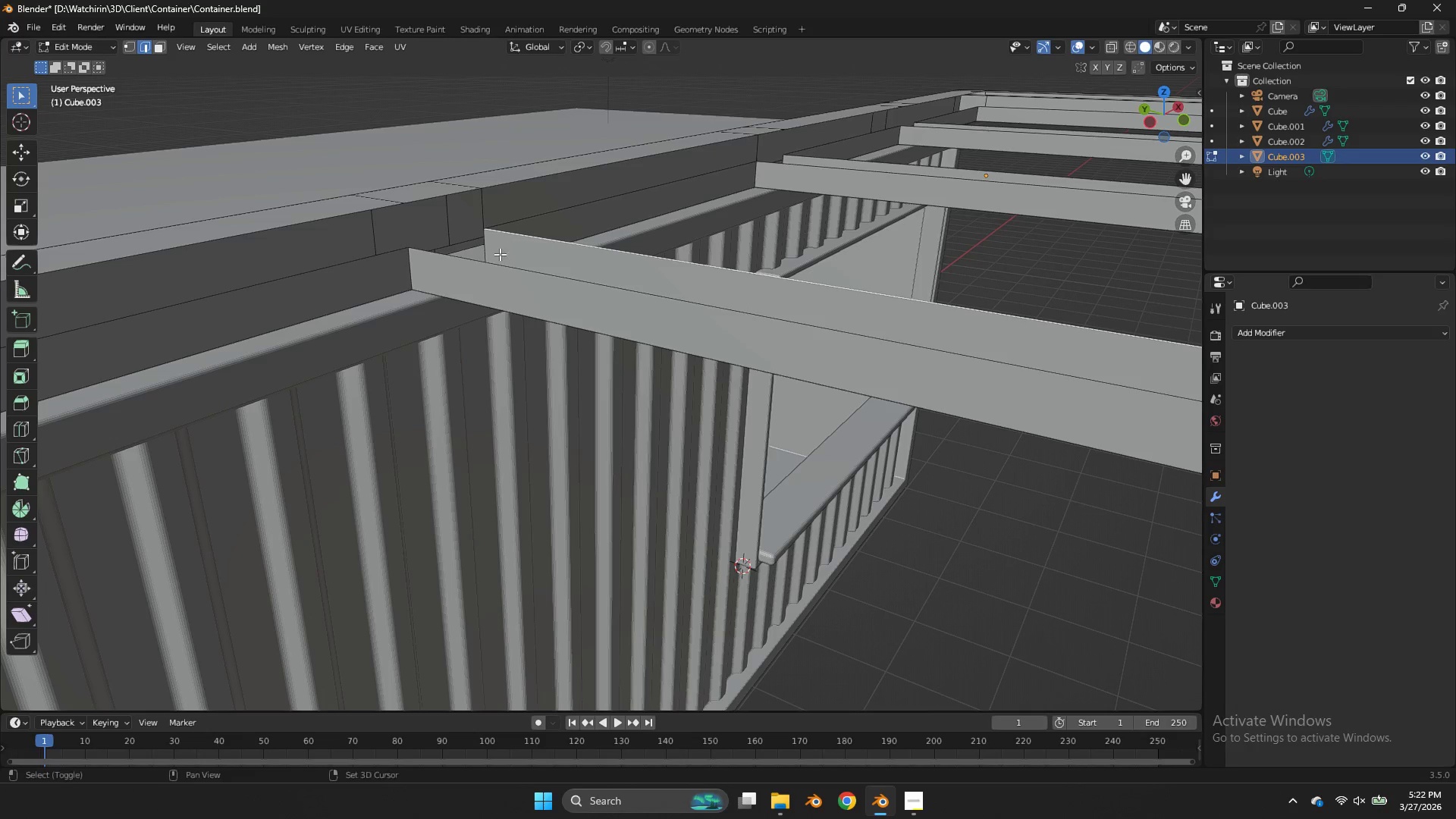 
hold_key(key=ShiftLeft, duration=0.5)
left_click([485, 263])
 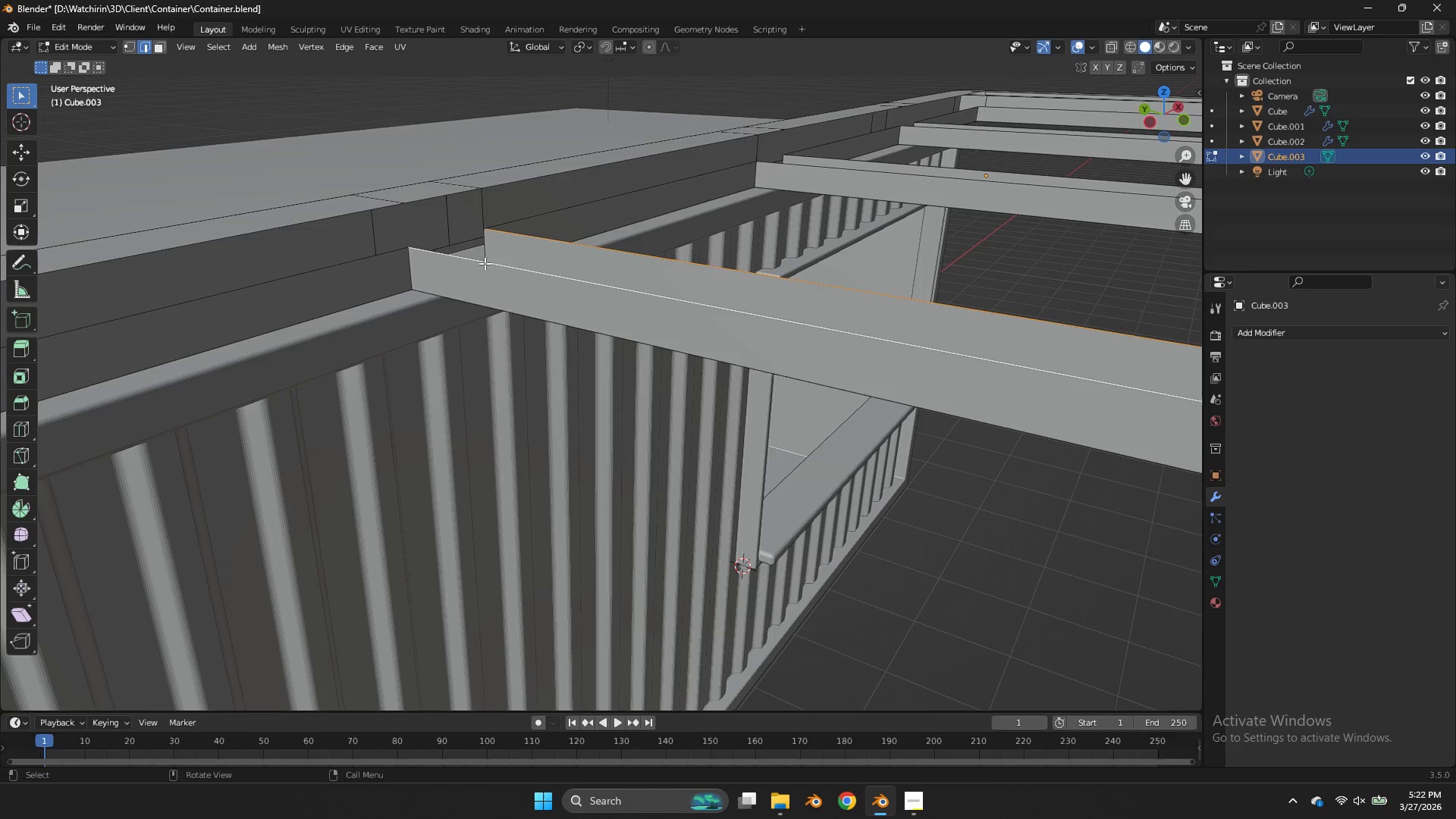 
key(F)
 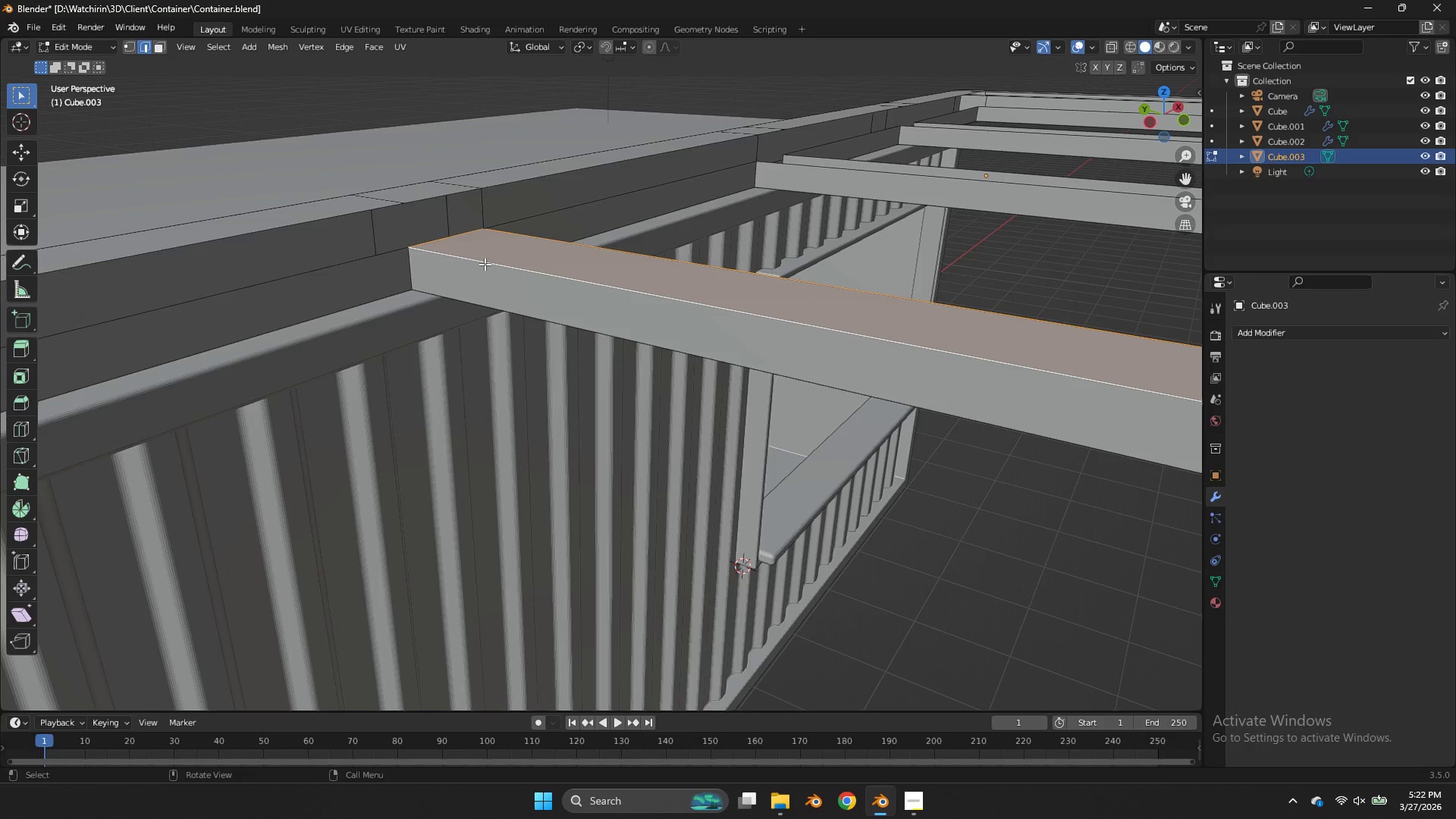 
scroll: coordinate [485, 264], scroll_direction: down, amount: 1.0
 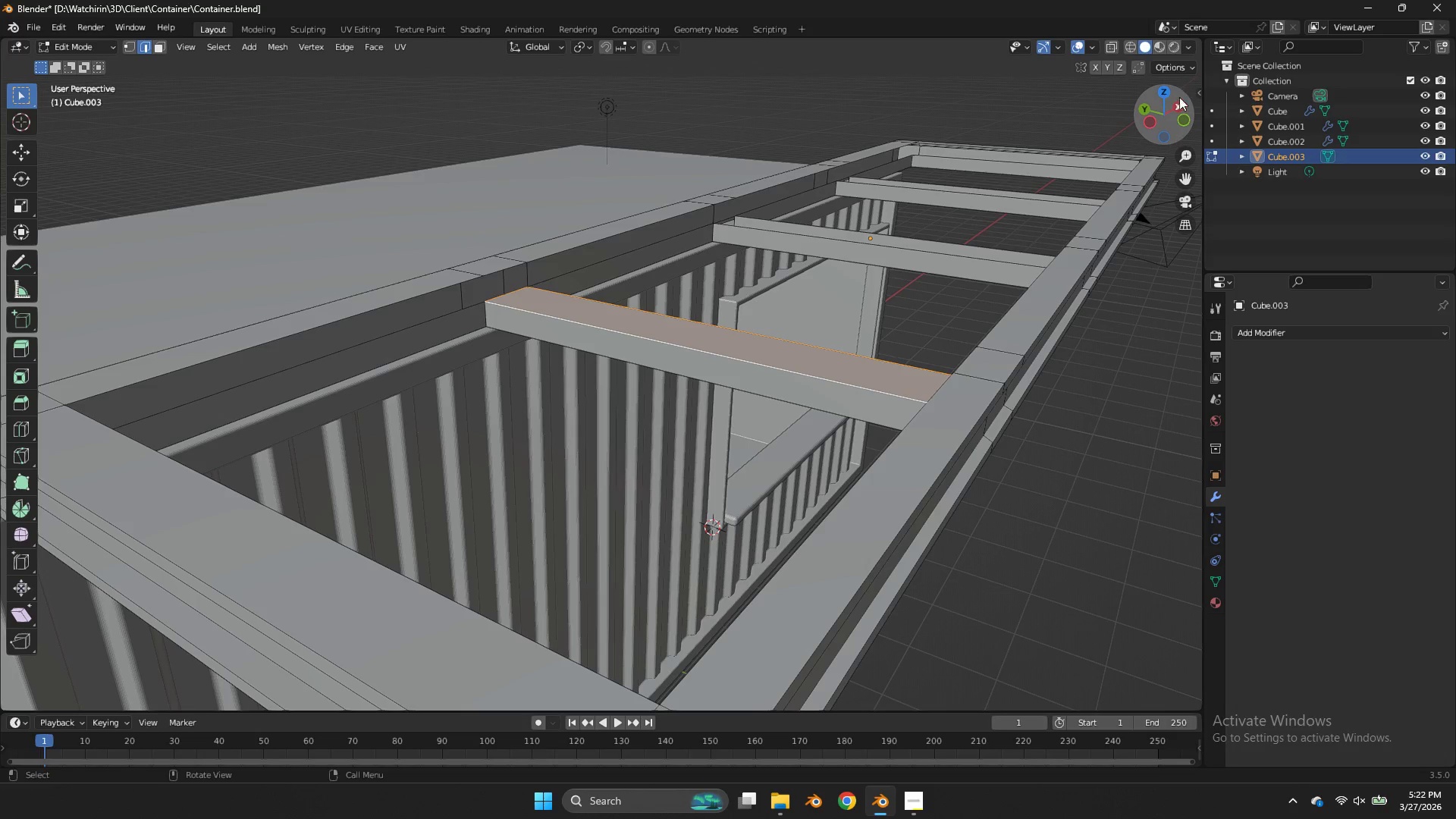 
left_click_drag(start_coordinate=[1173, 105], to_coordinate=[1170, 110])
 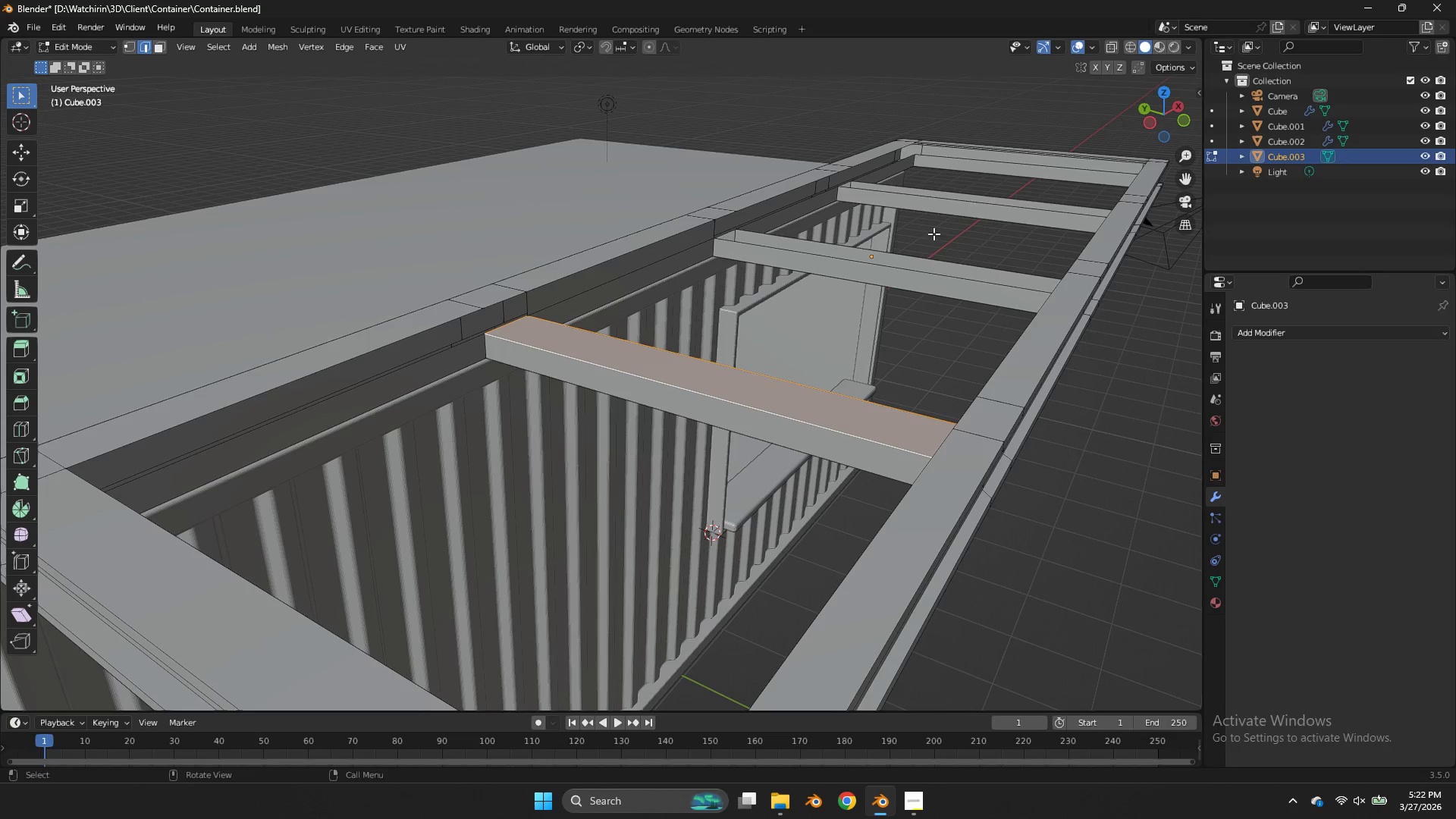 
left_click([908, 249])
 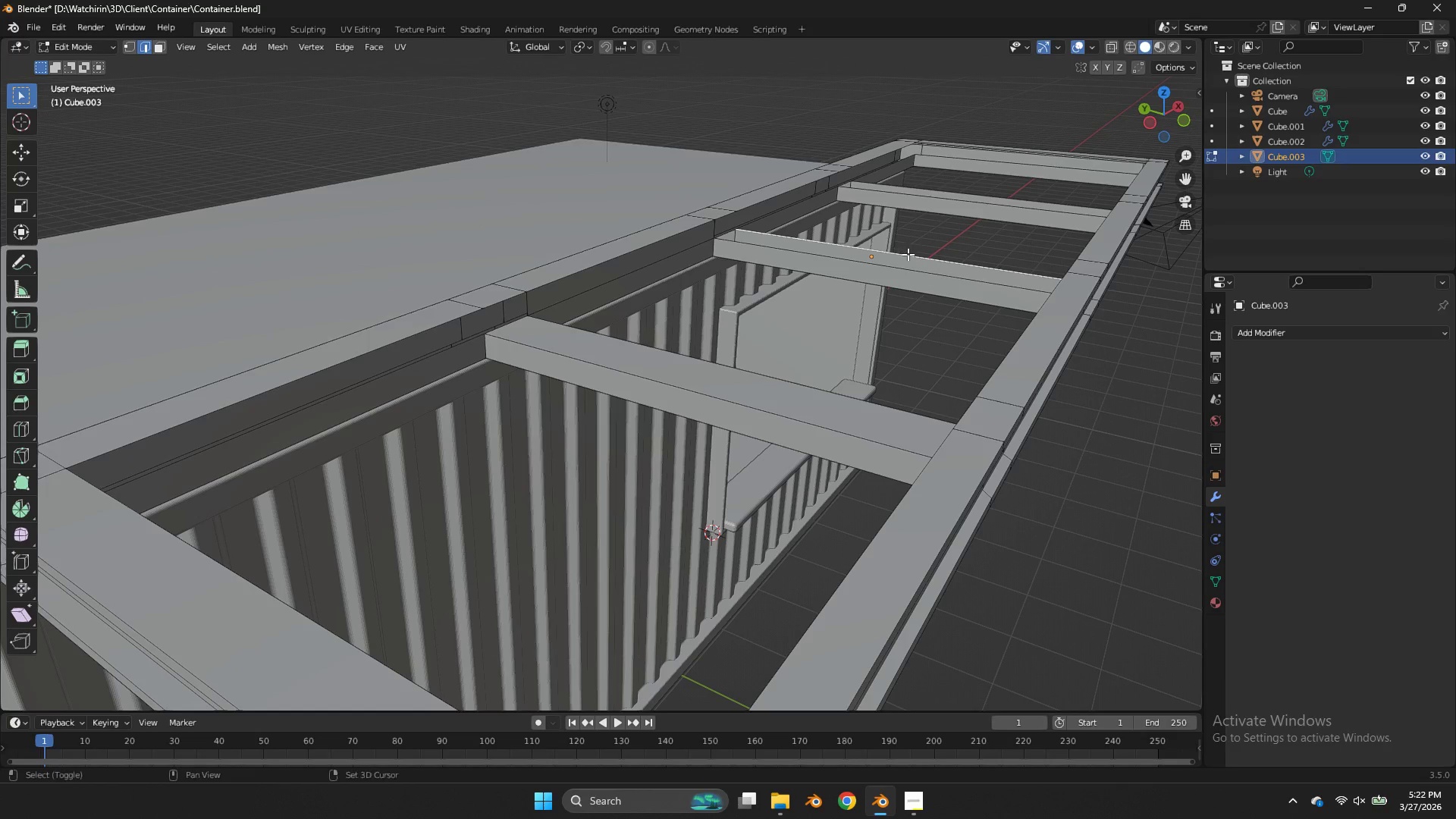 
hold_key(key=ShiftLeft, duration=0.77)
left_click([891, 265])
 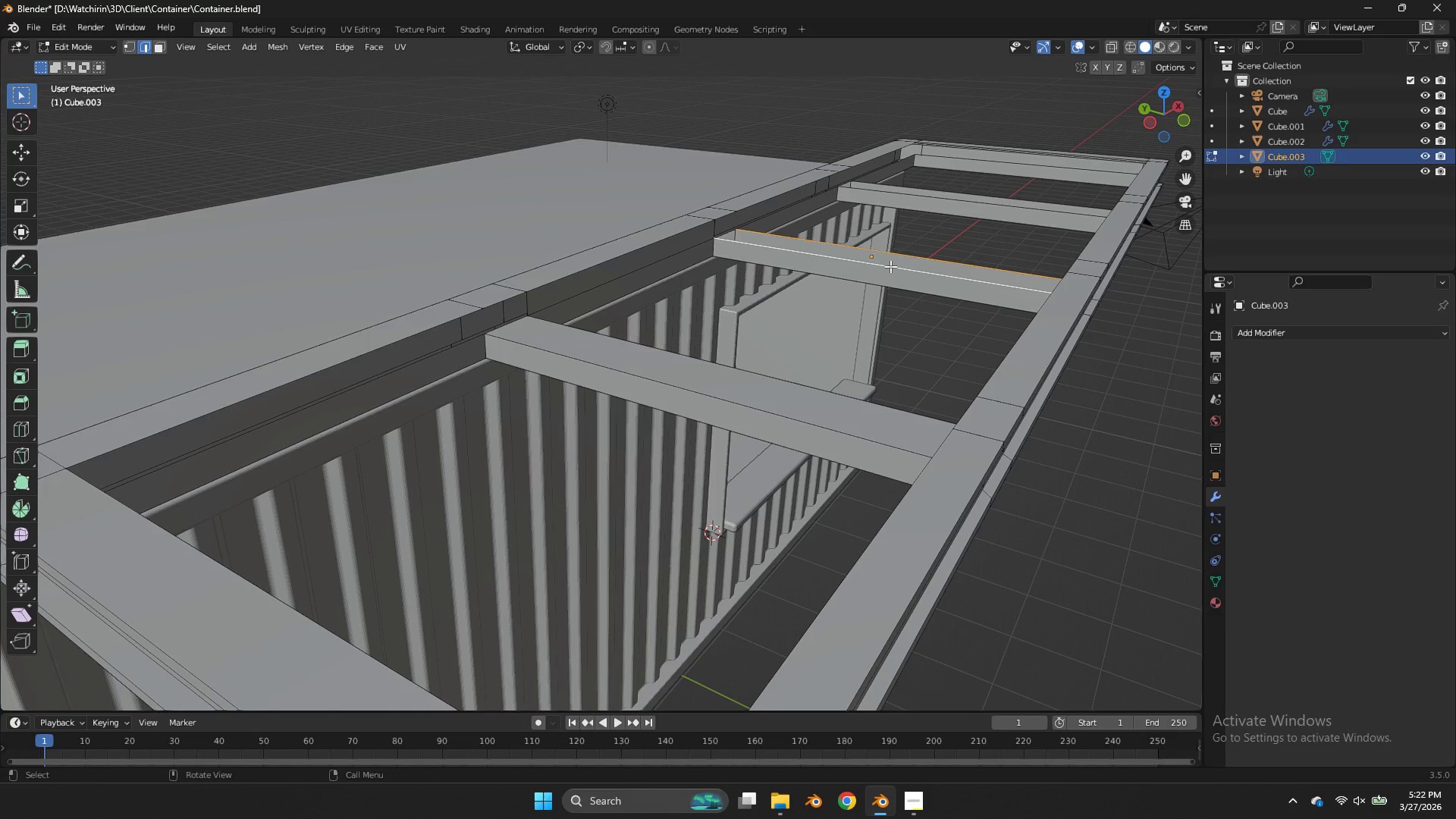 
key(F)
 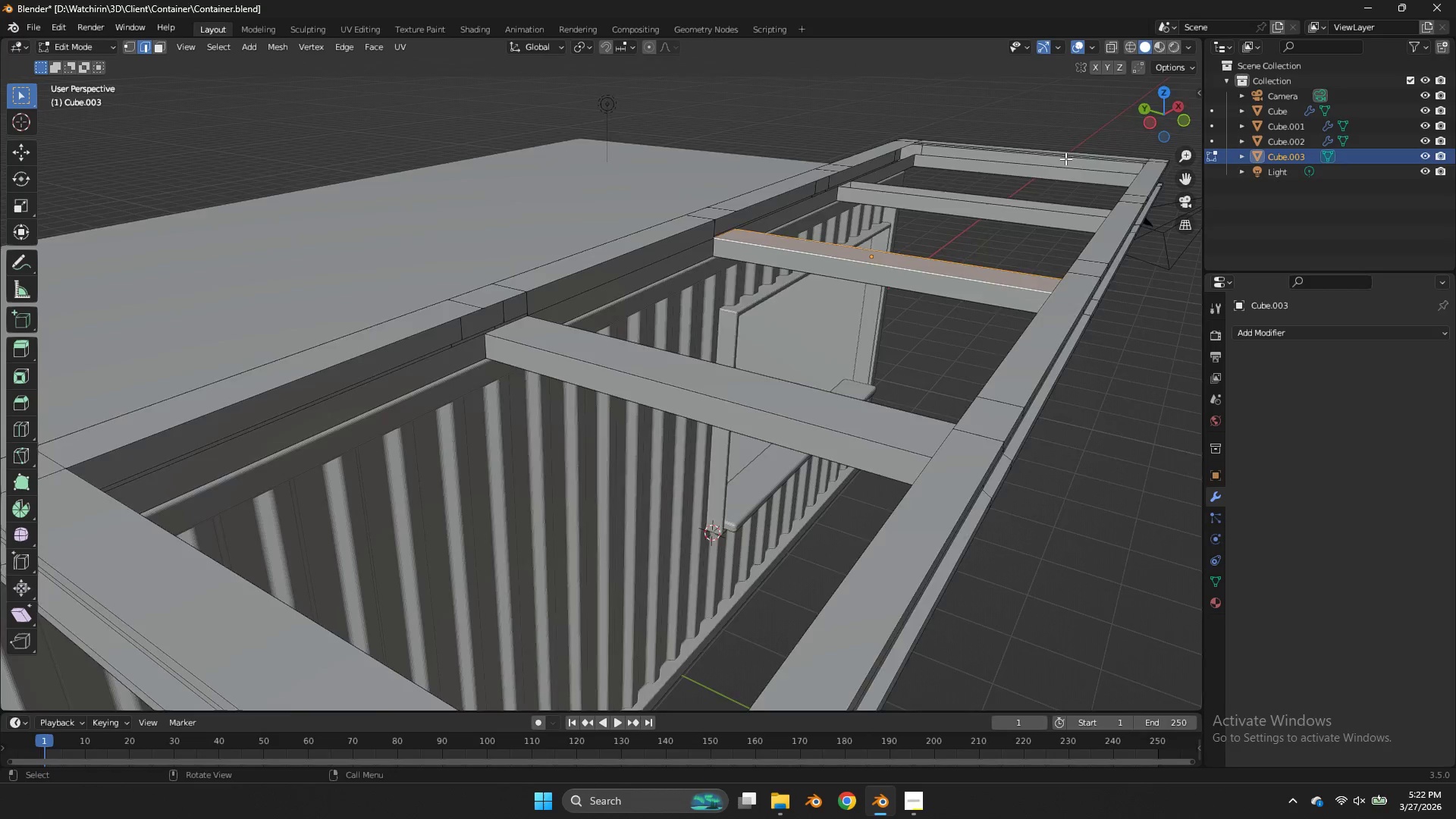 
scroll: coordinate [1065, 158], scroll_direction: up, amount: 1.0
 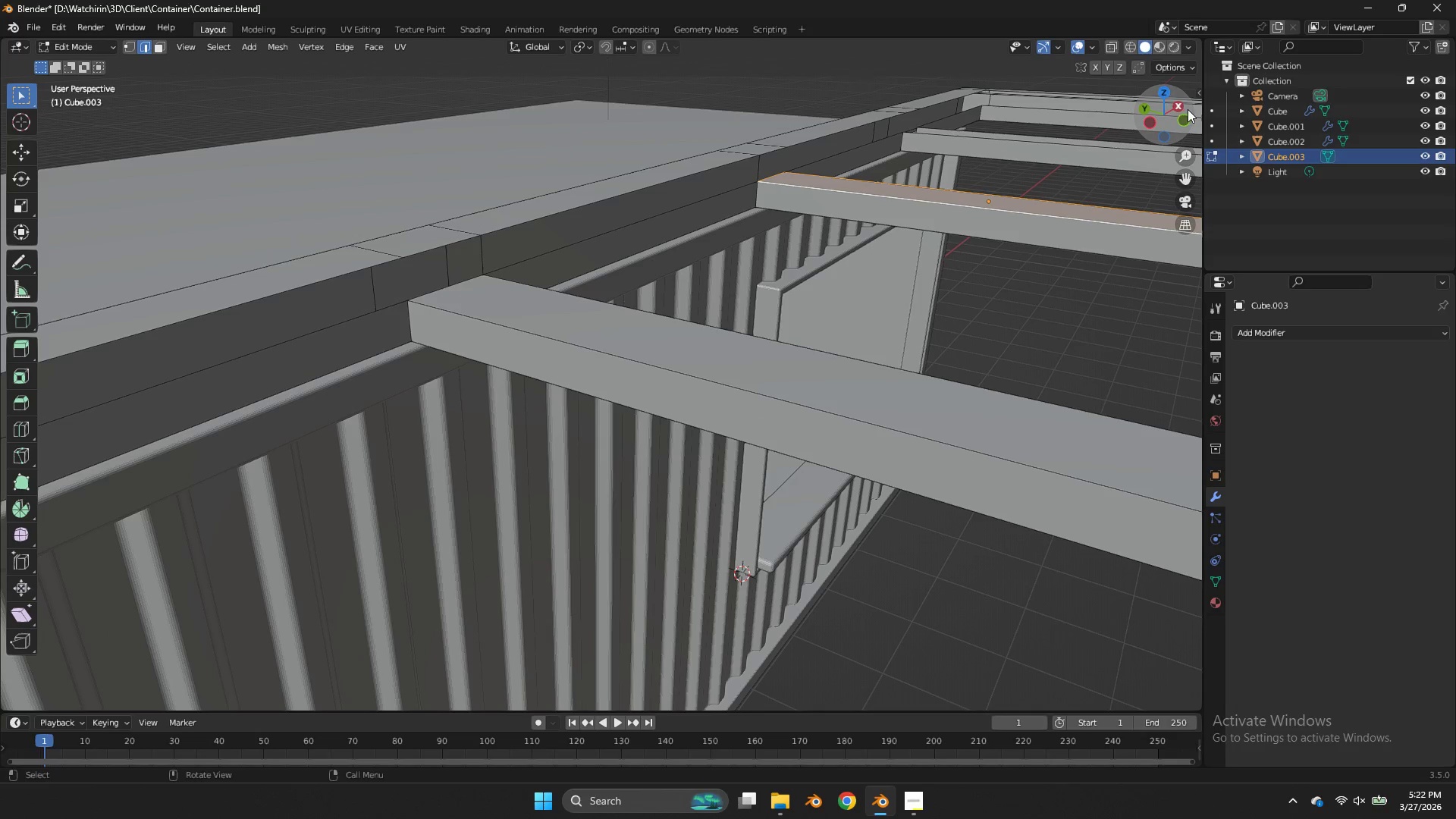 
left_click_drag(start_coordinate=[1186, 109], to_coordinate=[1129, 127])
 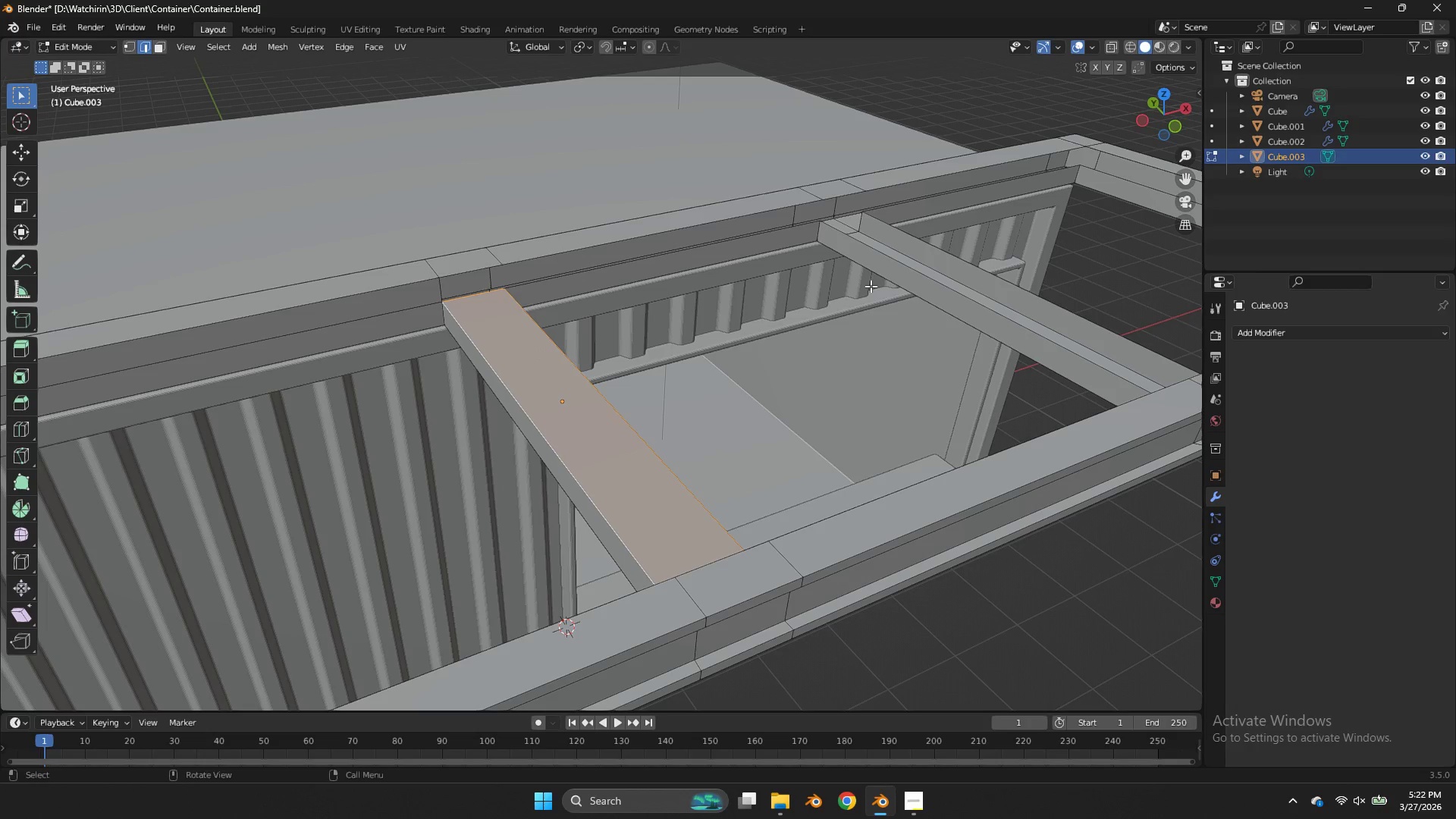 
left_click([902, 272])
 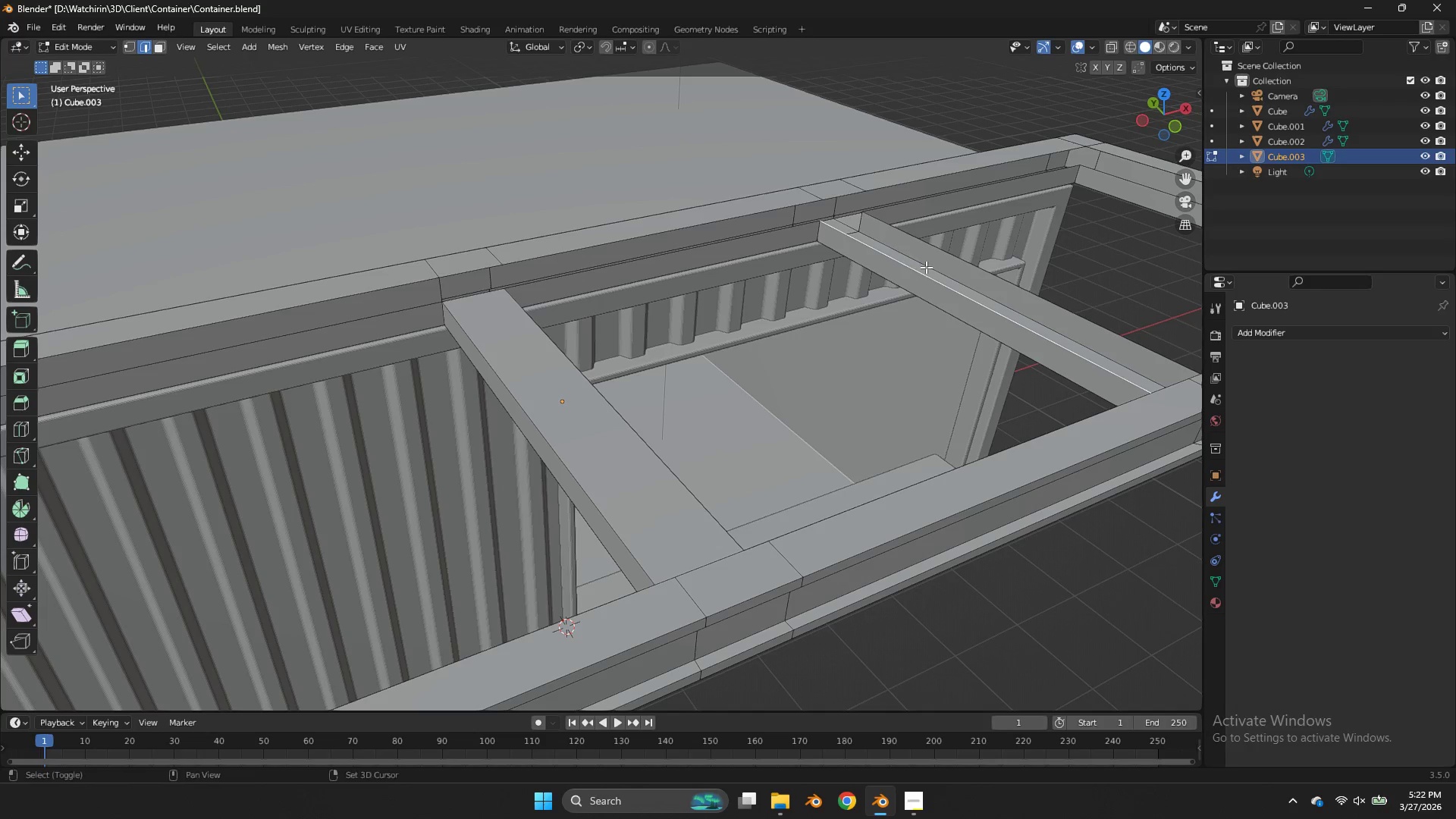 
hold_key(key=ShiftLeft, duration=0.44)
left_click([941, 262])
 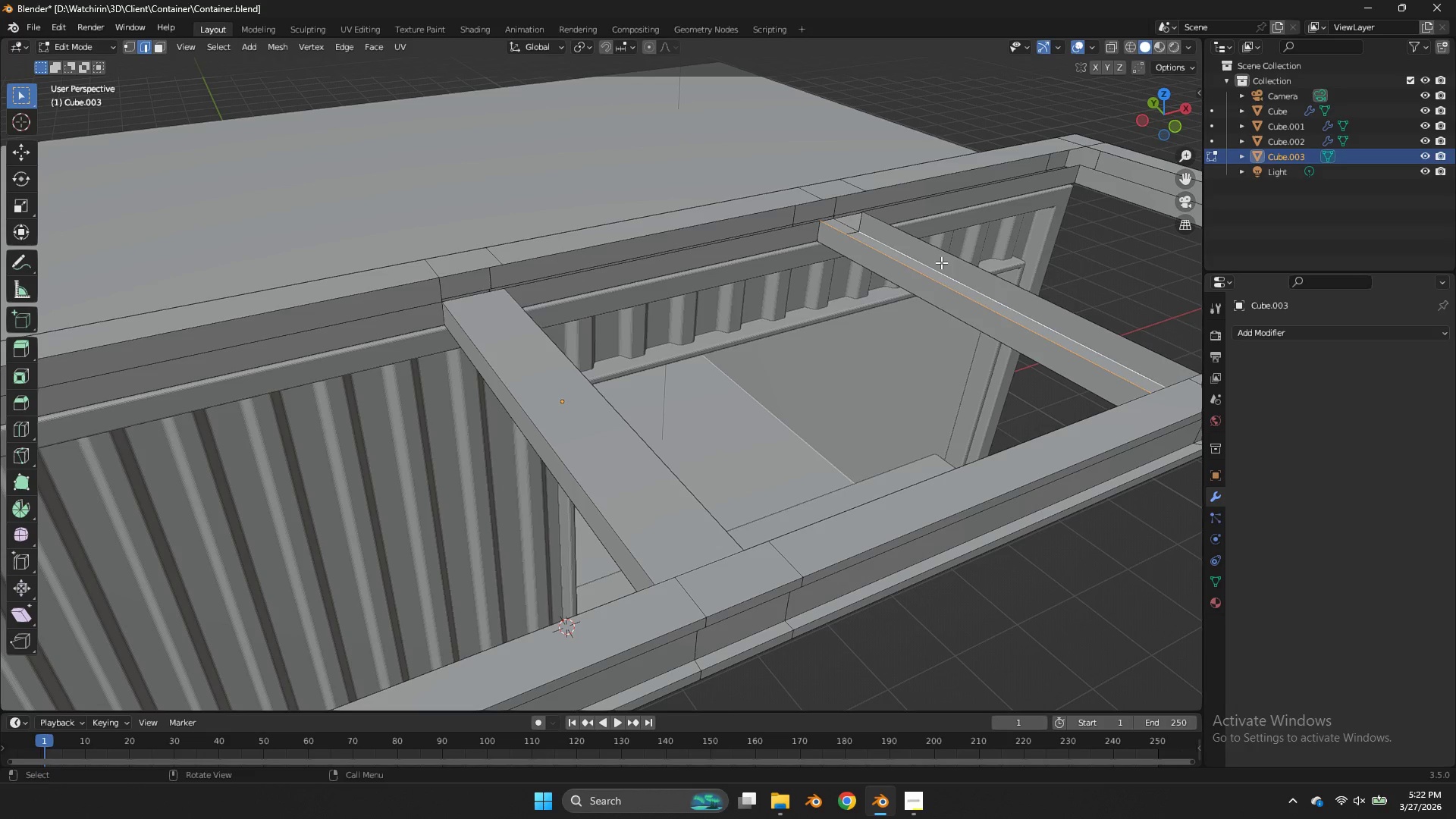 
key(F)
 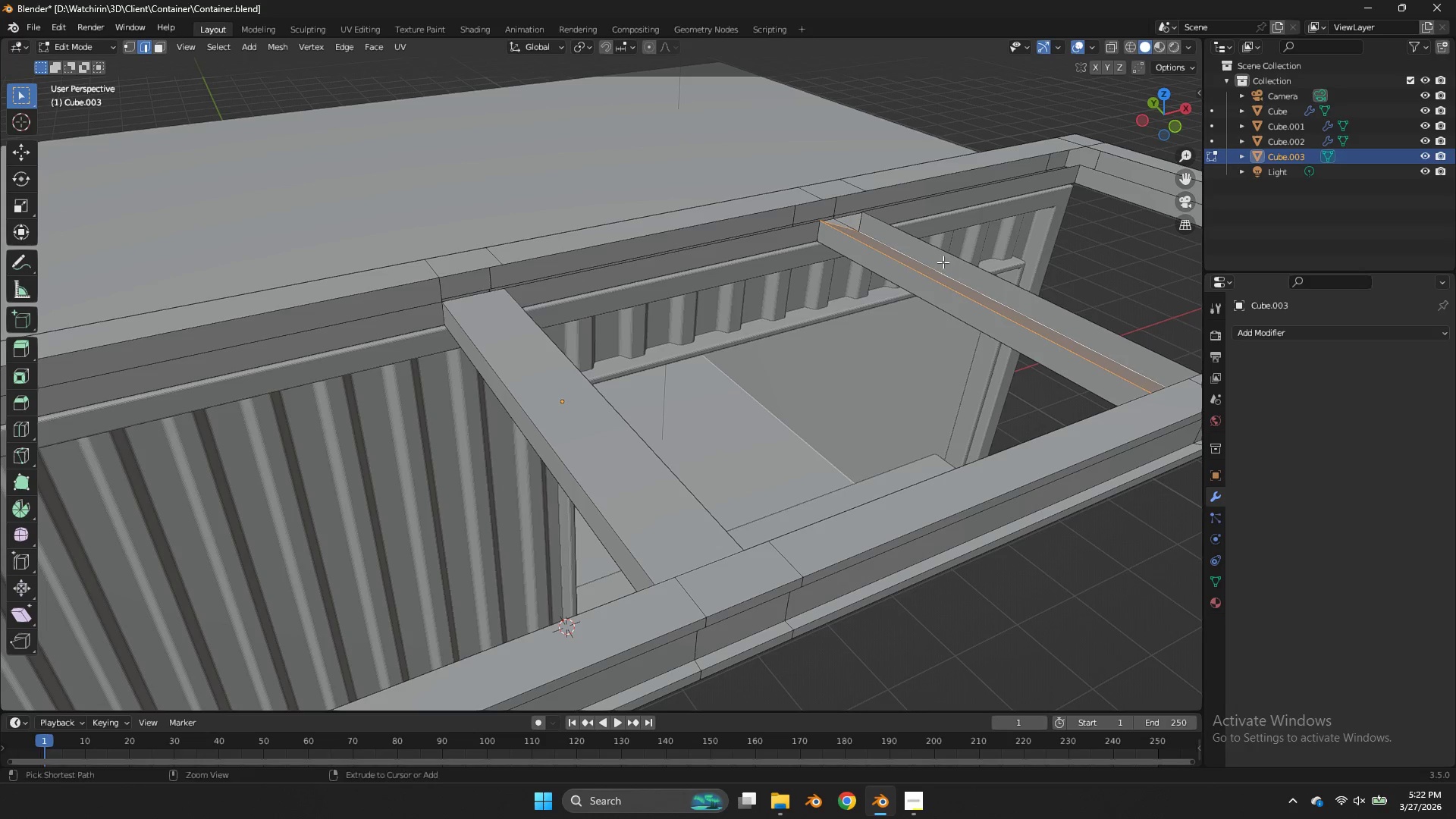 
key(Control+Z)
 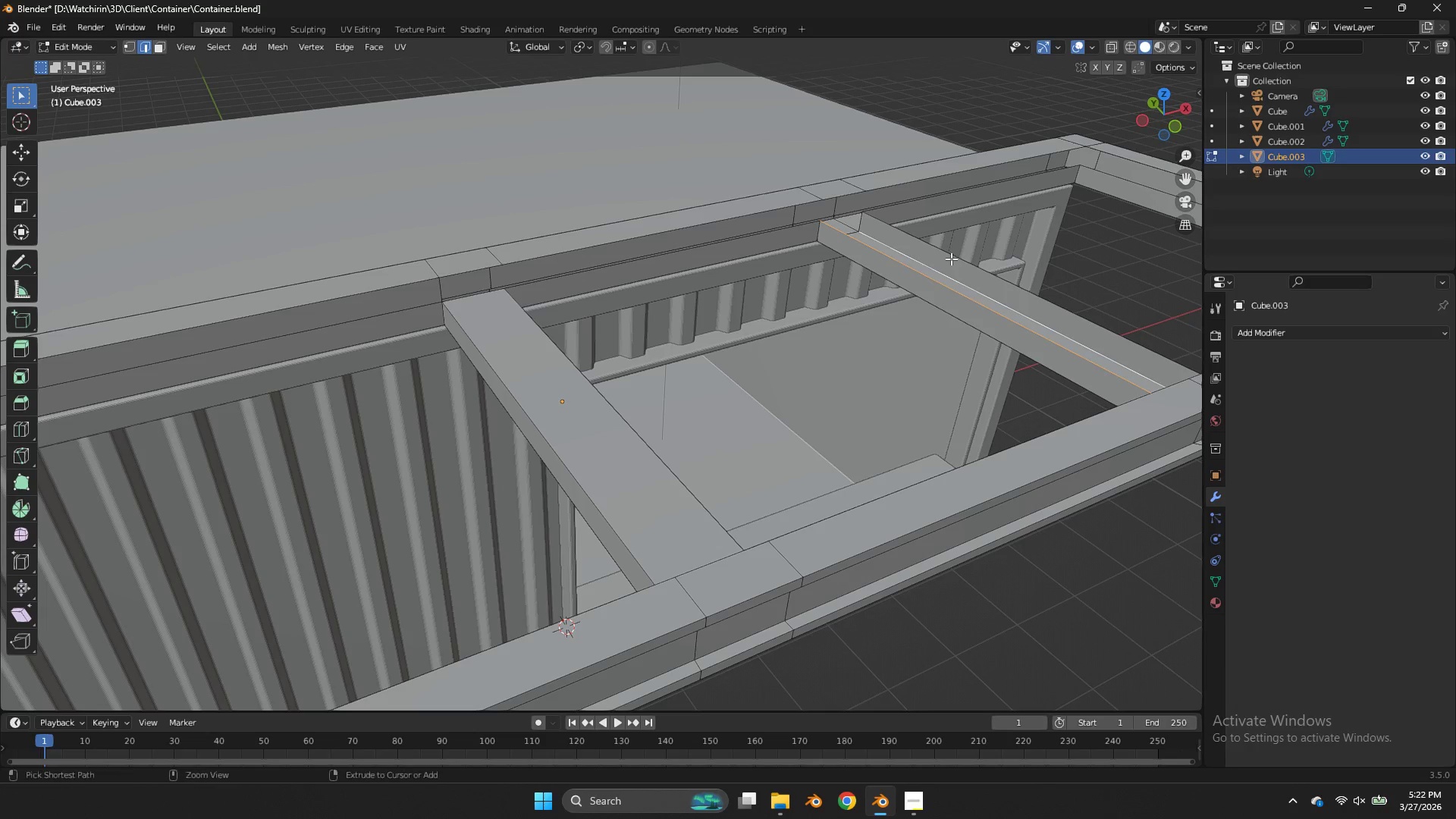 
key(Control+ControlLeft)
 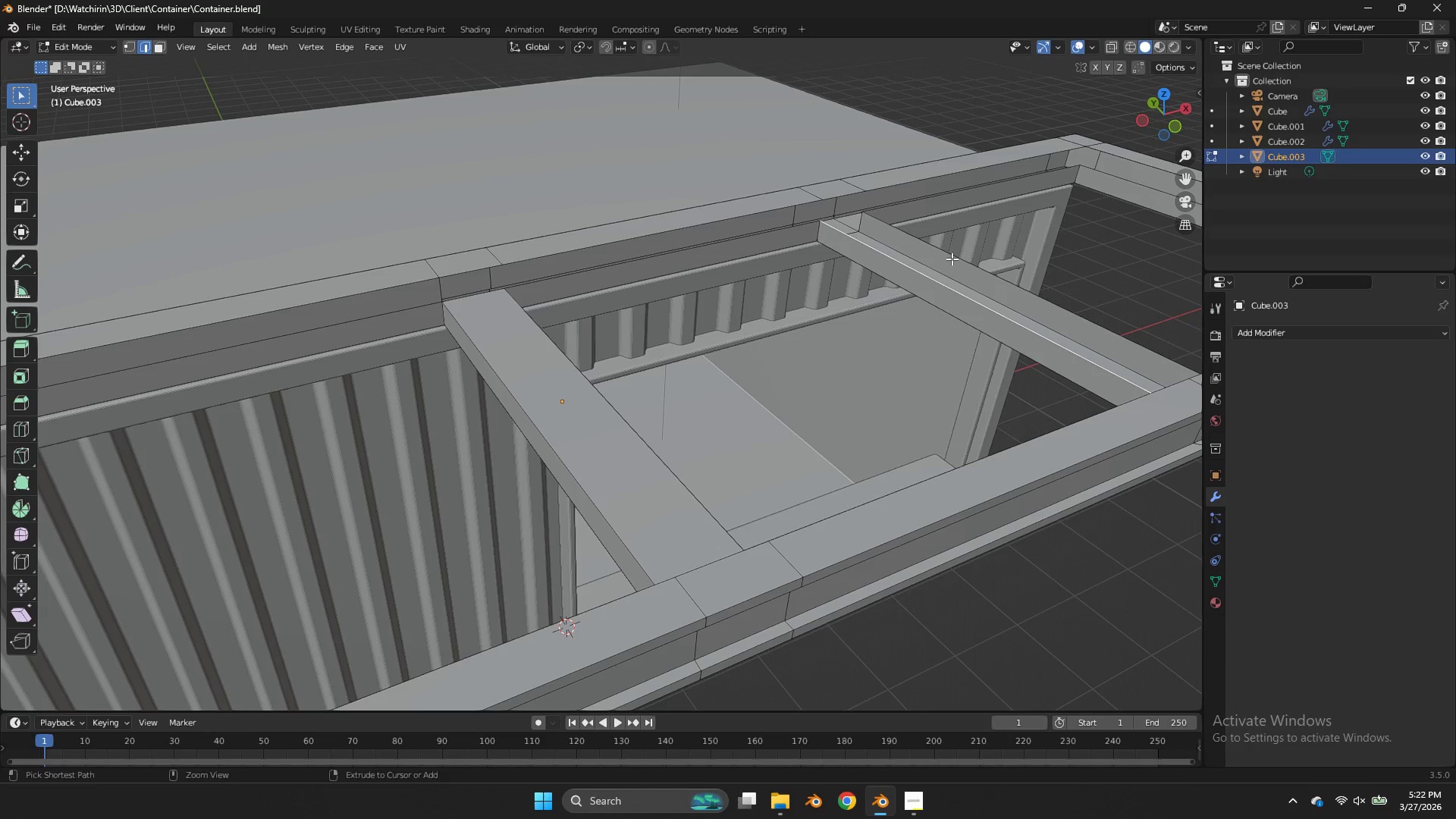 
key(Control+Z)
 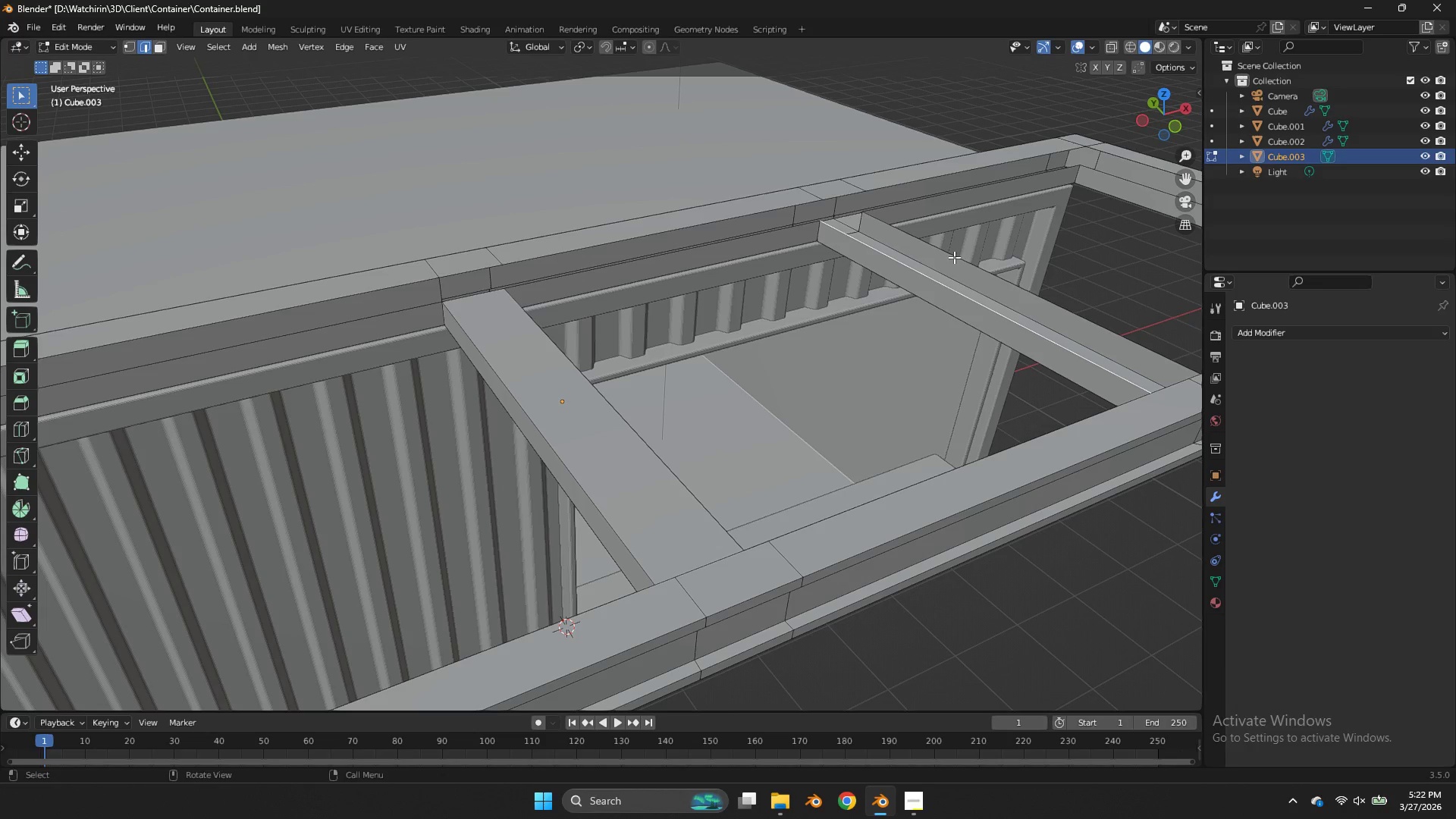 
hold_key(key=ShiftLeft, duration=0.45)
left_click([954, 257])
 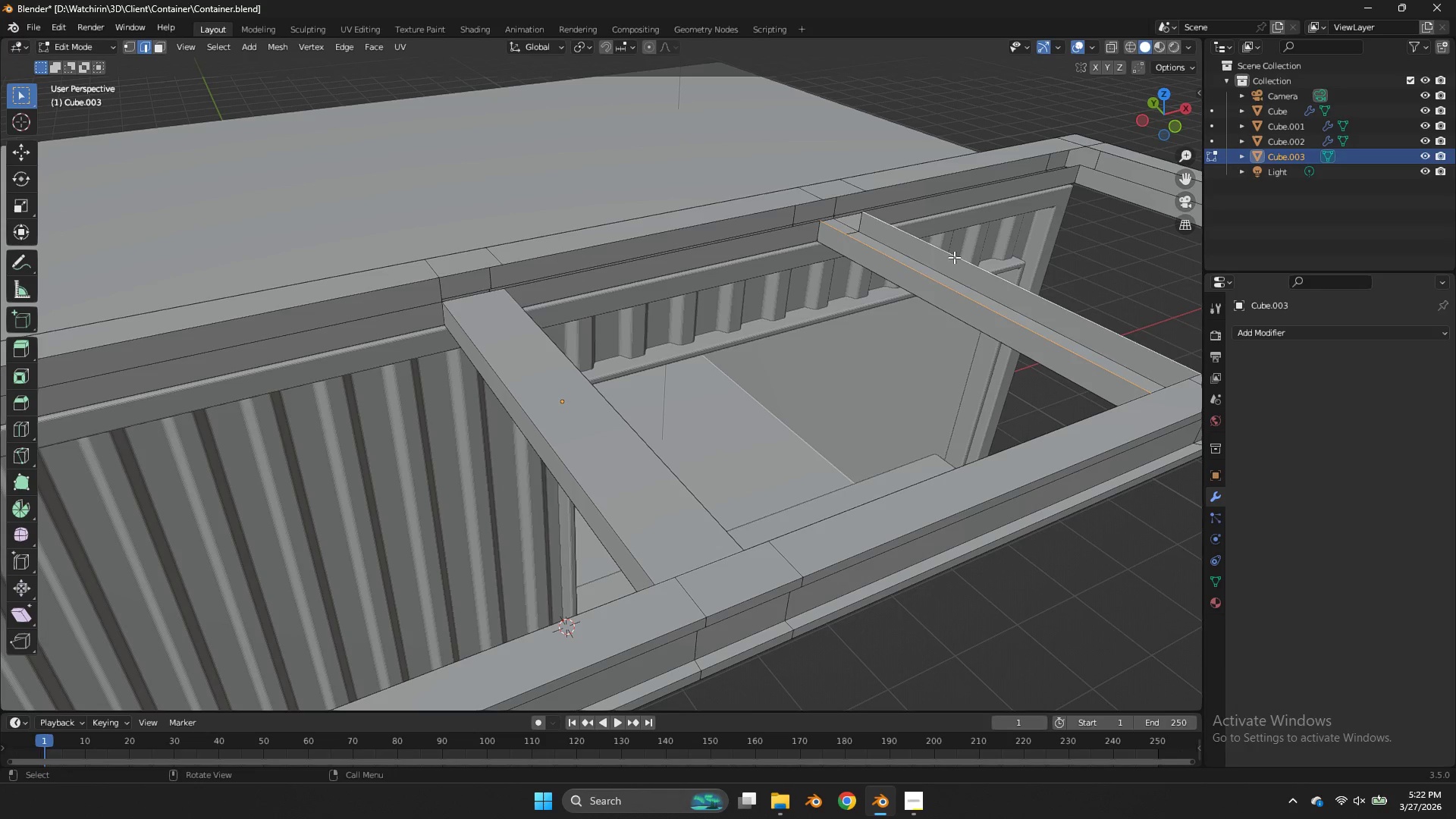 
key(F)
 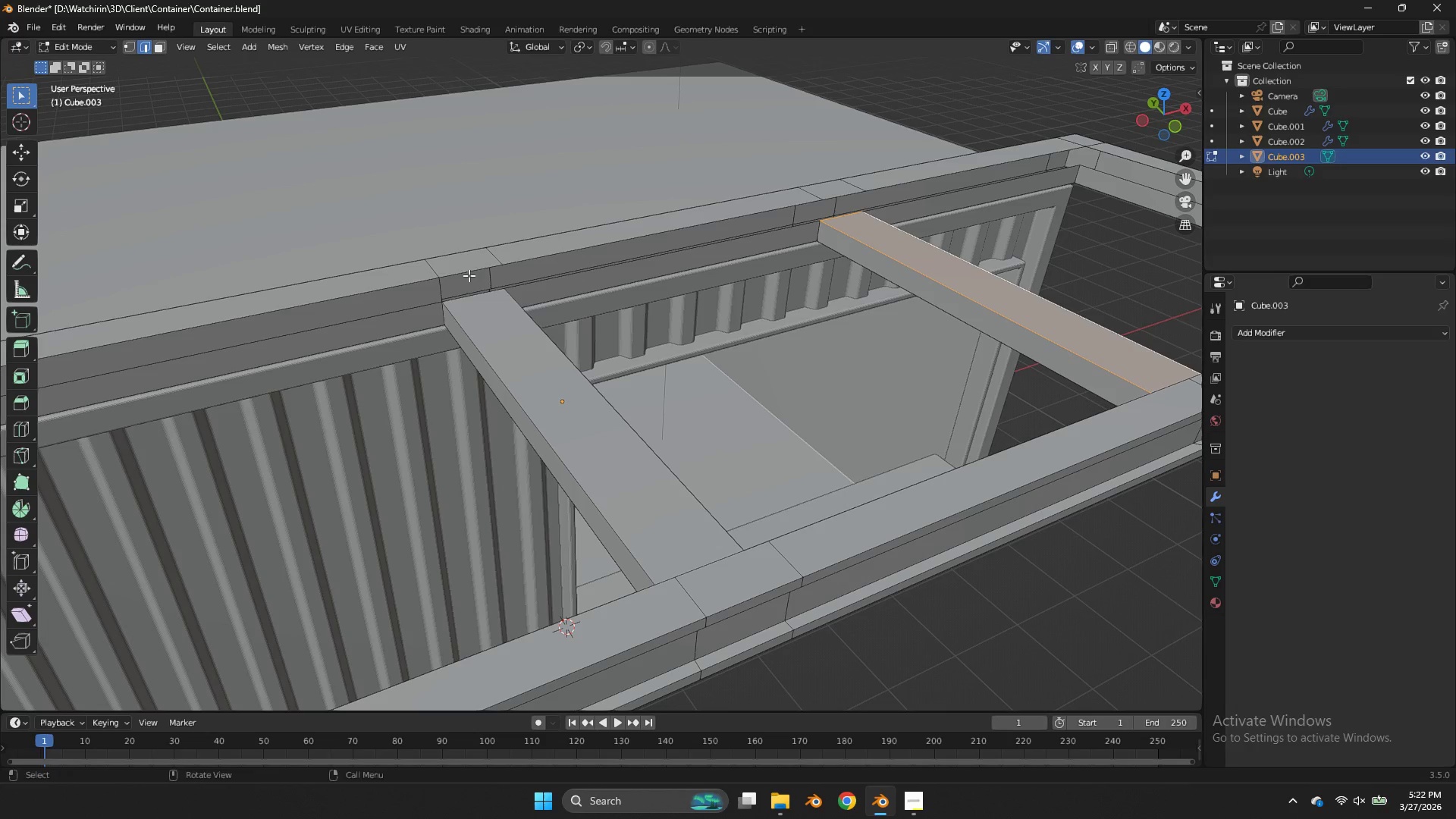 
left_click([467, 272])
 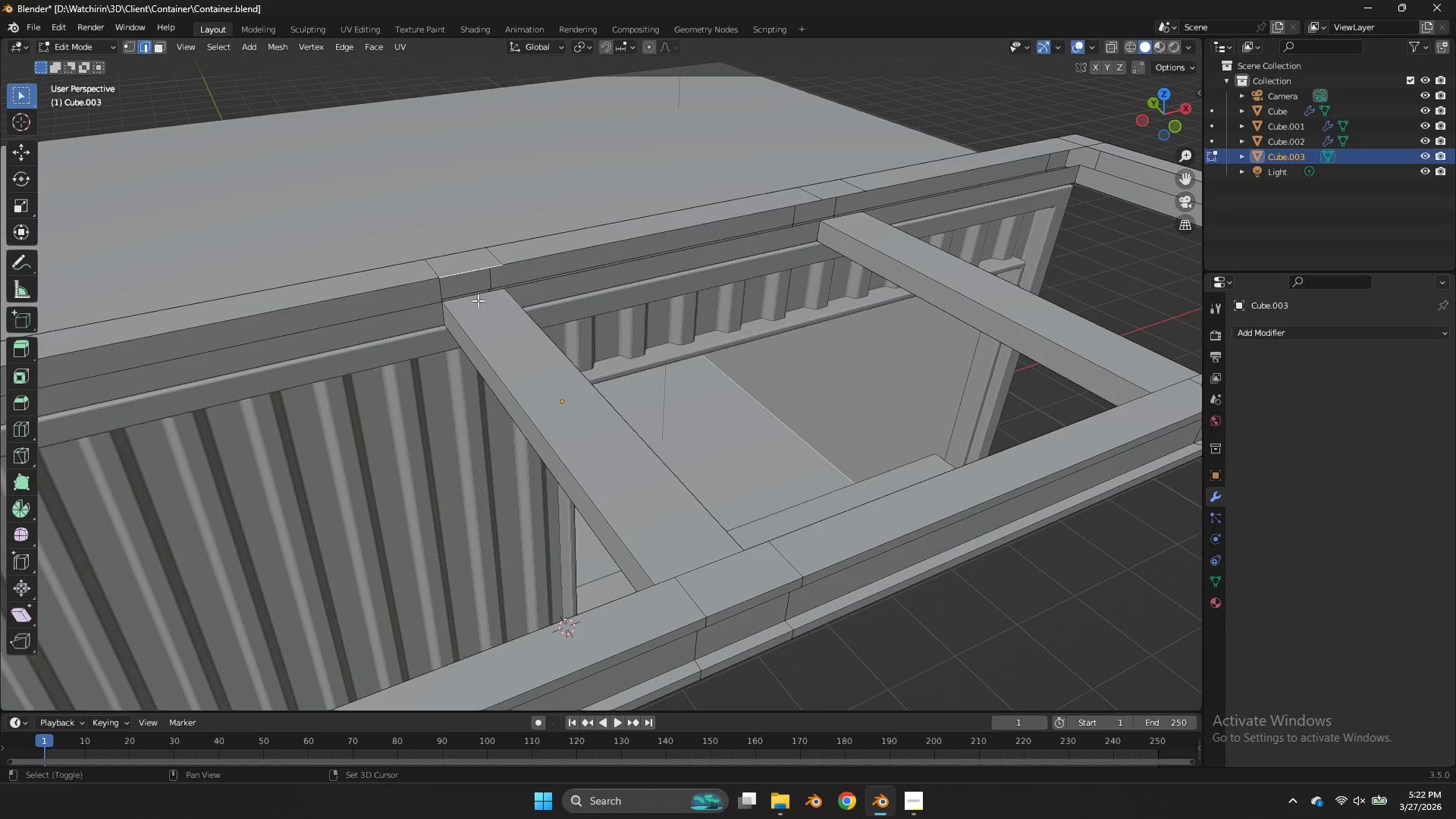 
hold_key(key=ShiftLeft, duration=0.47)
 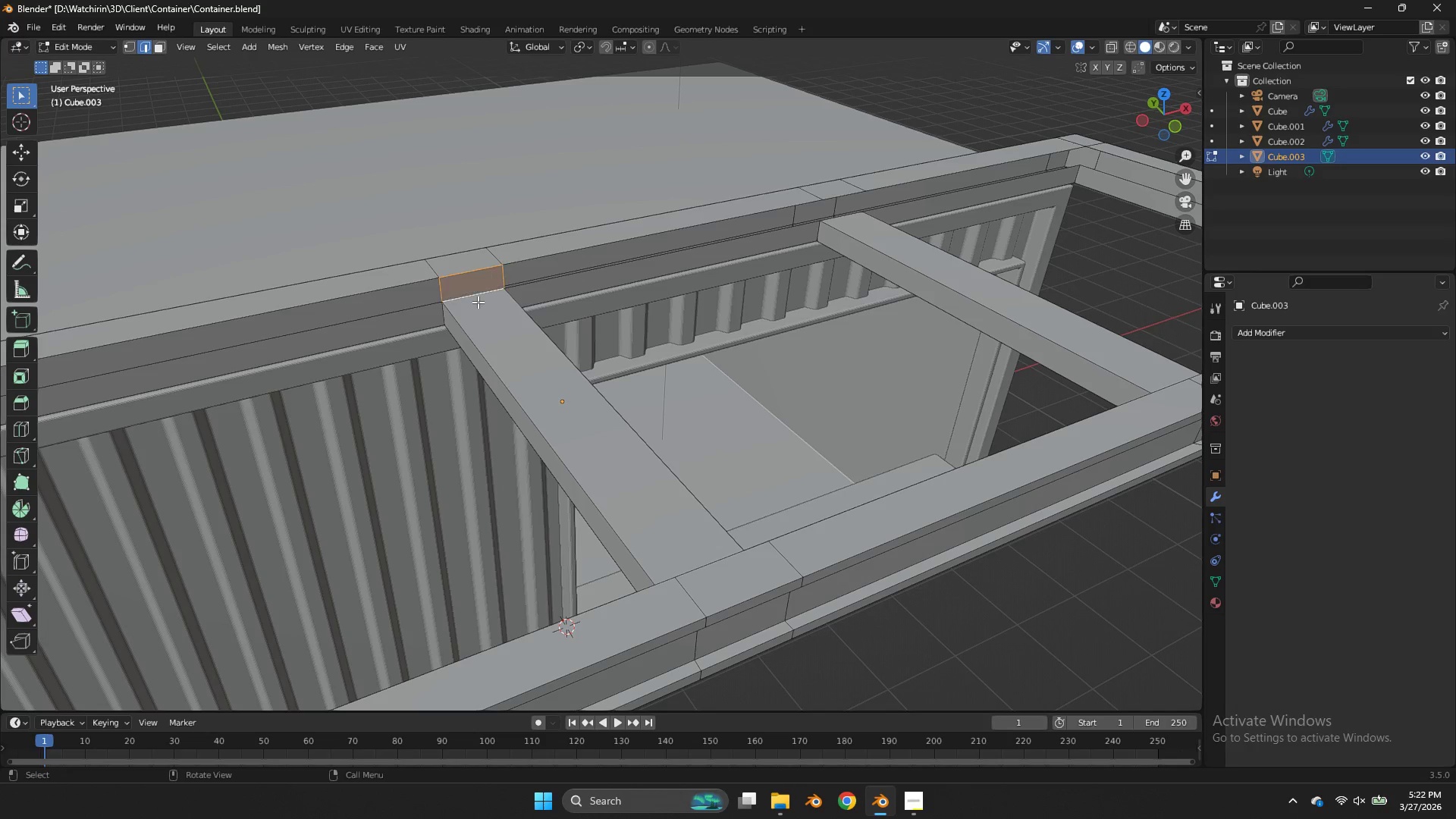 
key(F)
 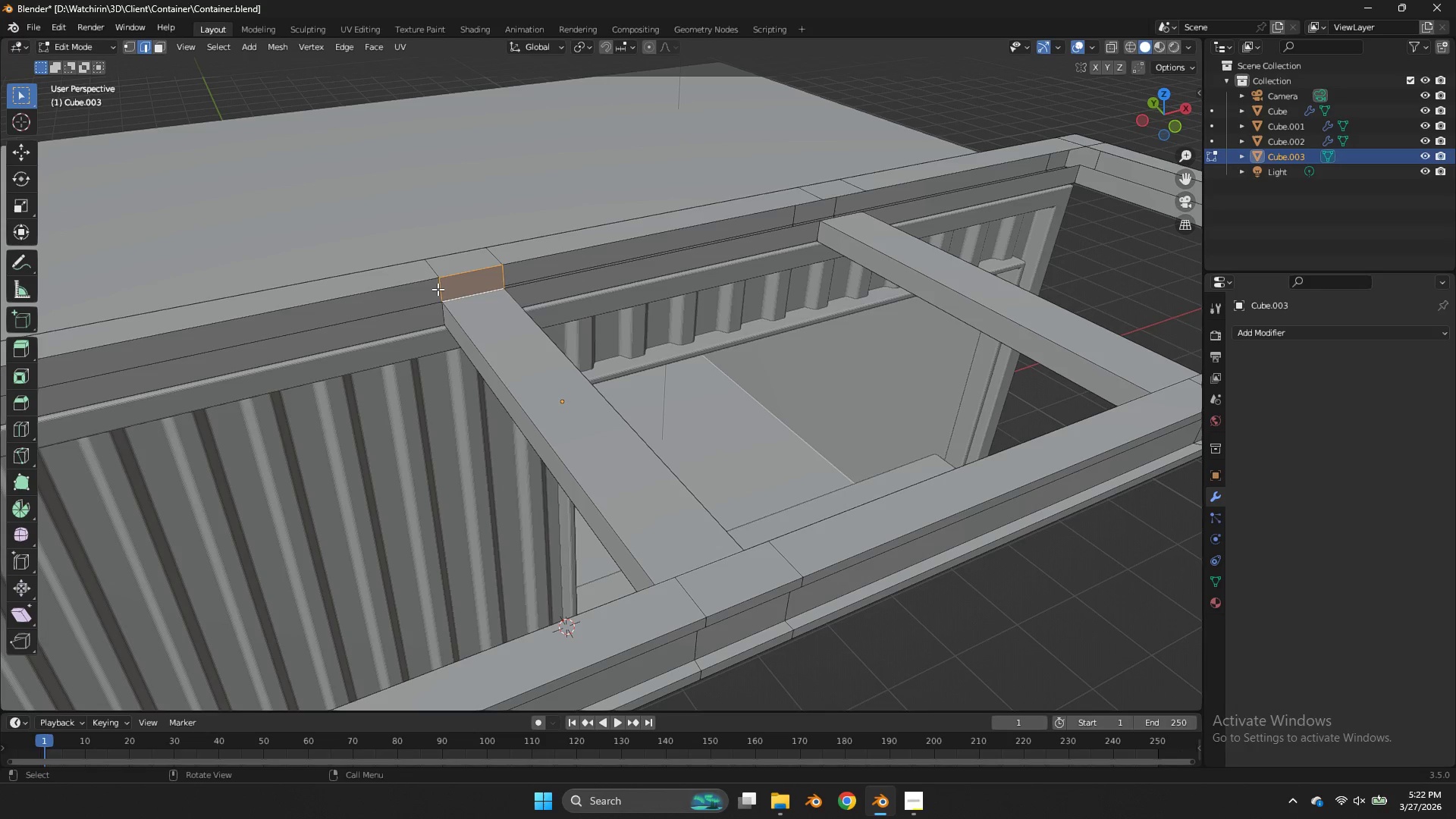 
left_click([435, 288])
 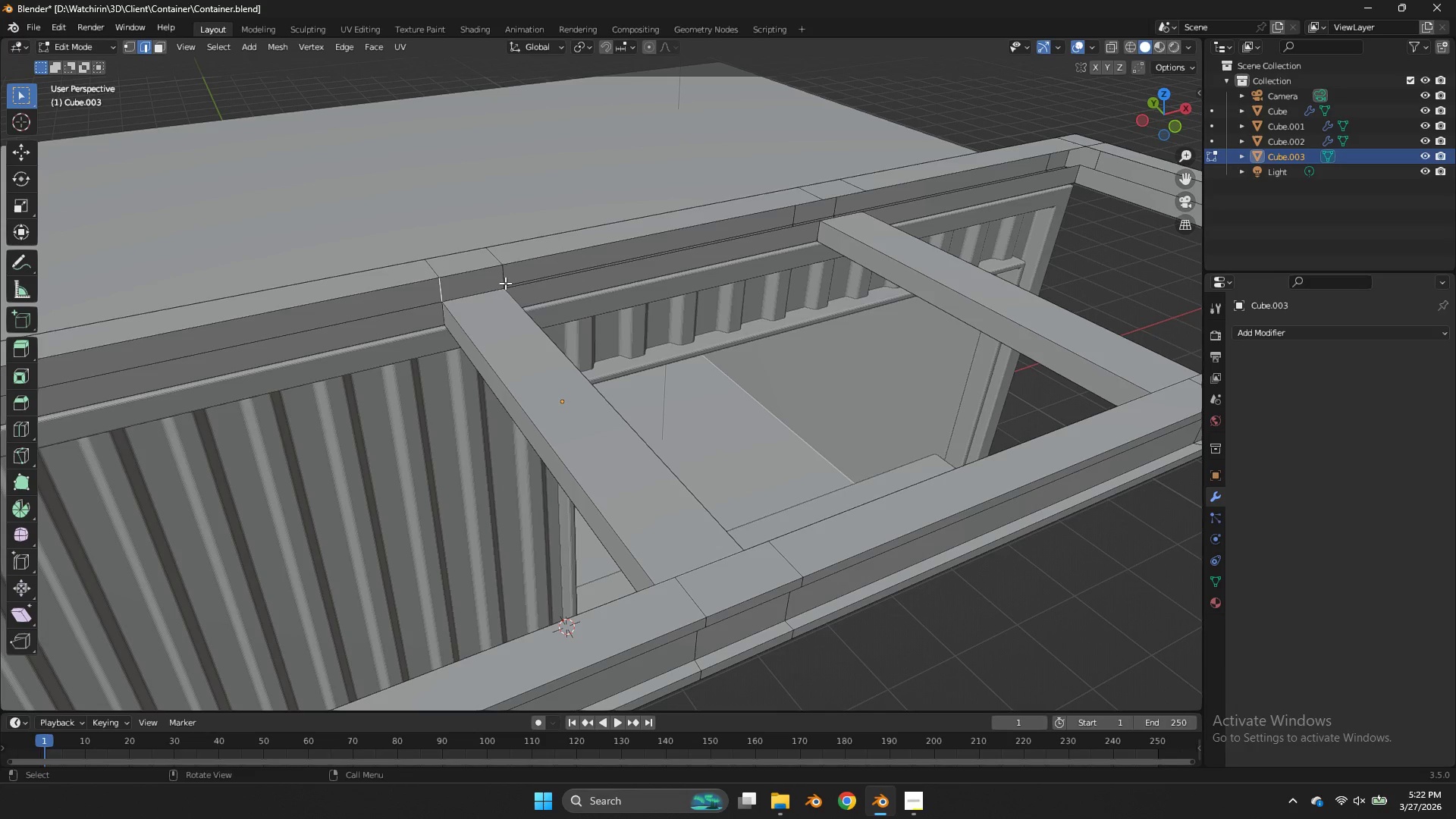 
left_click([505, 283])
 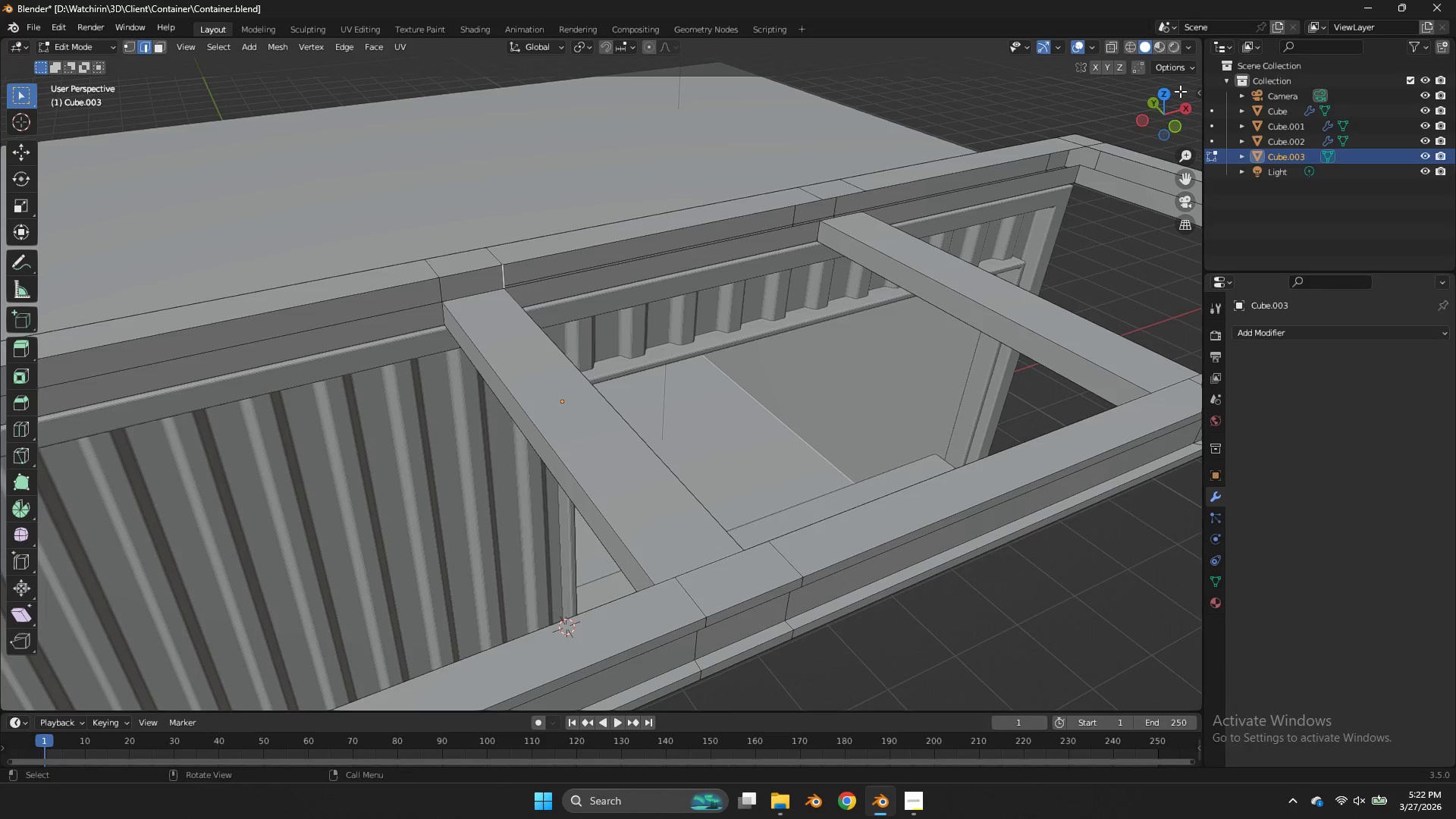 
left_click_drag(start_coordinate=[1156, 106], to_coordinate=[1057, 106])
 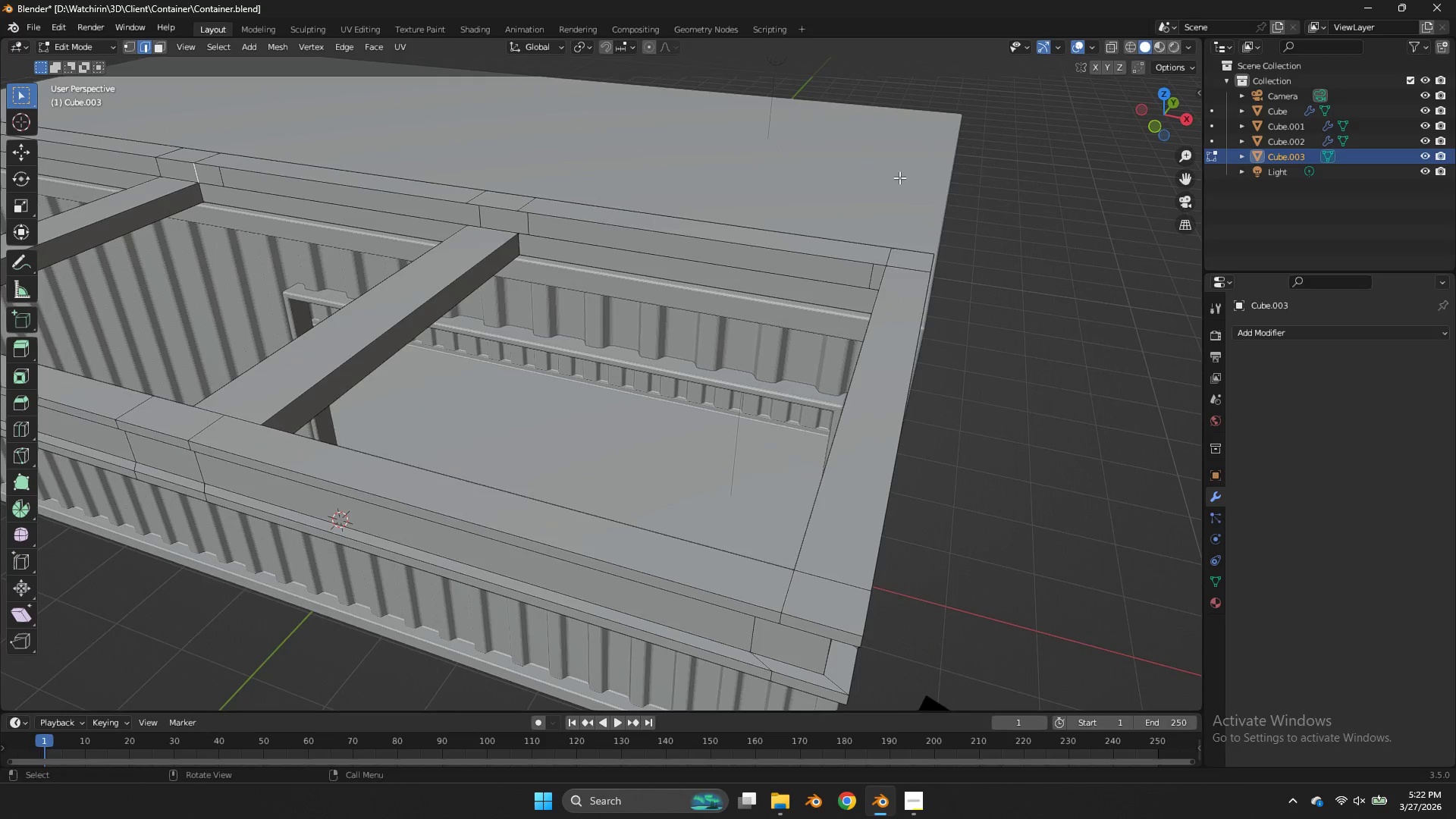 
key(Z)
 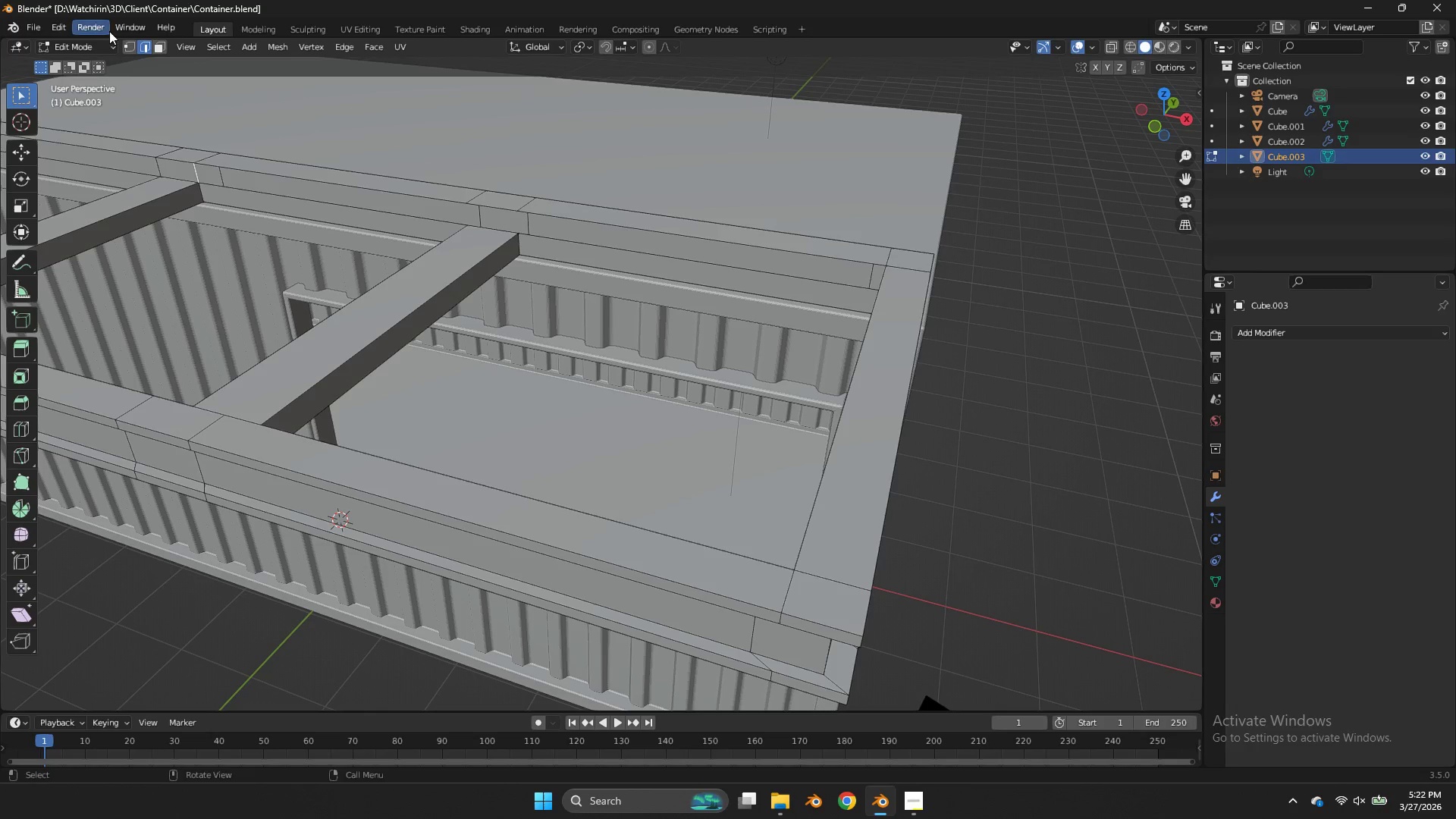 
left_click([131, 43])
 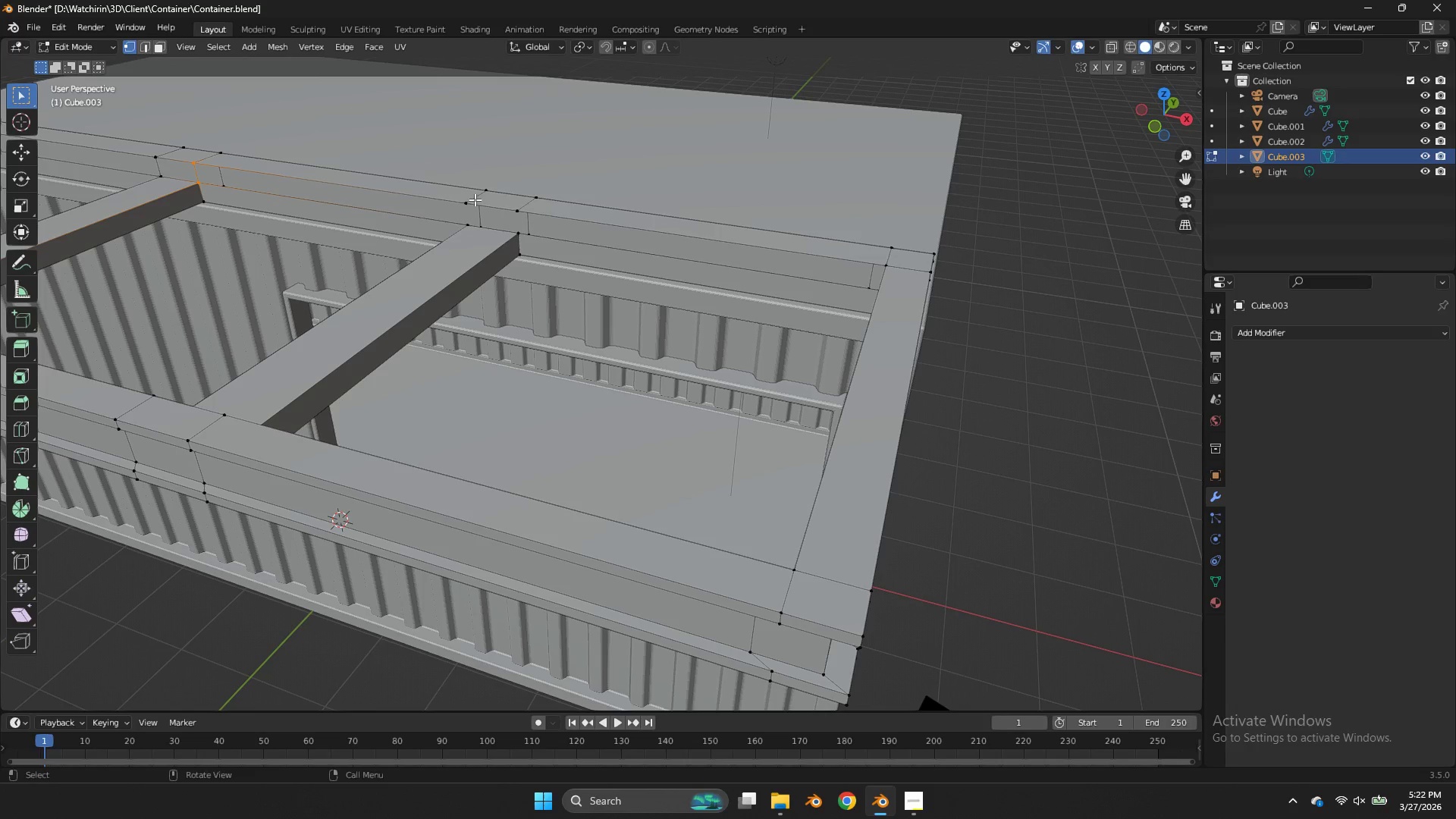 
left_click([466, 199])
 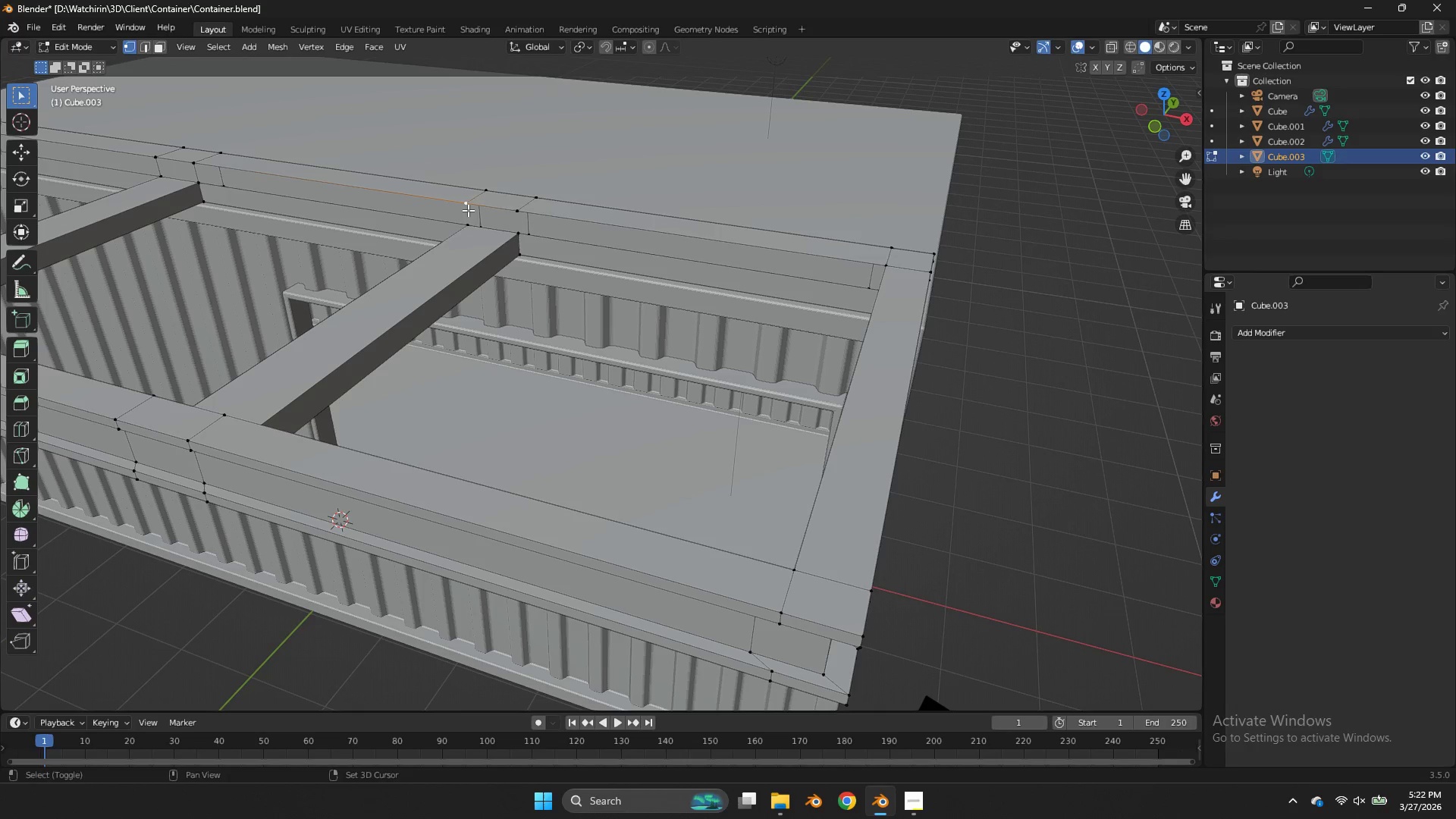 
hold_key(key=ShiftLeft, duration=1.39)
double_click([504, 234])
 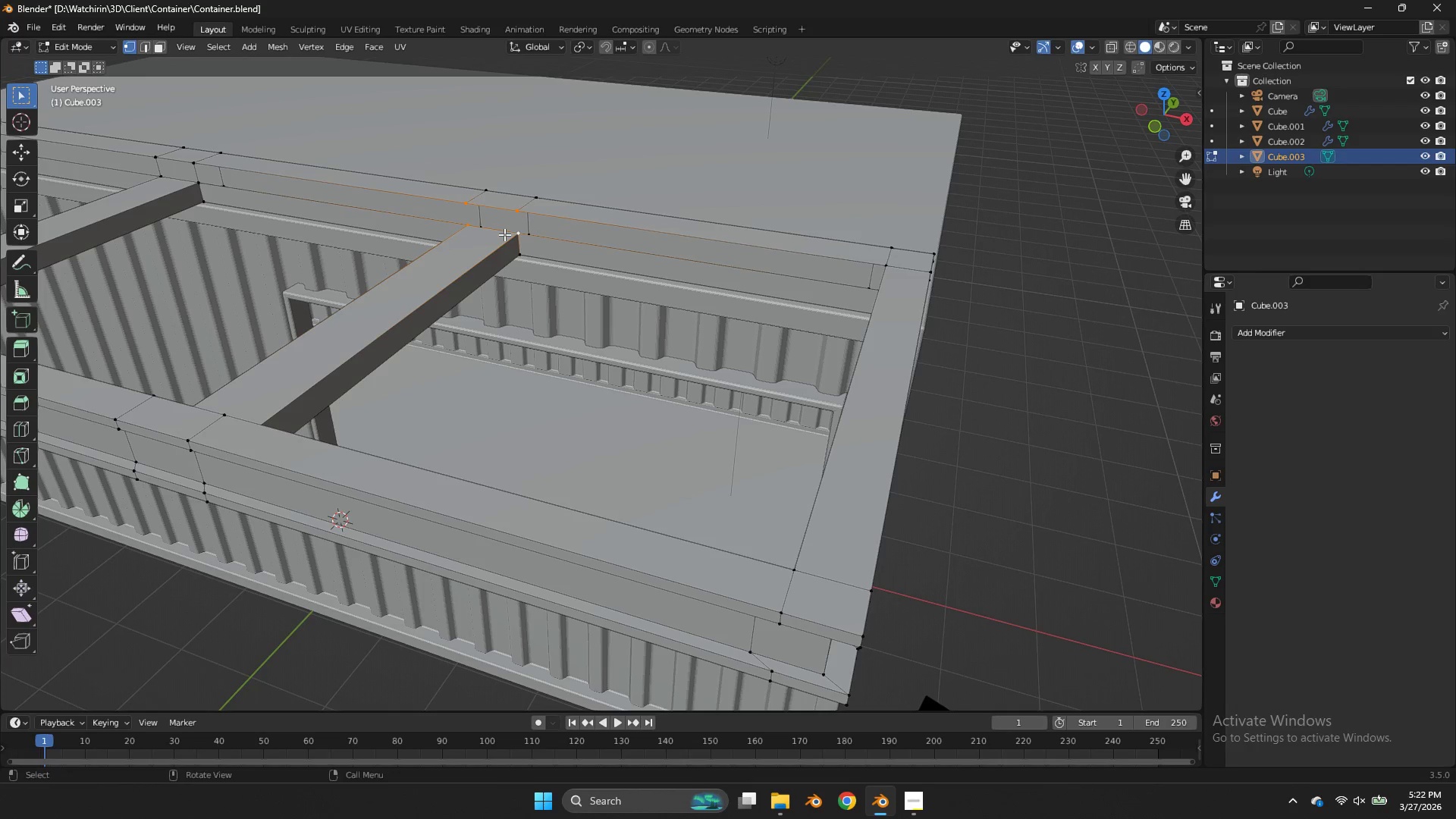 
key(F)
 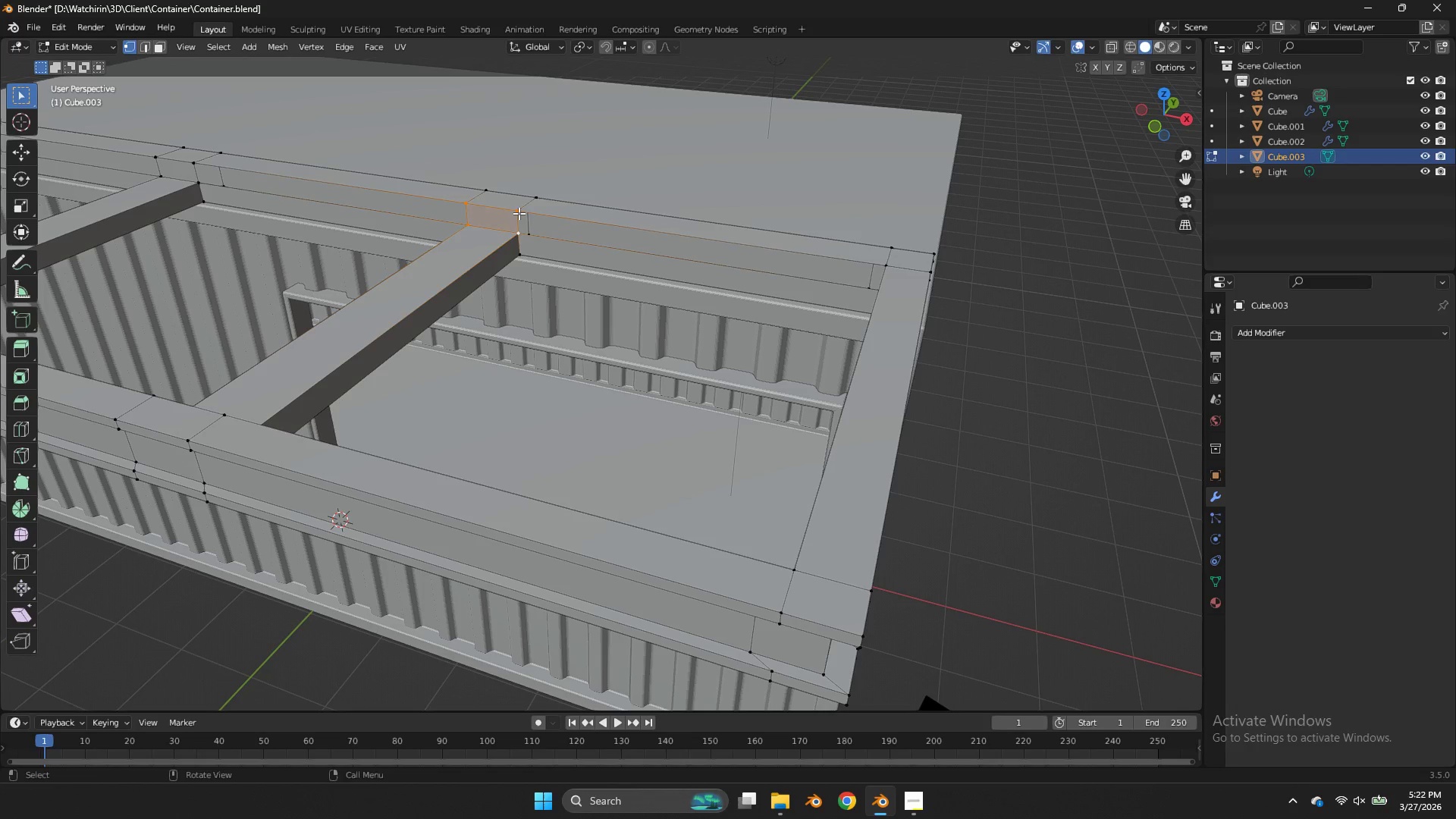 
left_click([519, 213])
 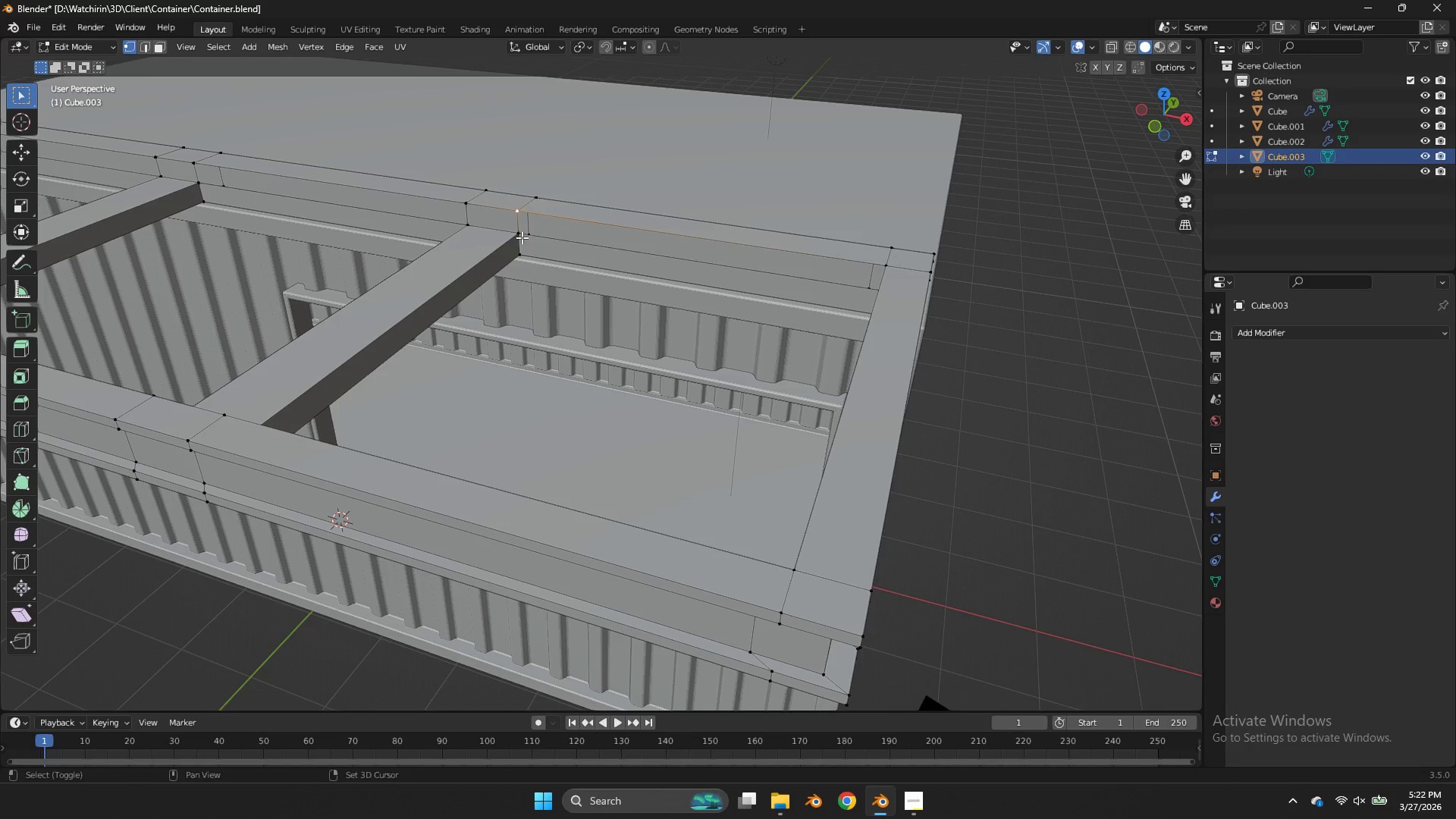 
hold_key(key=ShiftLeft, duration=0.38)
double_click([522, 240])
 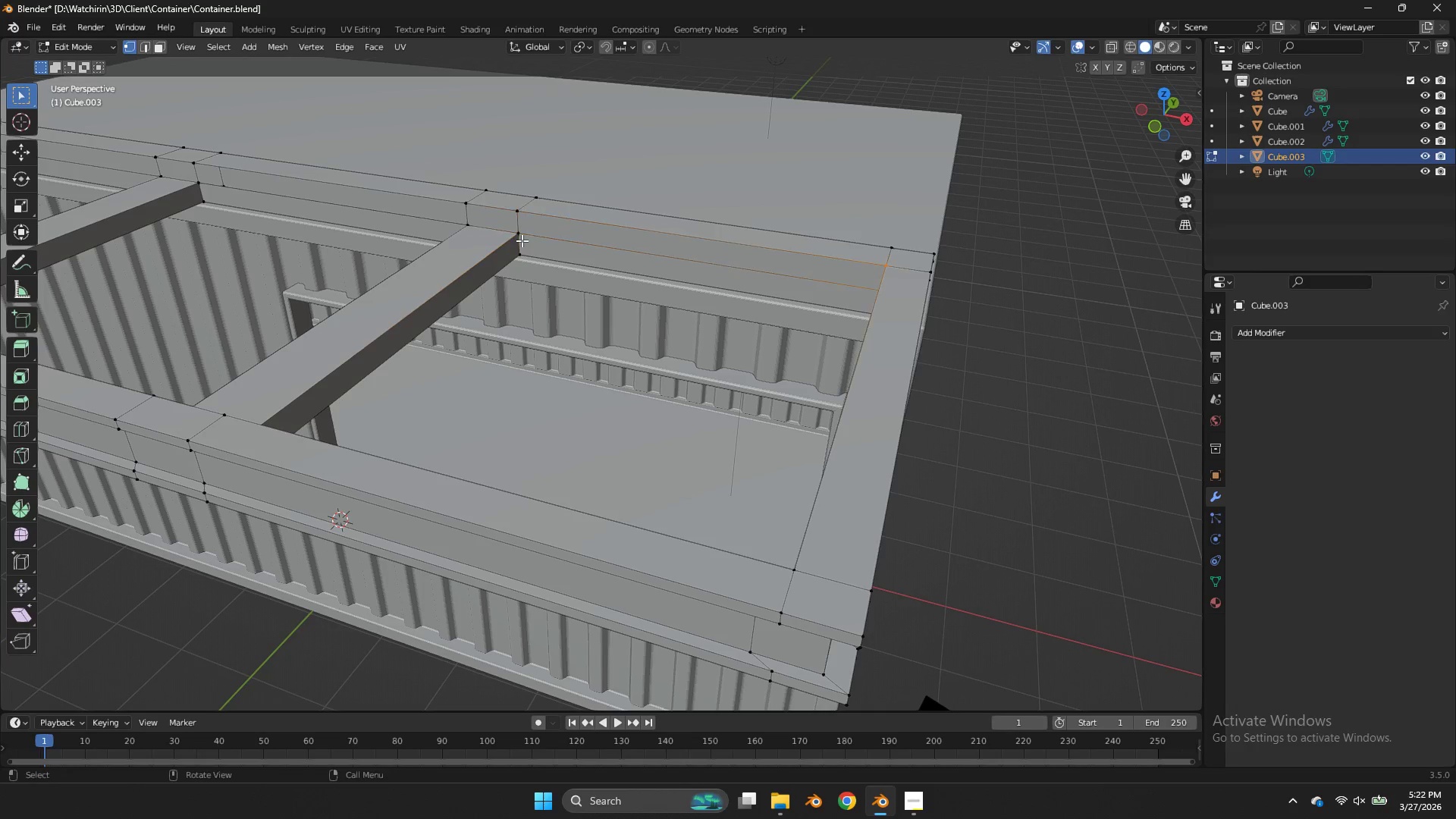 
type(fffzffff)
 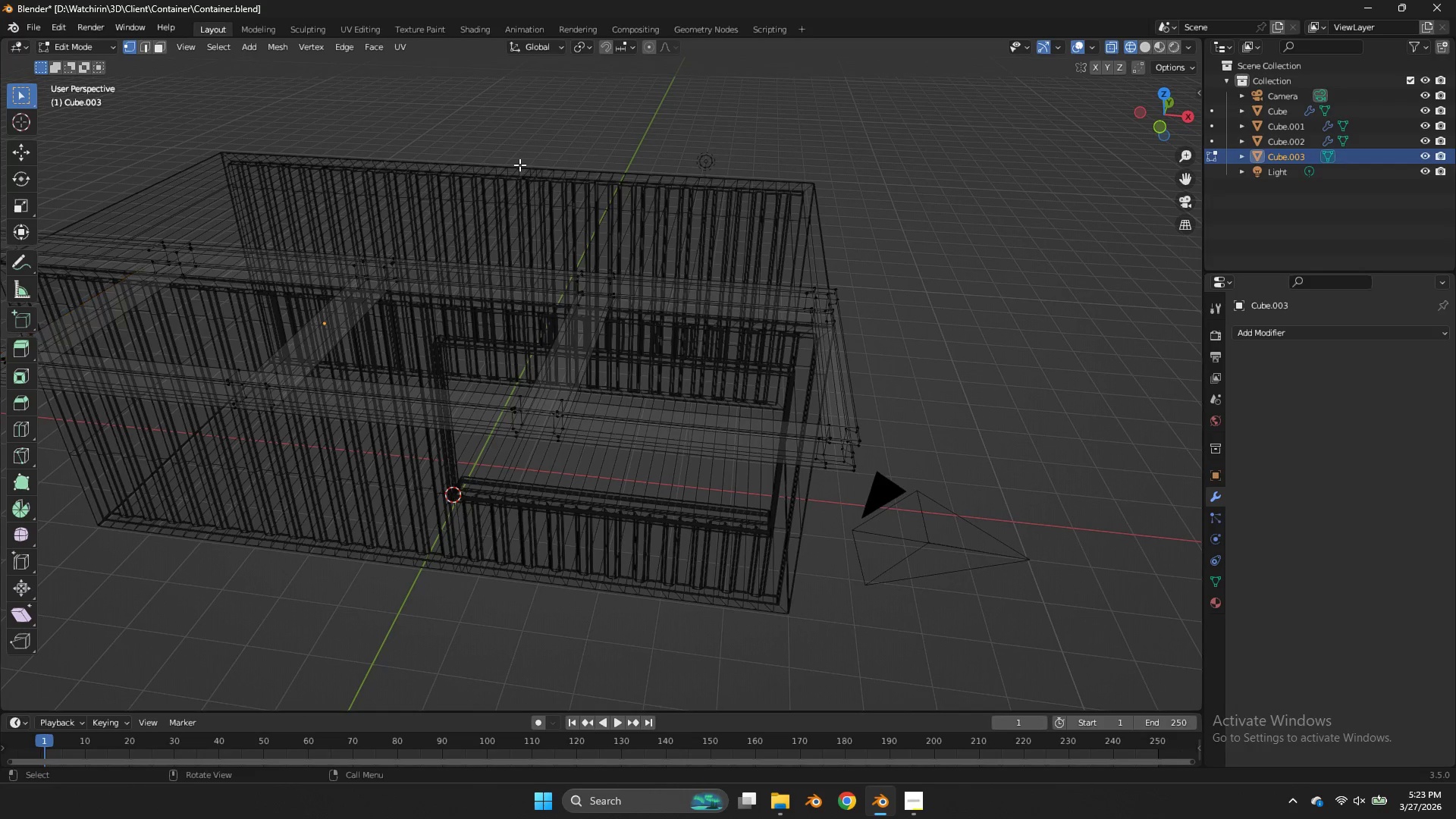 
left_click_drag(start_coordinate=[1180, 124], to_coordinate=[8, 121])
 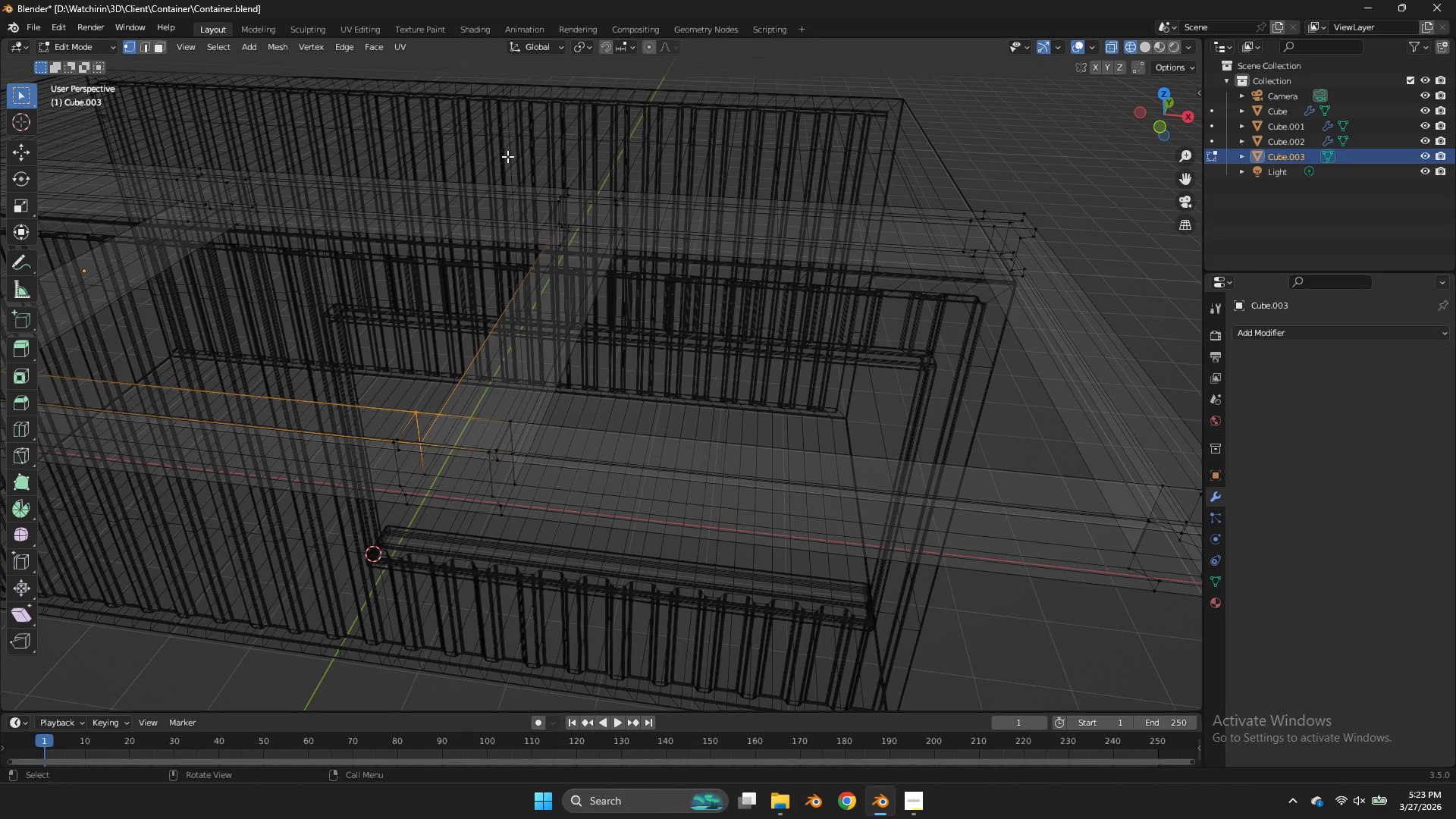 
scroll: coordinate [519, 163], scroll_direction: down, amount: 2.0
 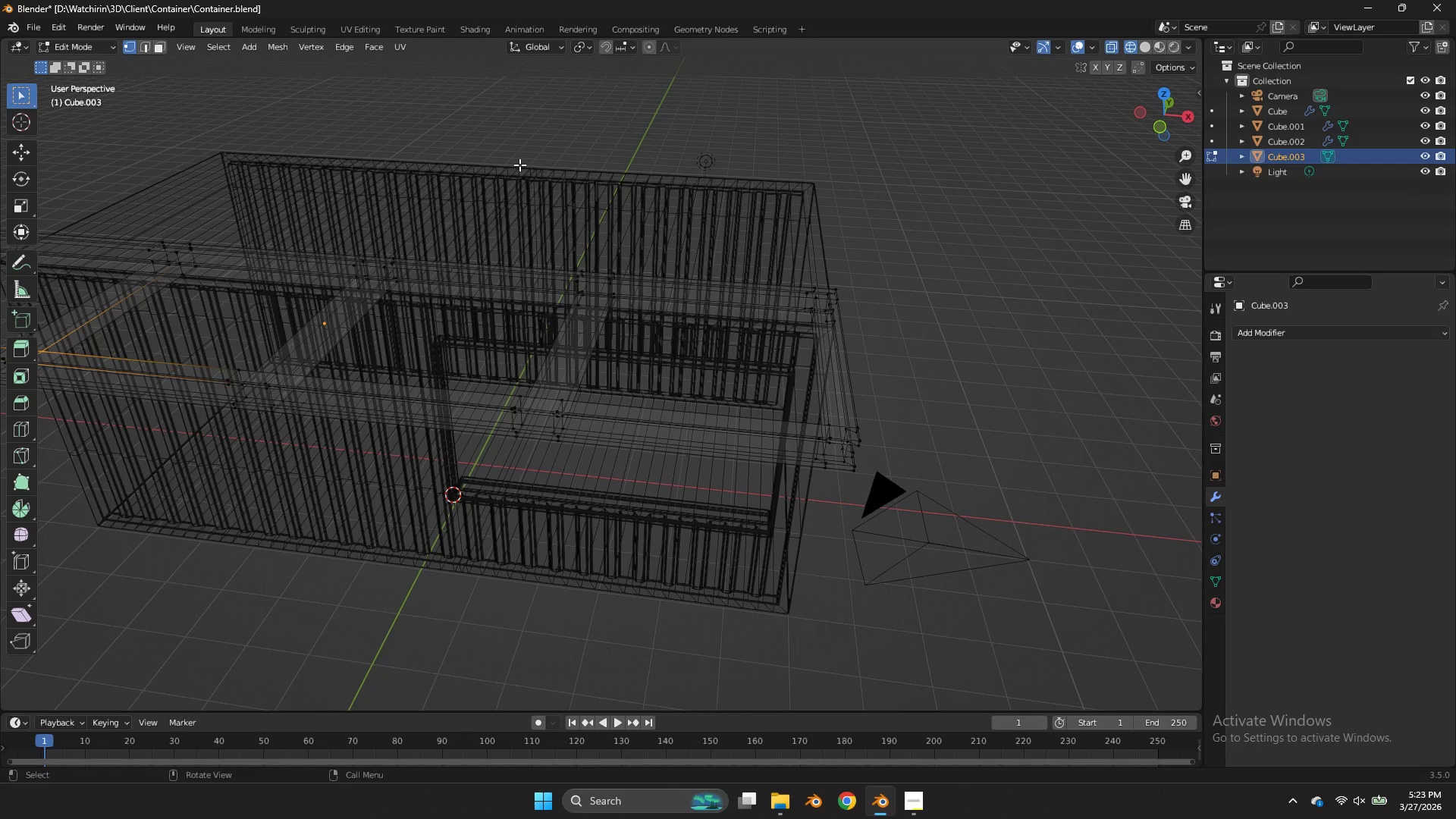 
type(ffffffz)
 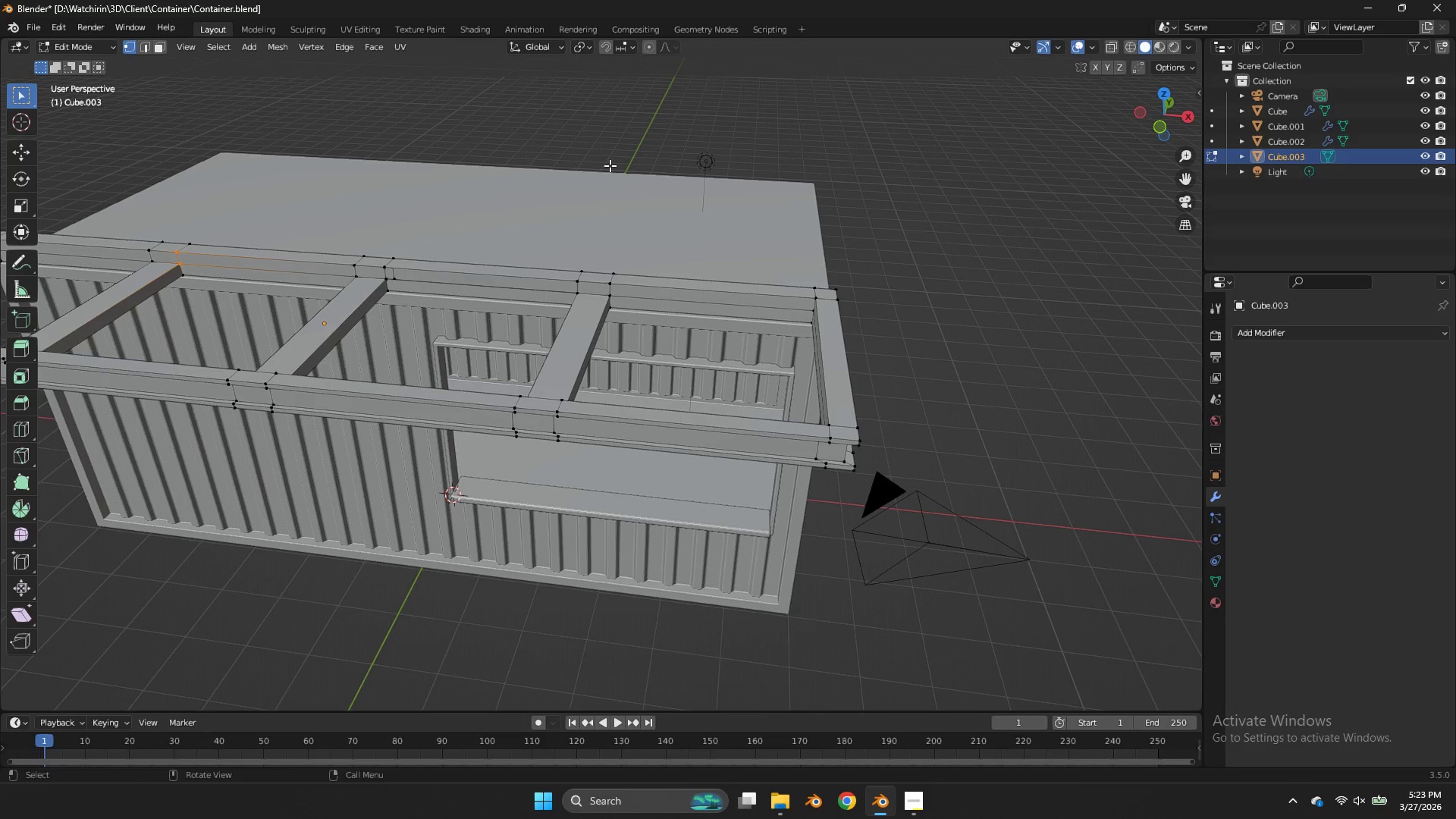 
key(Tab)
 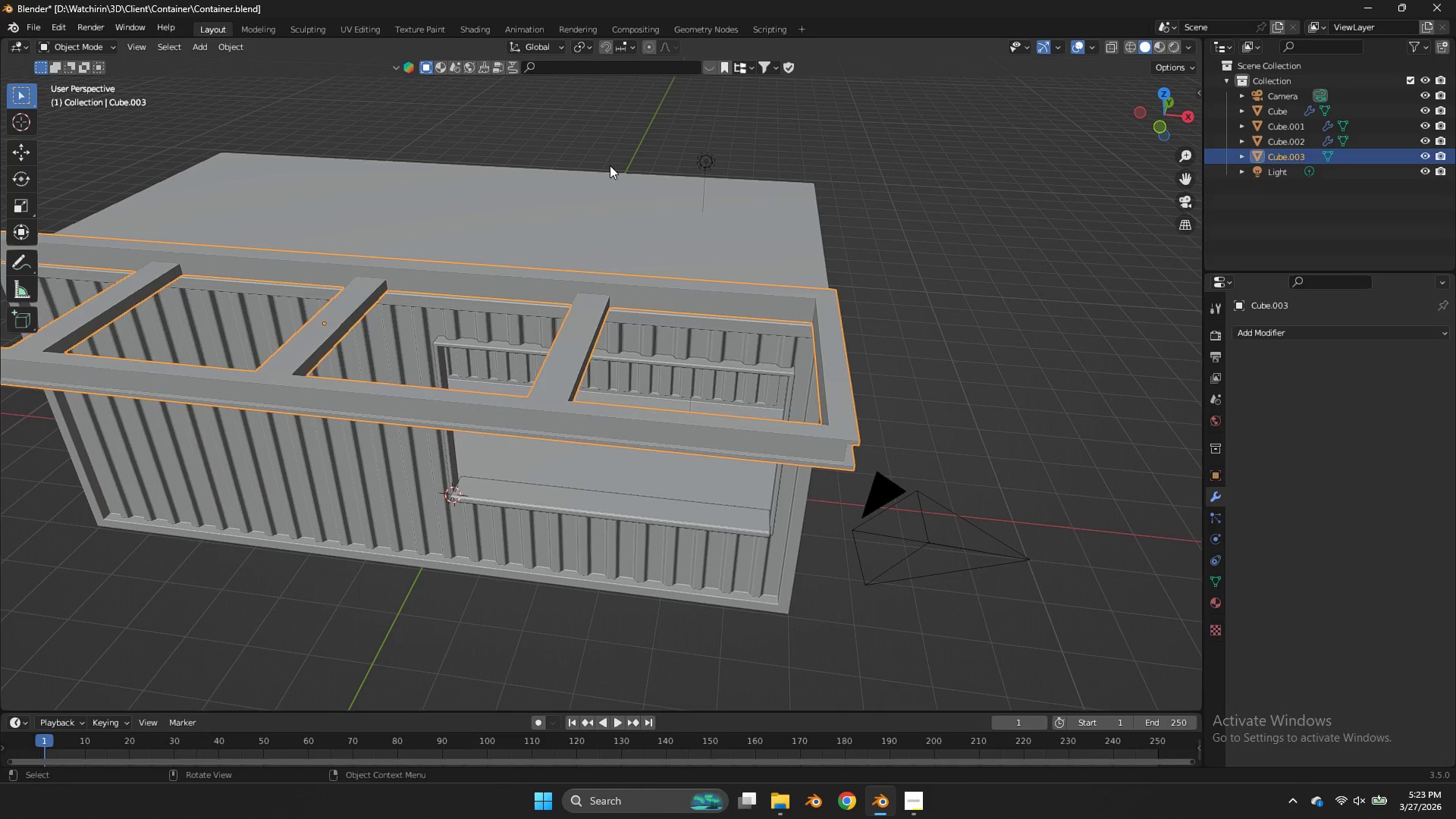 
key(Tab)
 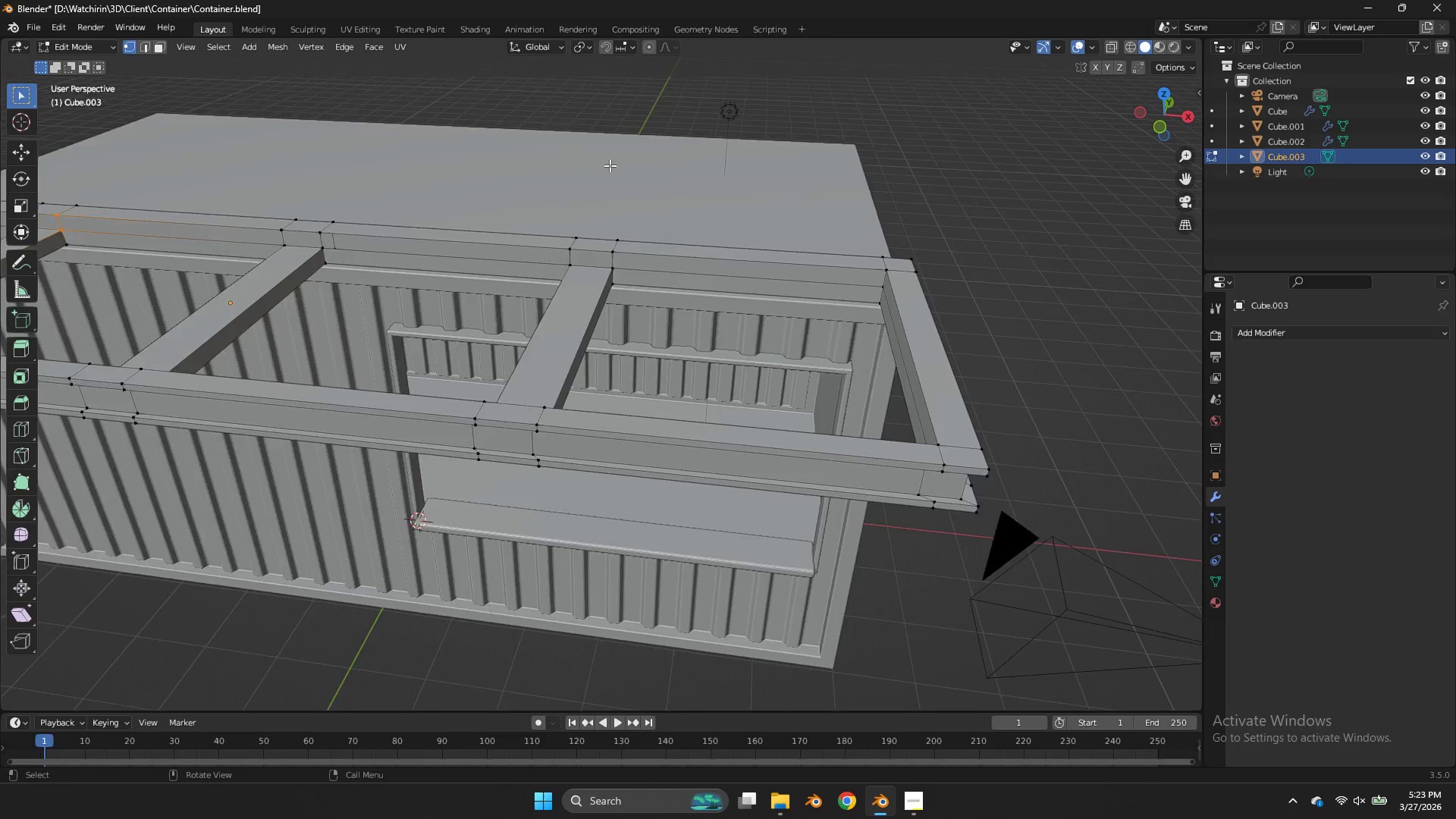 
scroll: coordinate [610, 165], scroll_direction: up, amount: 3.0
 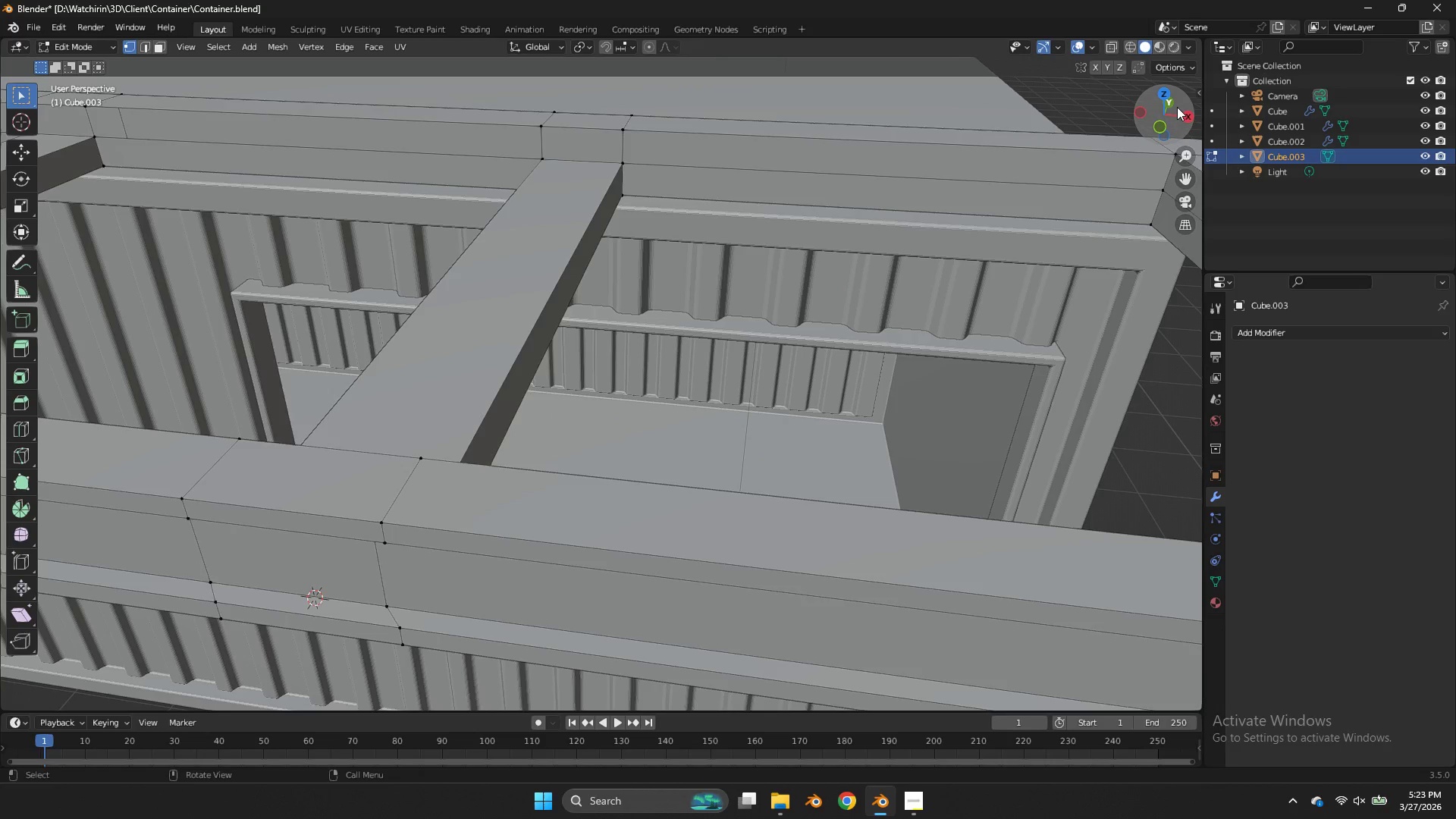 
left_click_drag(start_coordinate=[1177, 107], to_coordinate=[64, 122])
 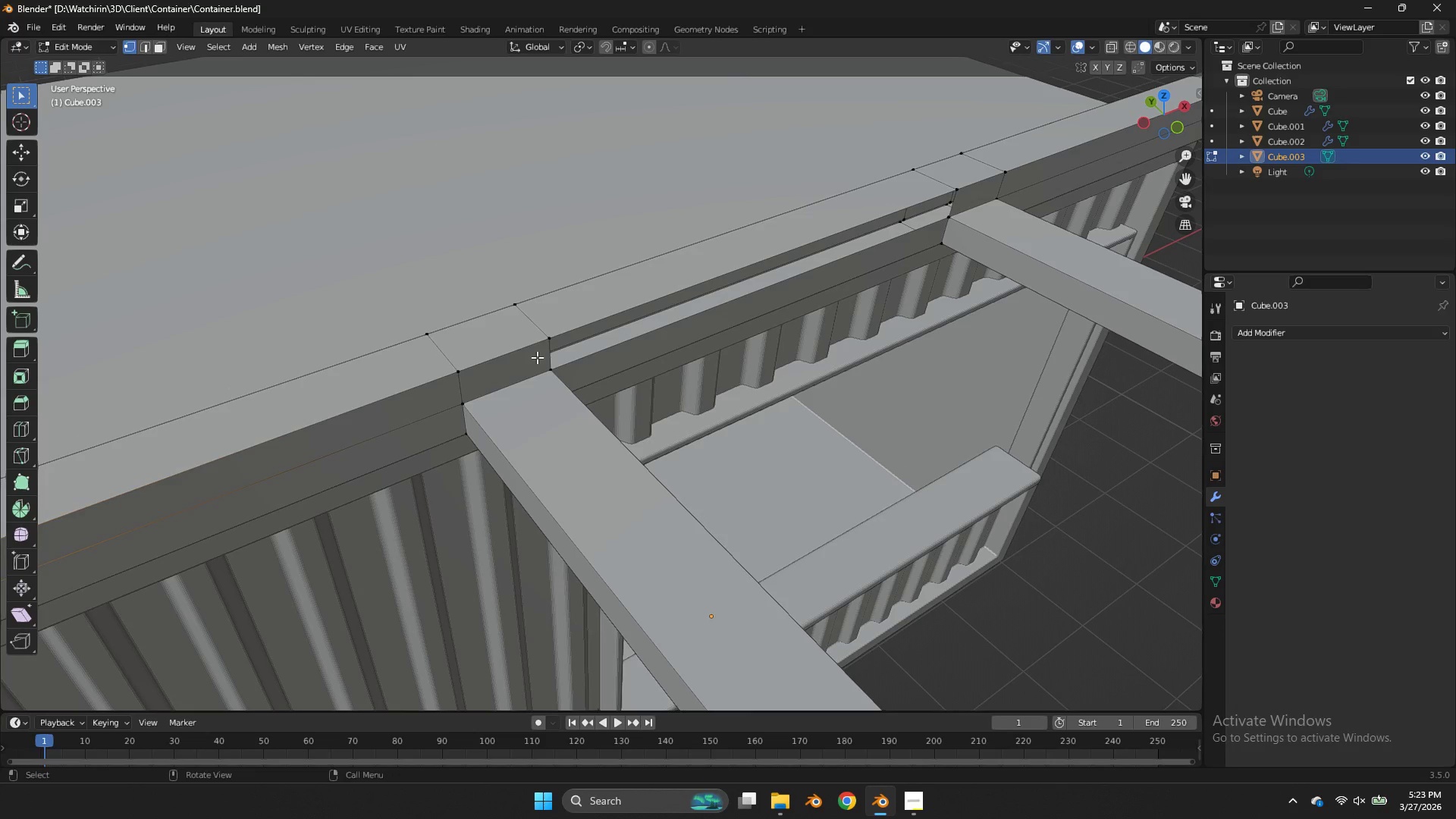 
left_click([539, 355])
 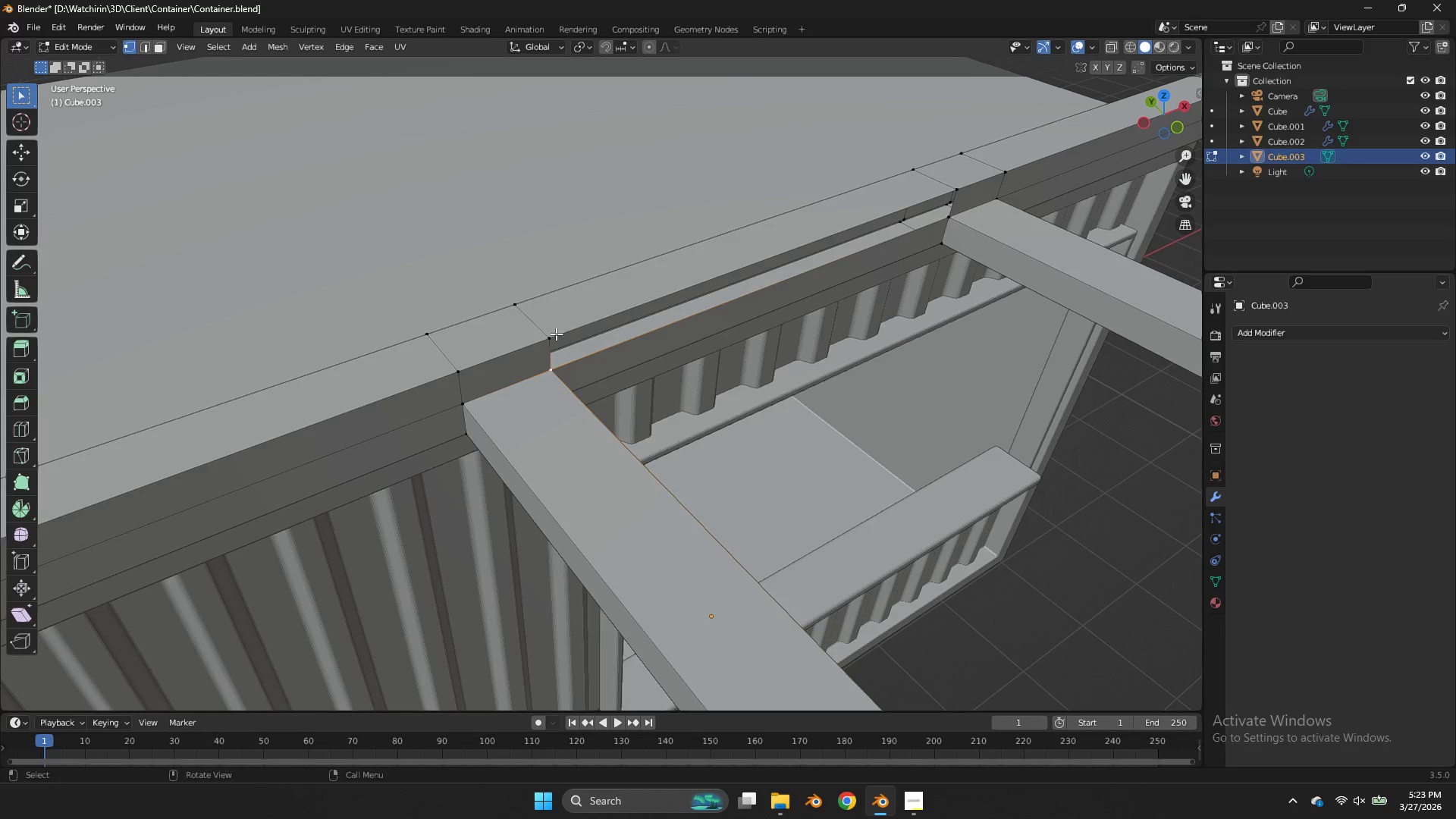 
left_click([549, 334])
 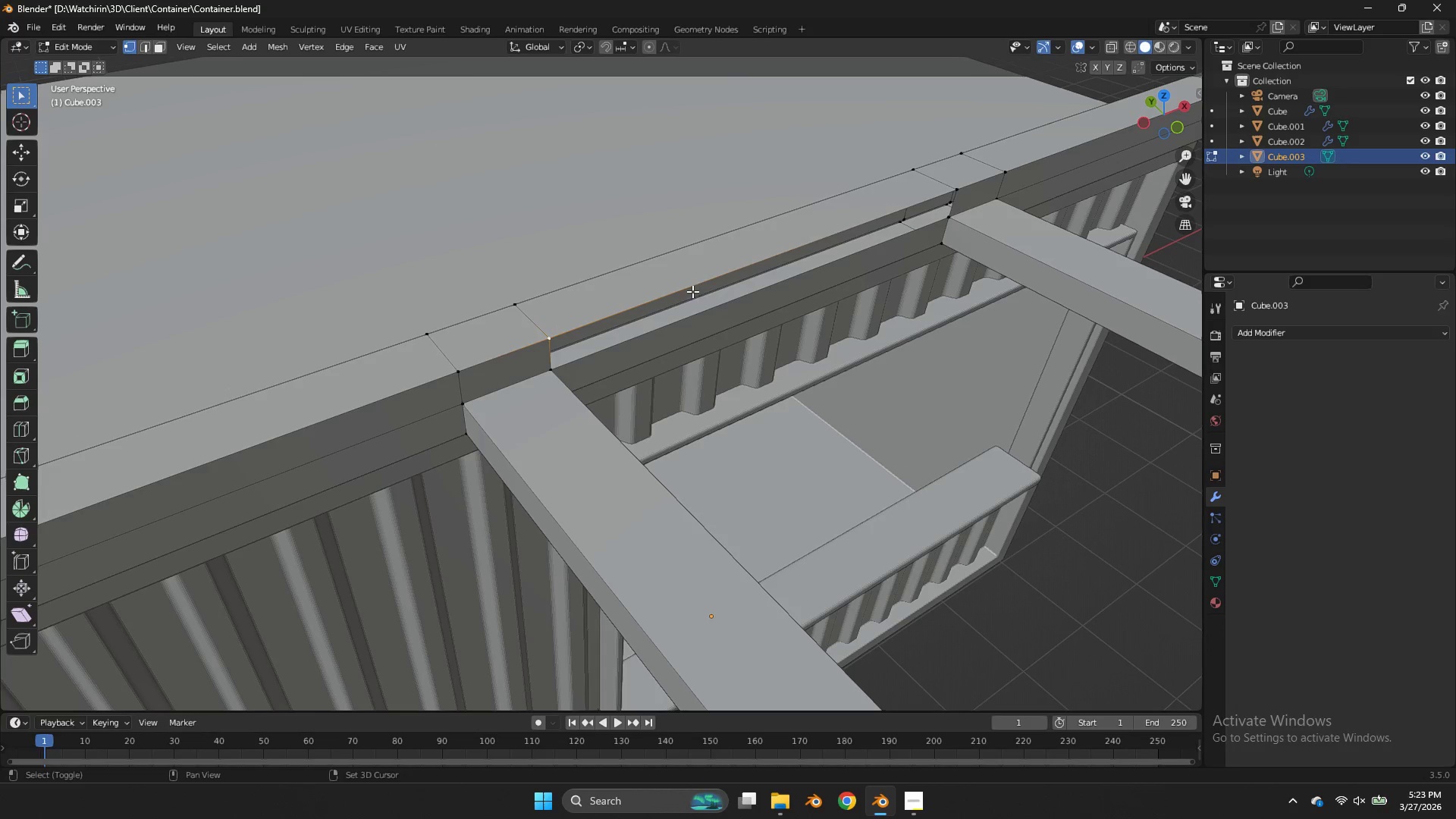 
hold_key(key=ShiftLeft, duration=0.98)
left_click([950, 193])
 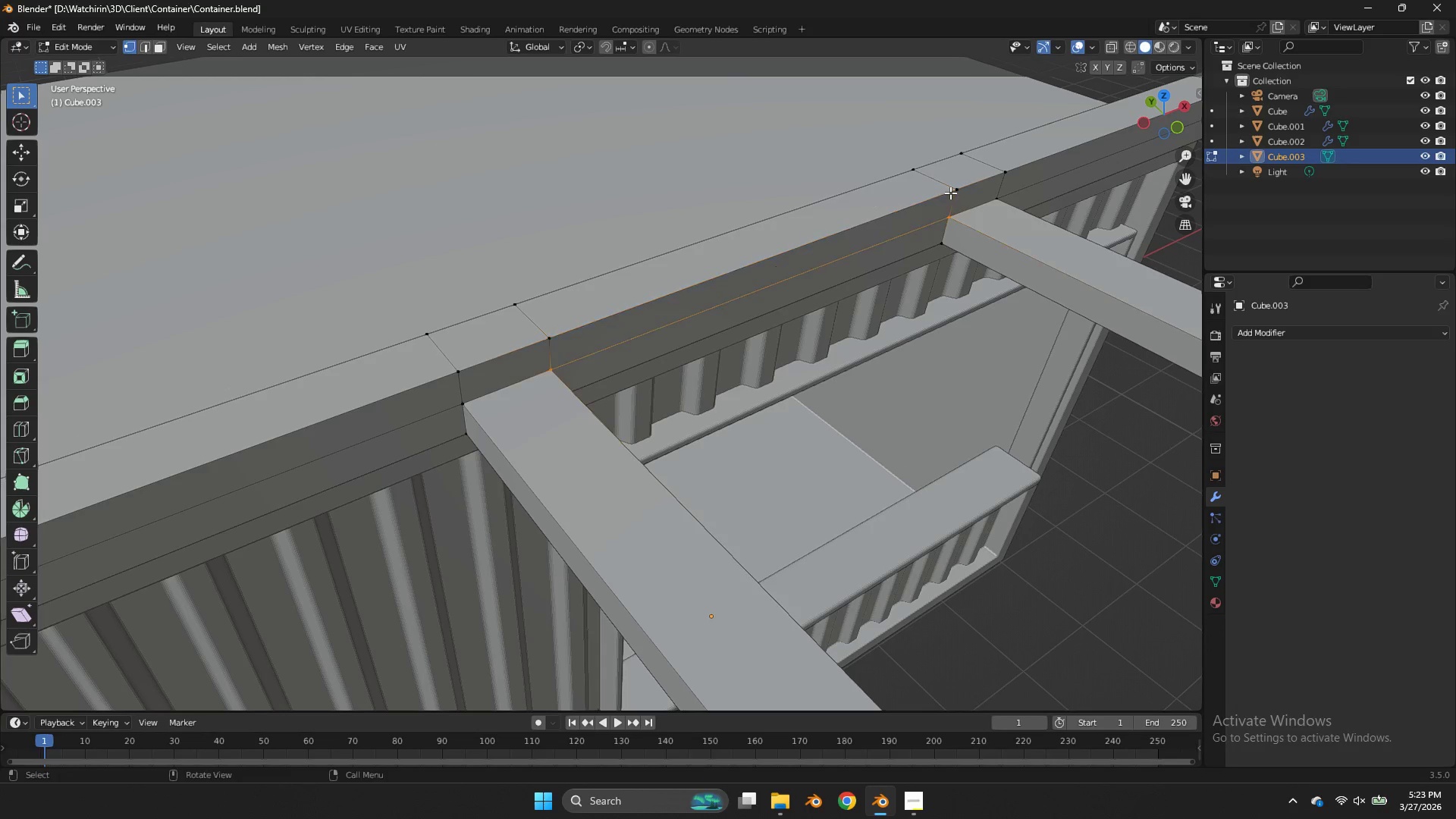 
key(F)
 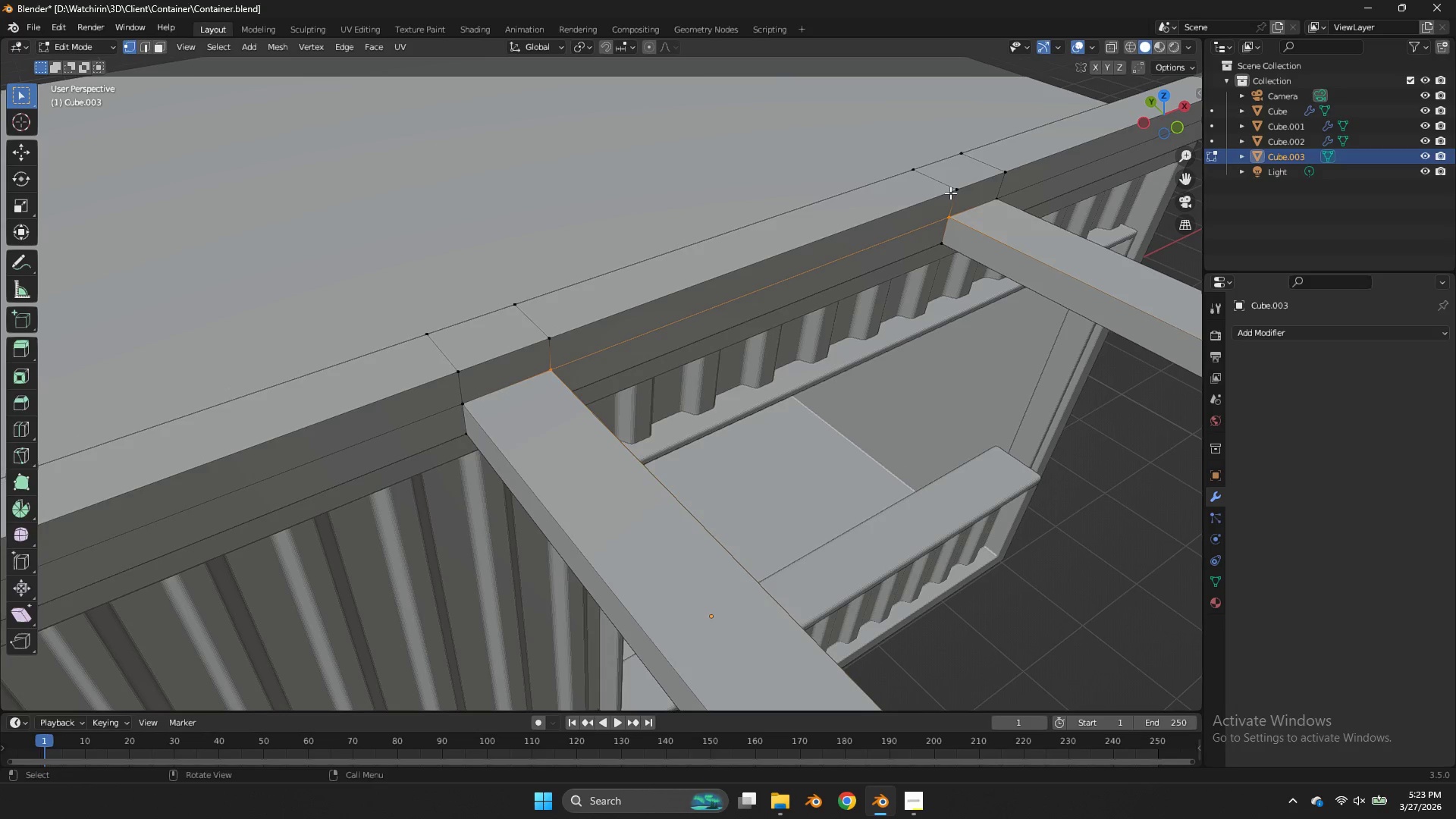 
key(Tab)
 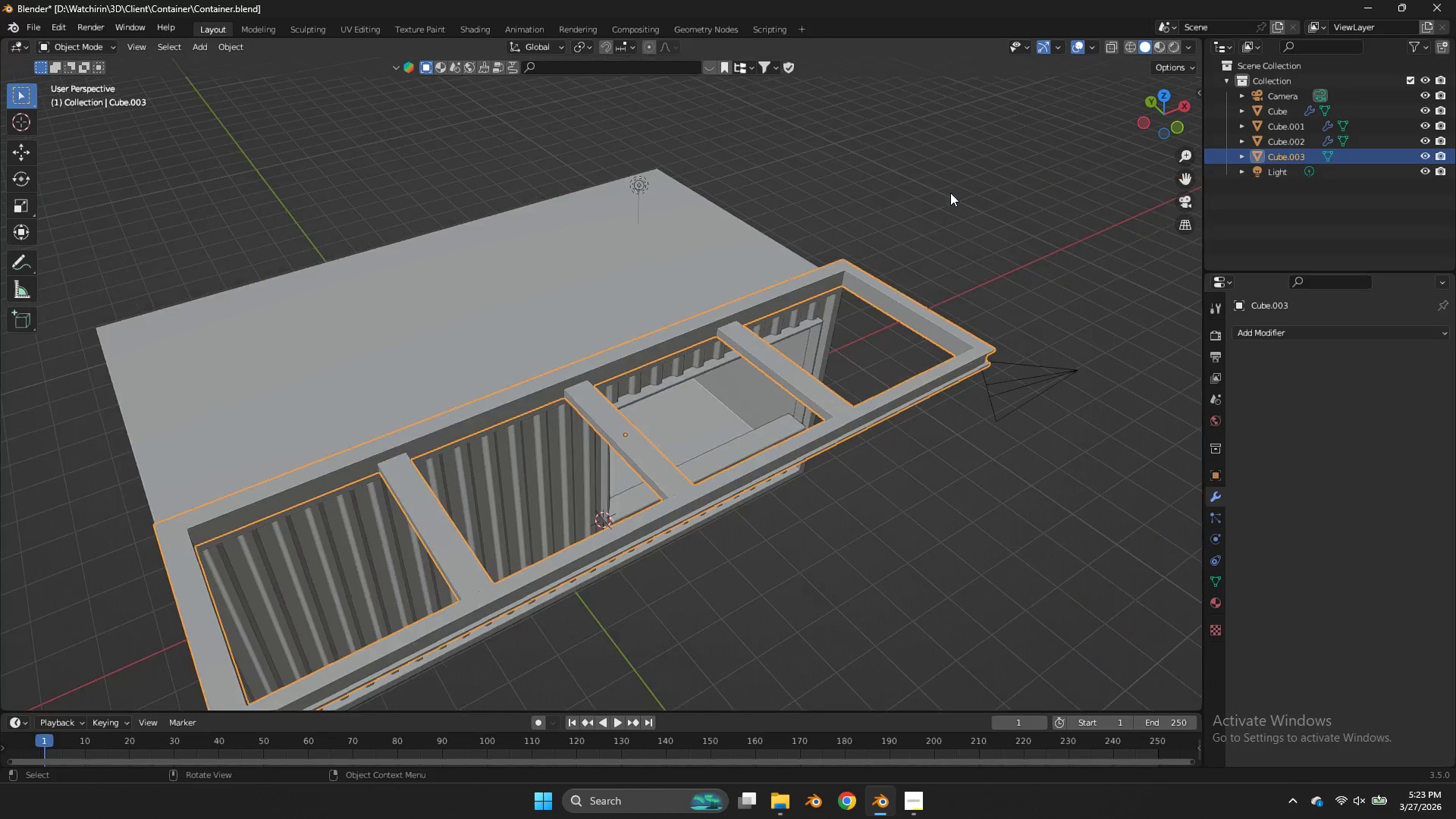 
key(Control+ControlLeft)
 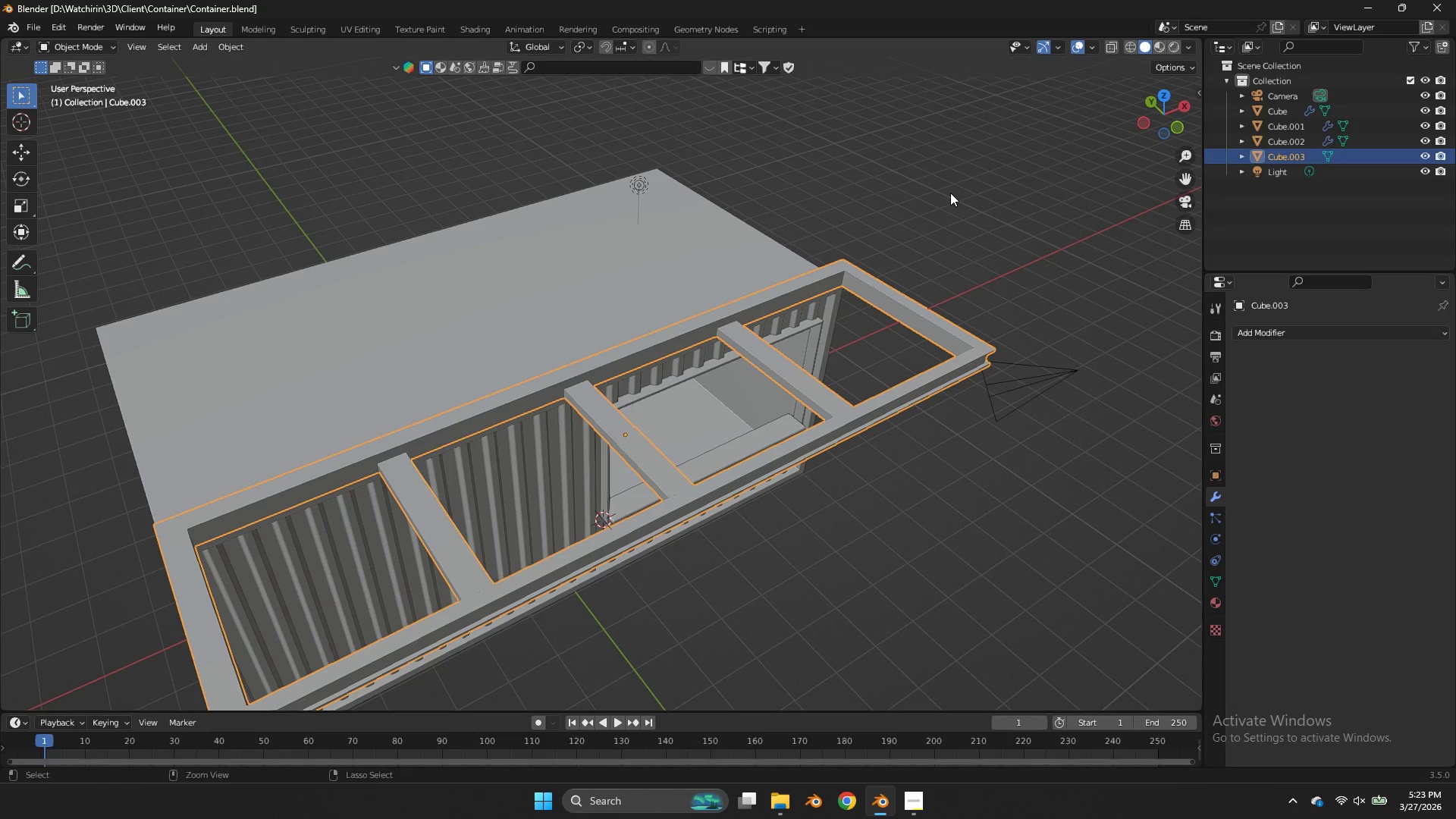 
key(Control+S)
 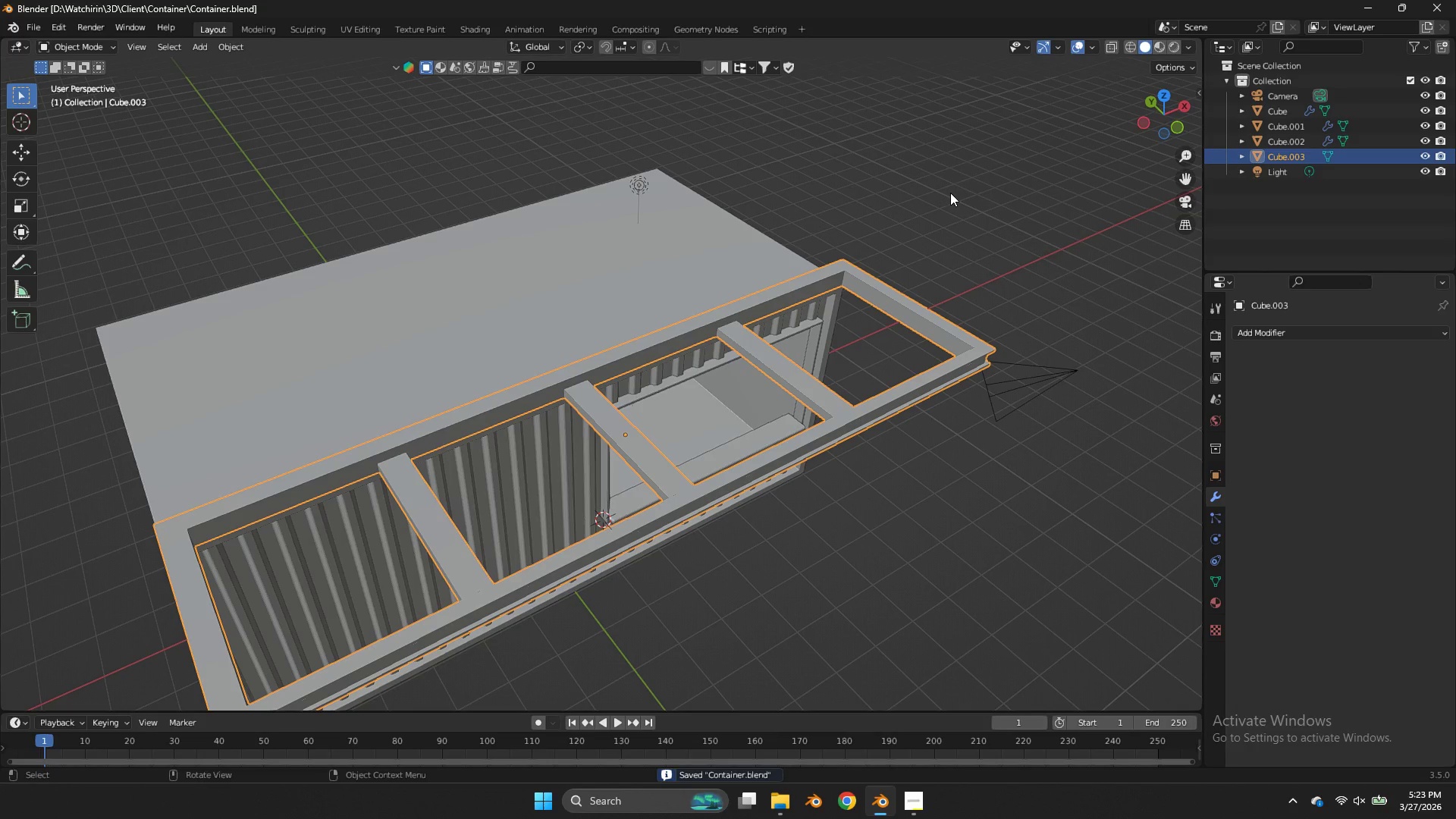 
scroll: coordinate [950, 193], scroll_direction: down, amount: 4.0
 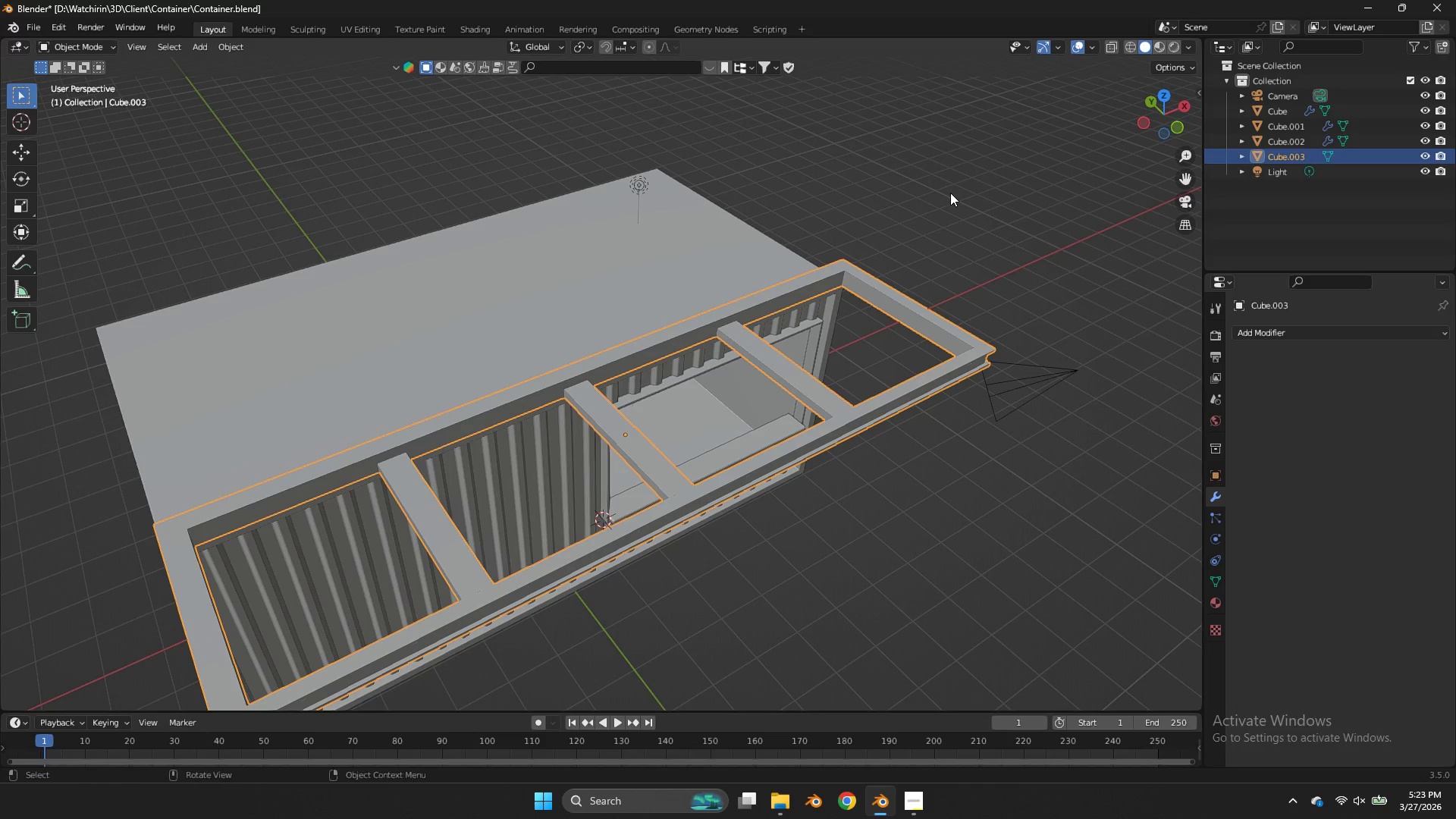 
wait(5.61)
 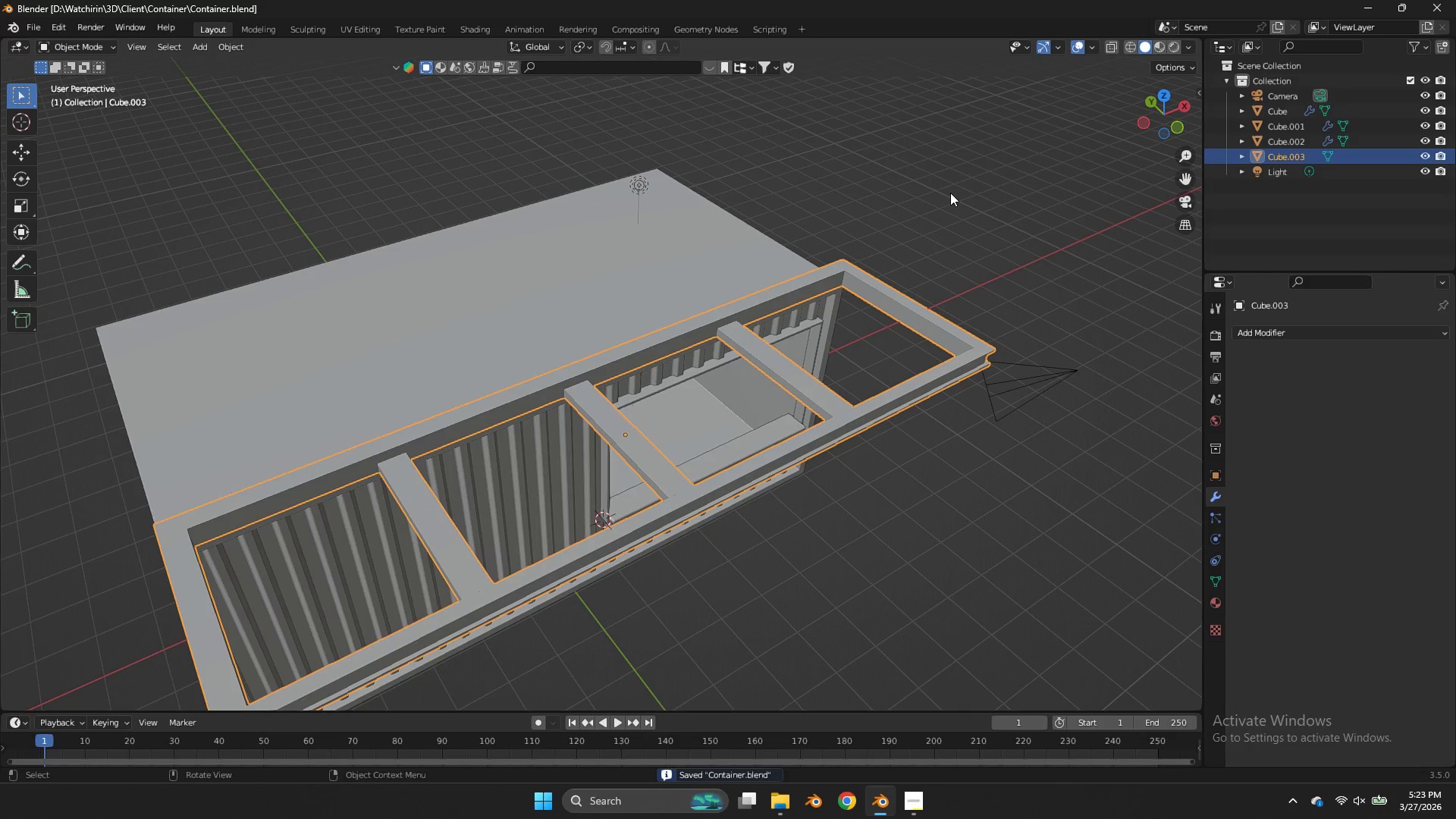 
left_click_drag(start_coordinate=[1147, 118], to_coordinate=[1125, 107])
 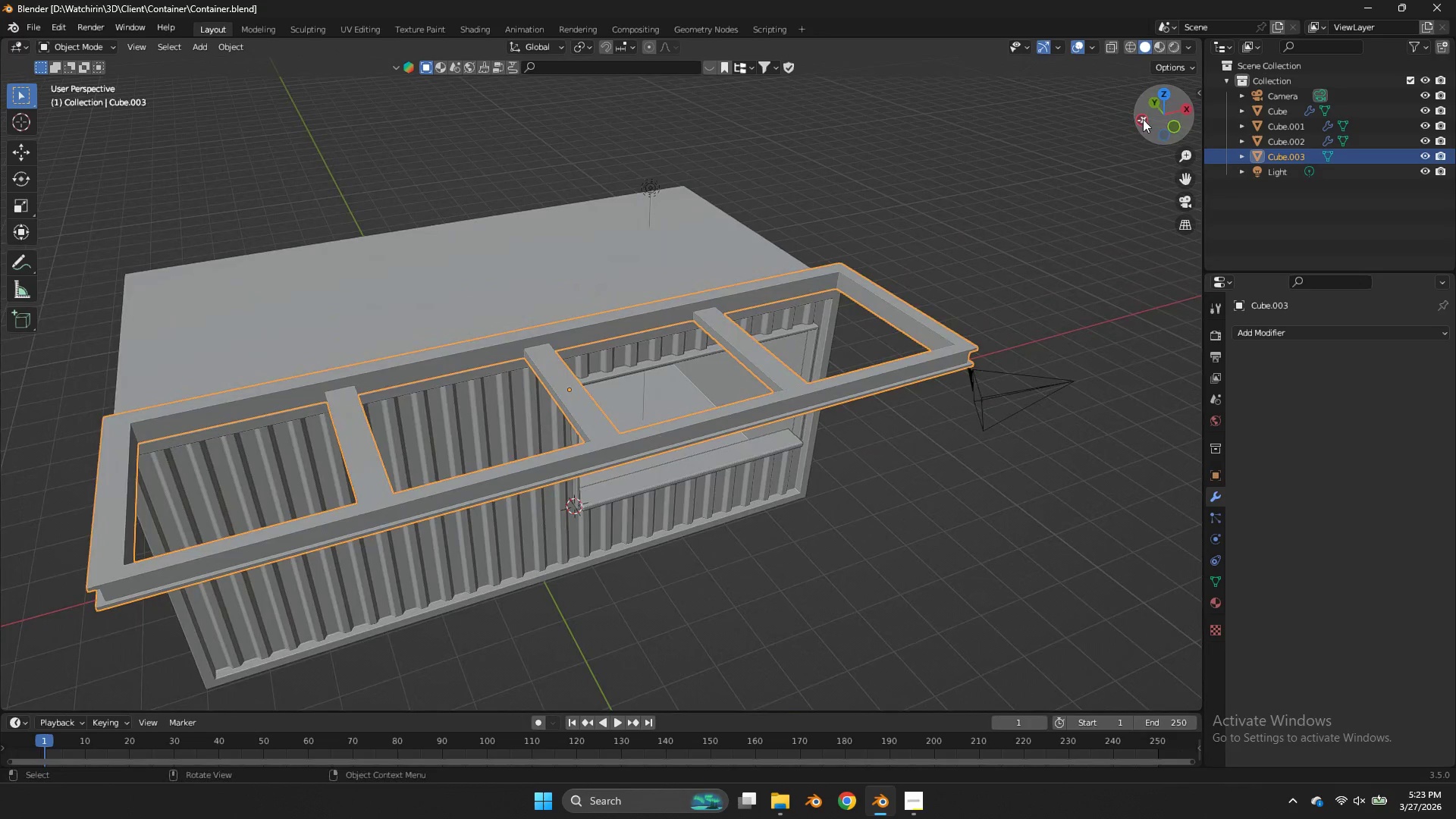 
left_click_drag(start_coordinate=[1142, 118], to_coordinate=[1109, 83])
 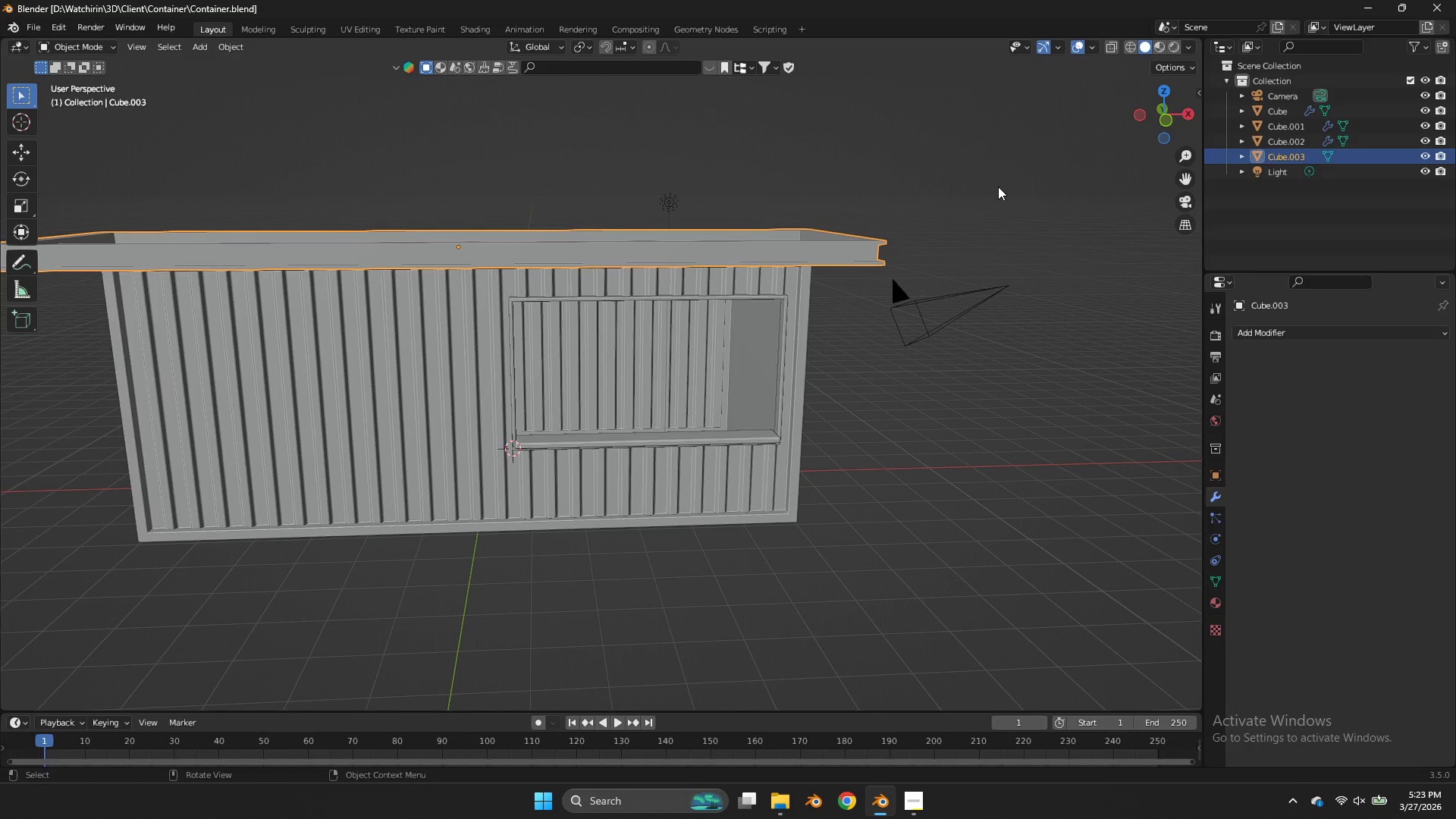 
key(Tab)
 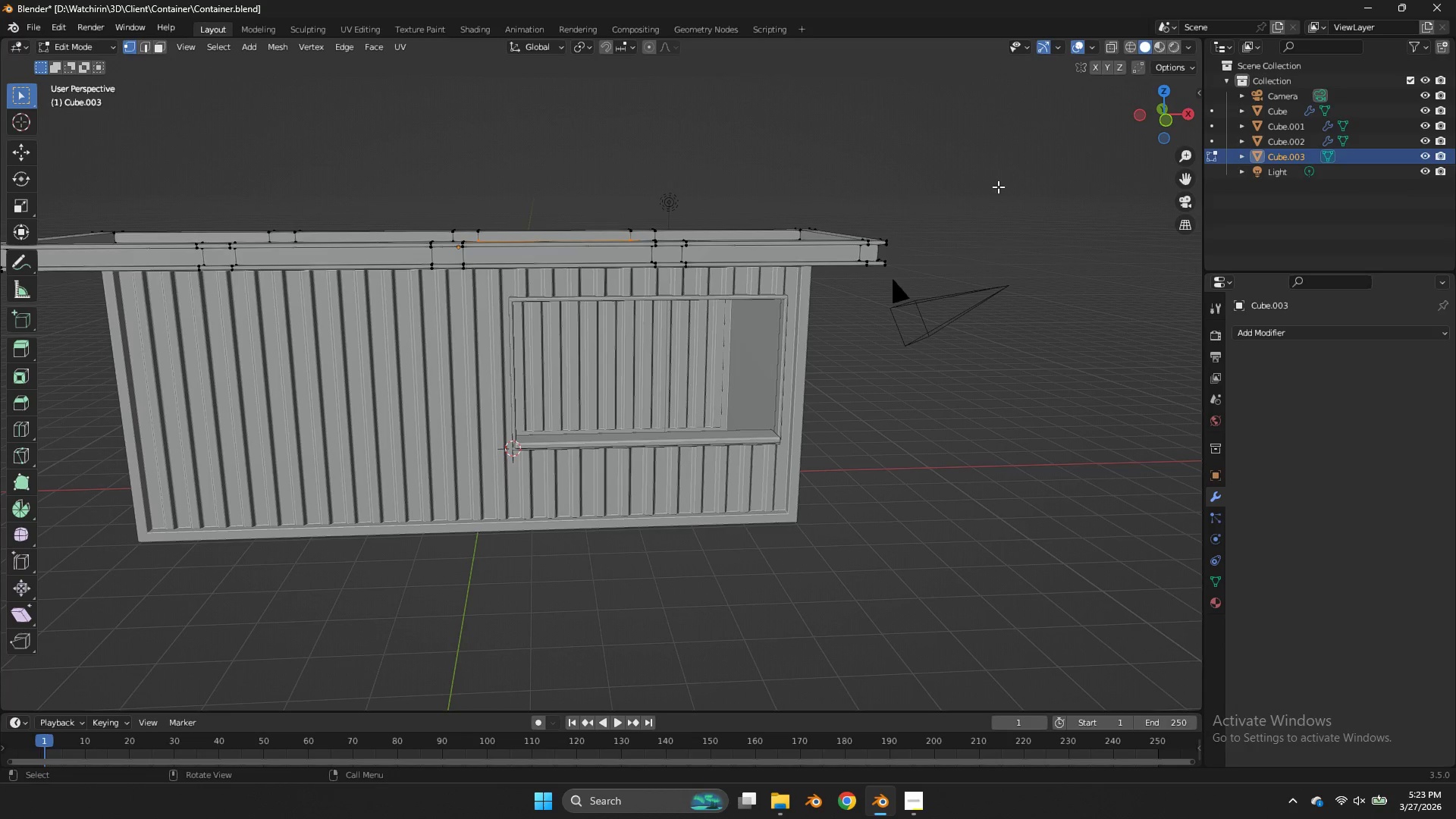 
key(A)
 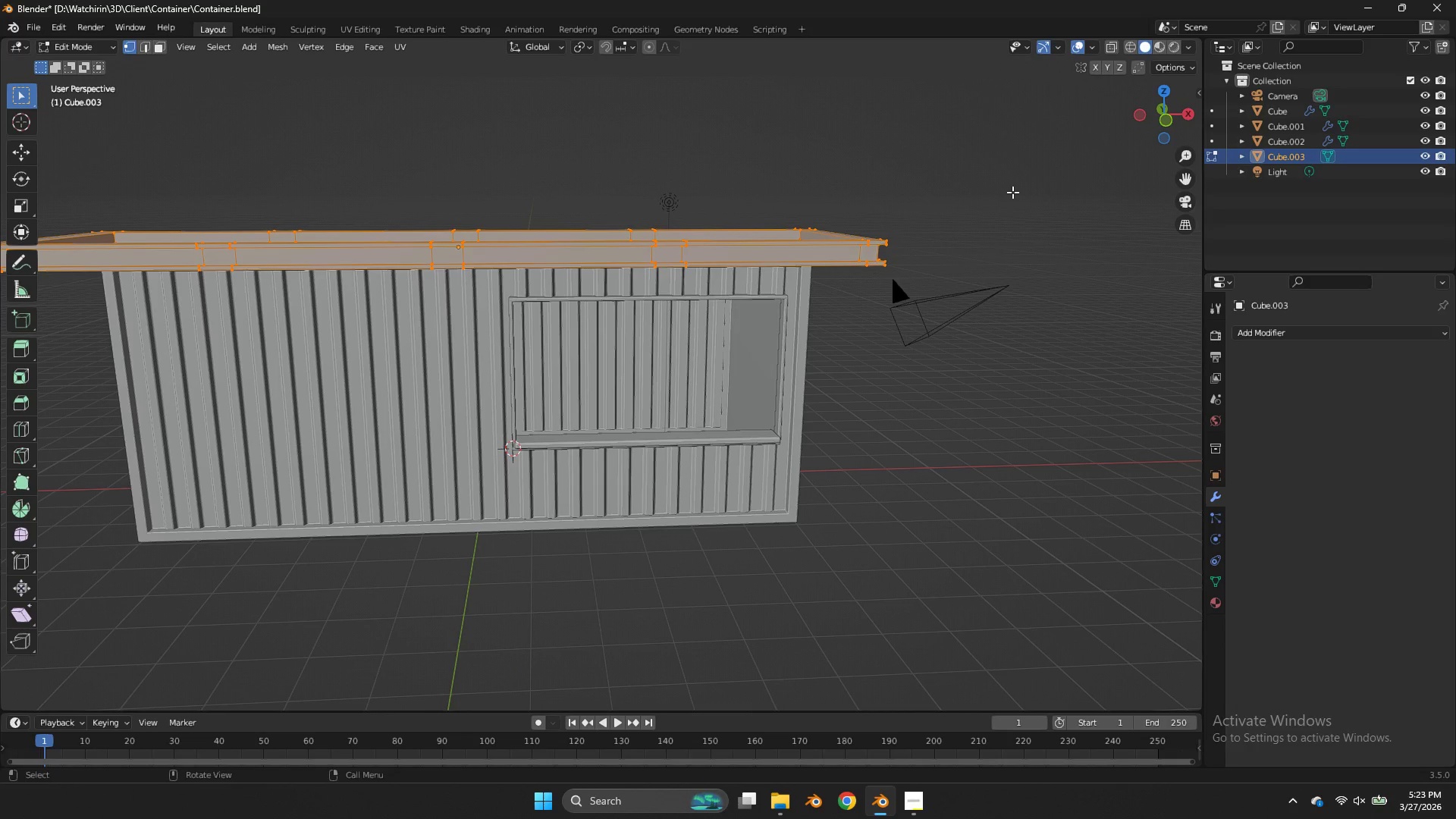 
type(sz)
 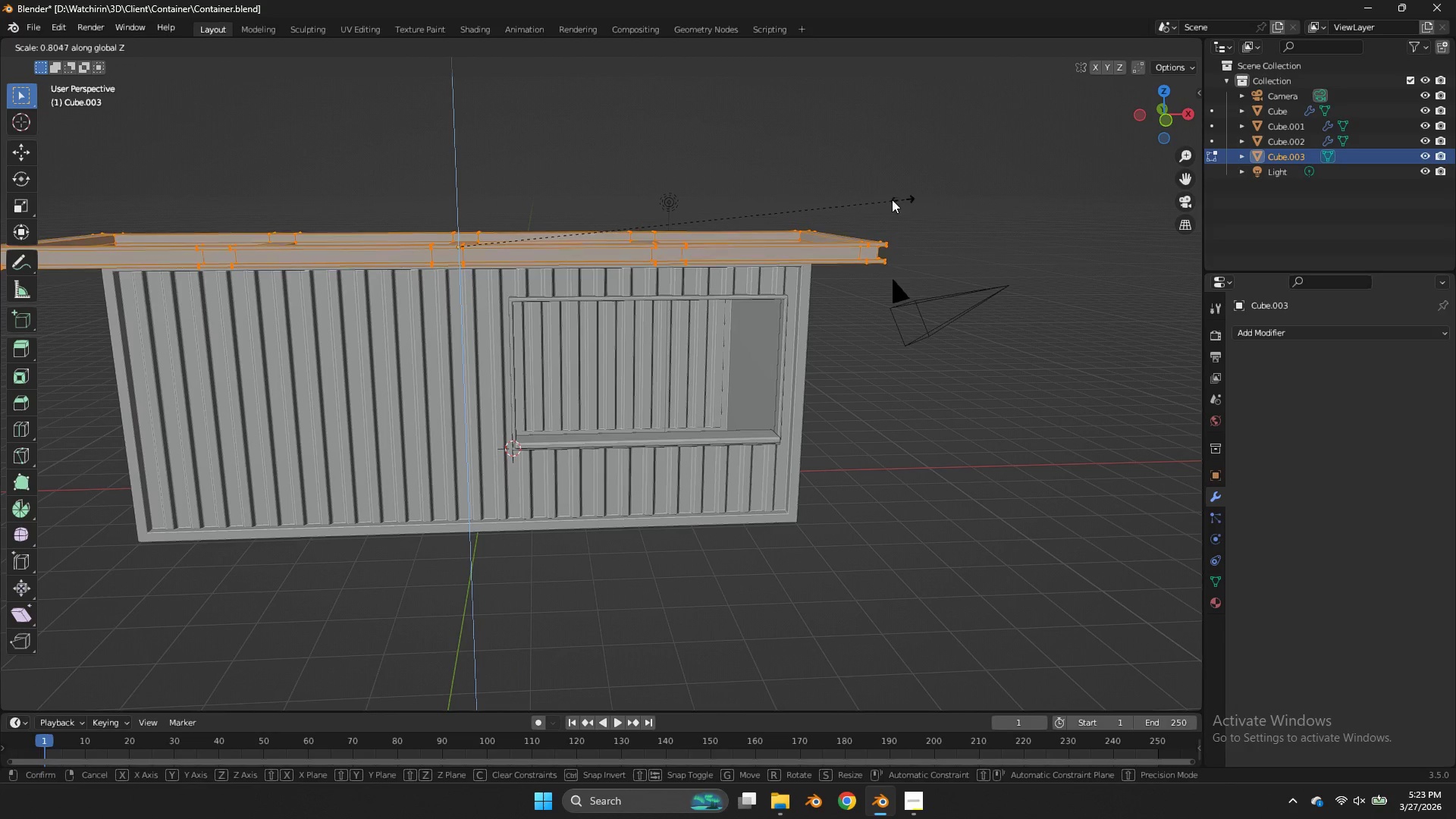 
left_click([880, 199])
 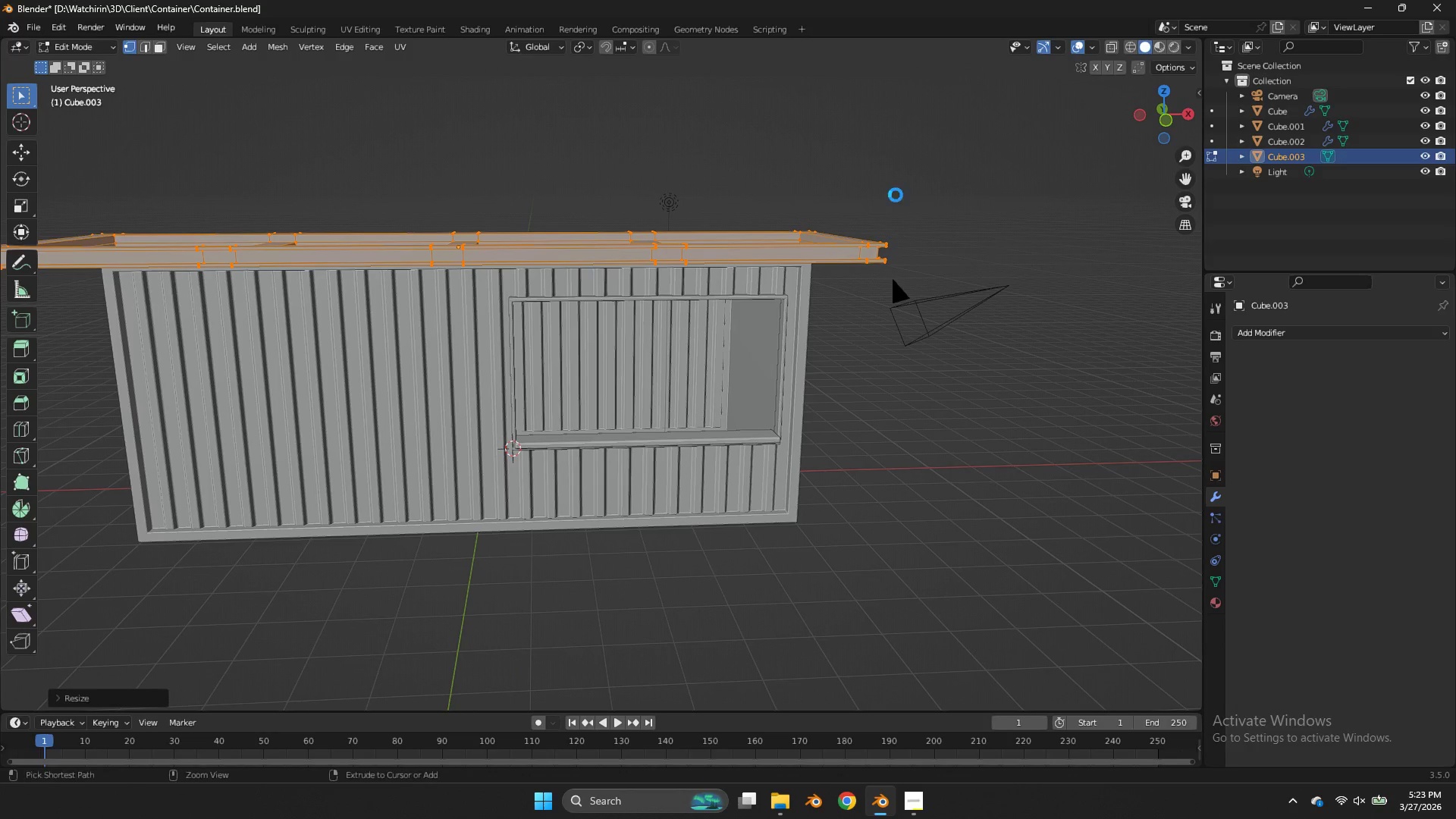 
key(Control+ControlLeft)
 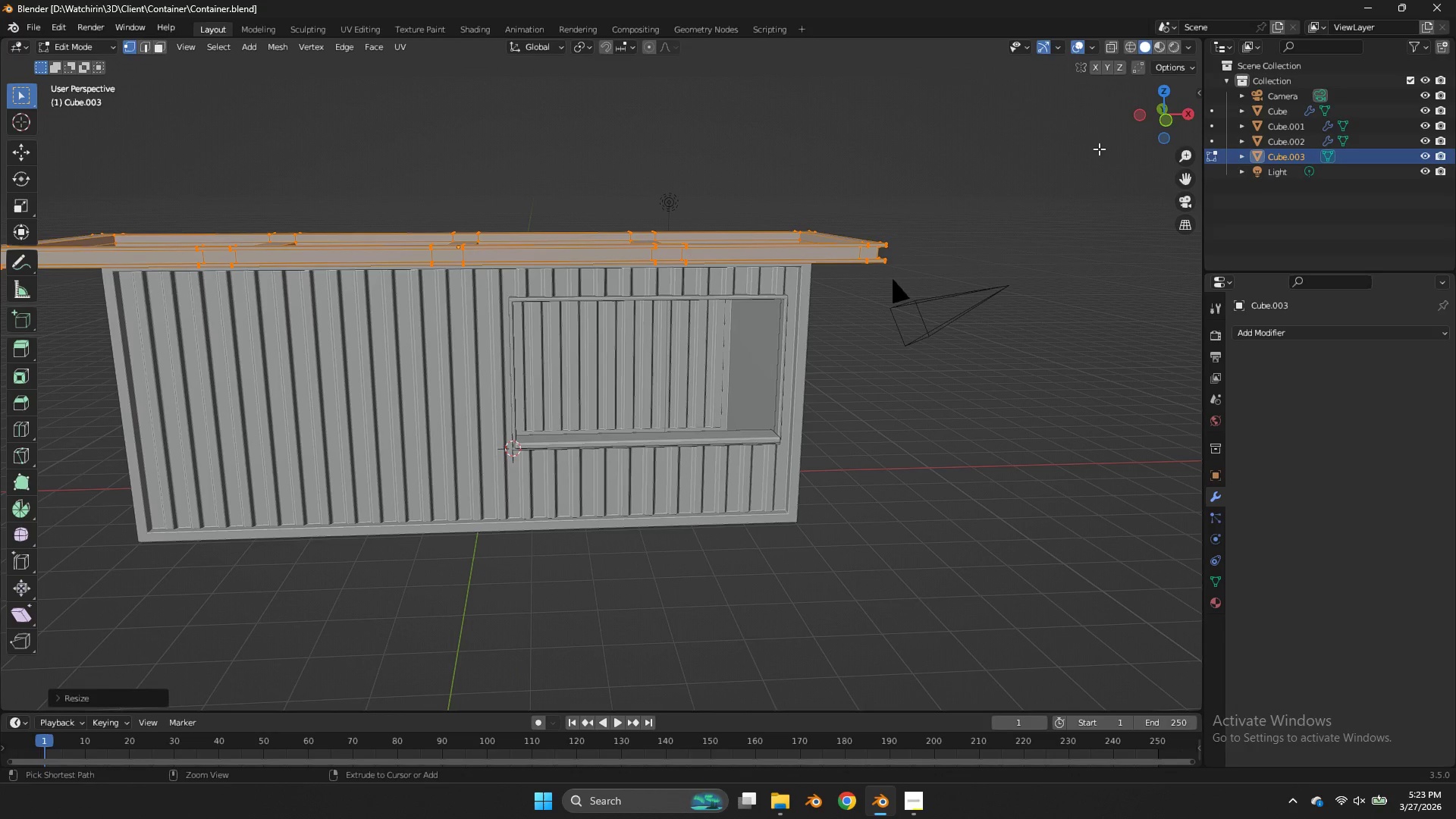 
key(Control+S)
 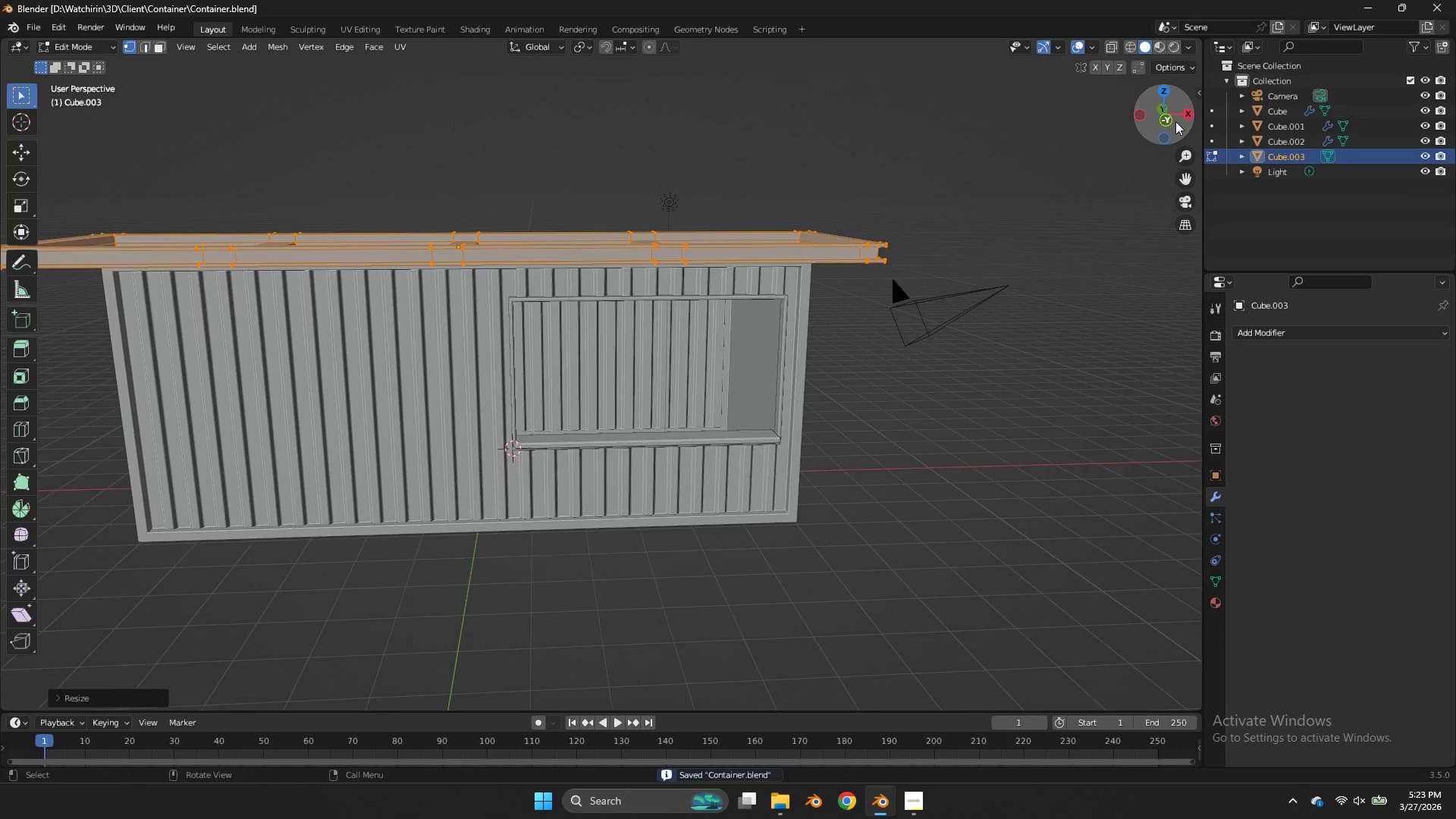 
left_click_drag(start_coordinate=[1175, 121], to_coordinate=[1128, 147])
 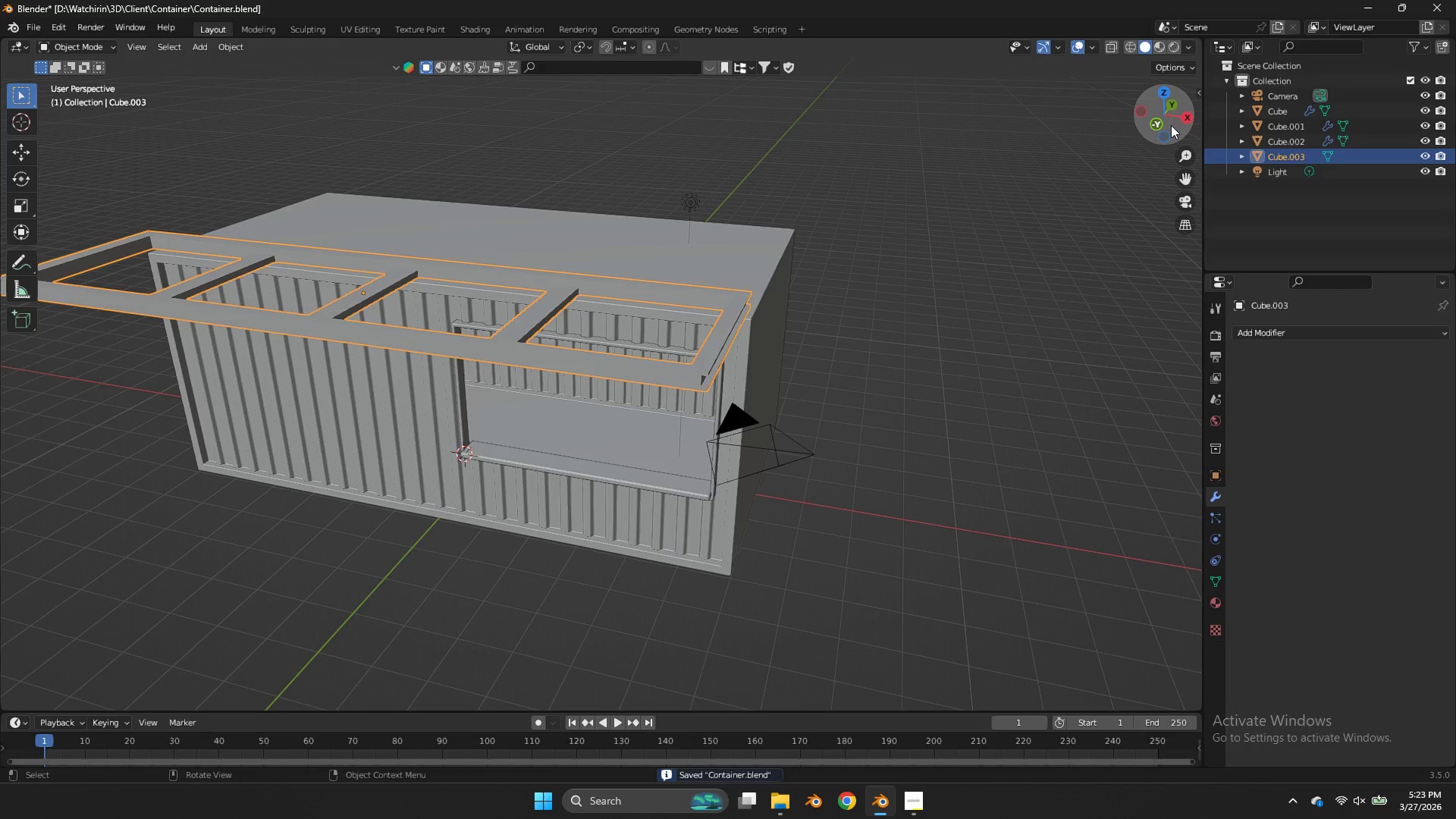 
key(Tab)
type(zgz)
 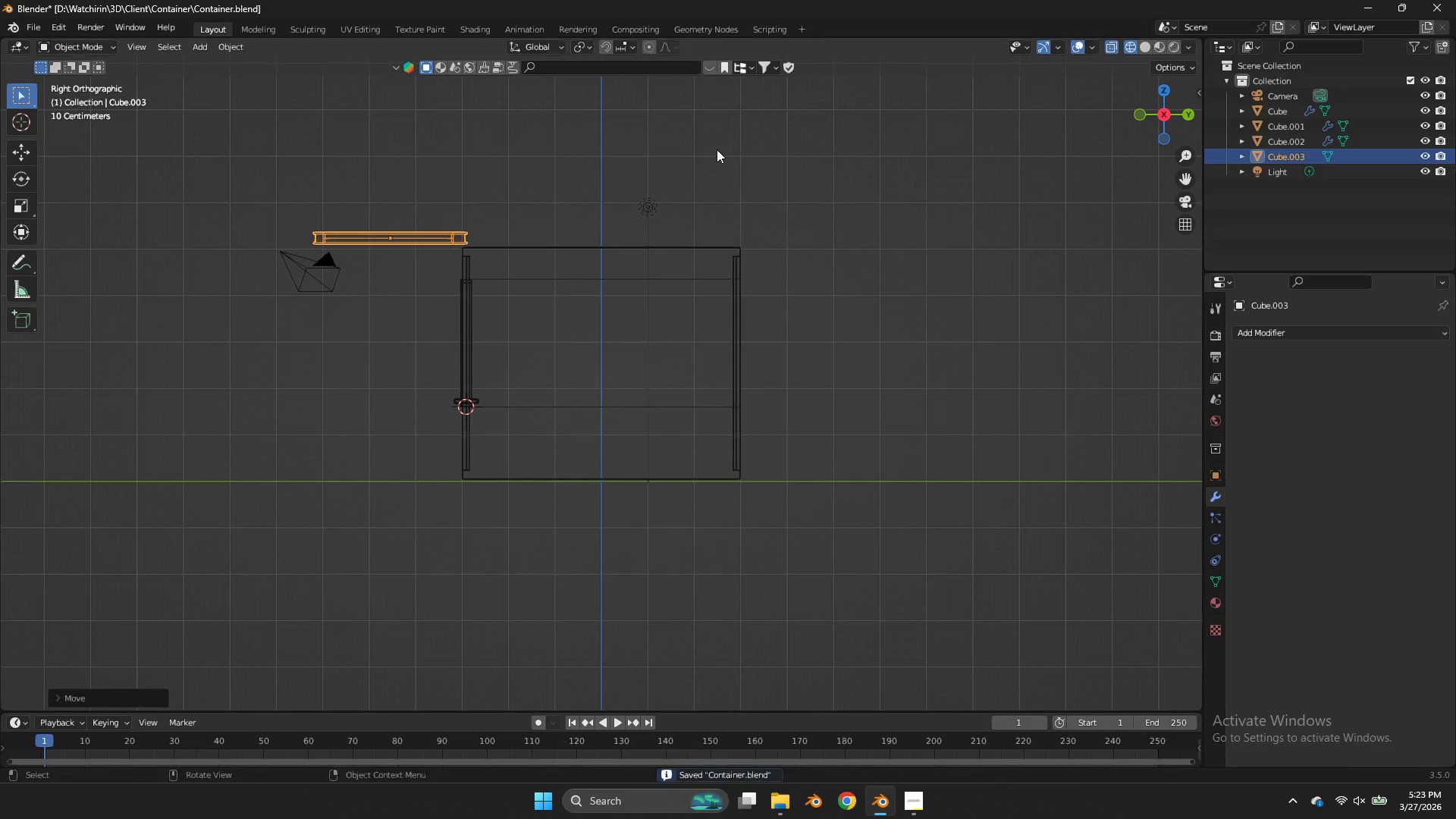 
left_click_drag(start_coordinate=[1171, 125], to_coordinate=[1065, 102])
 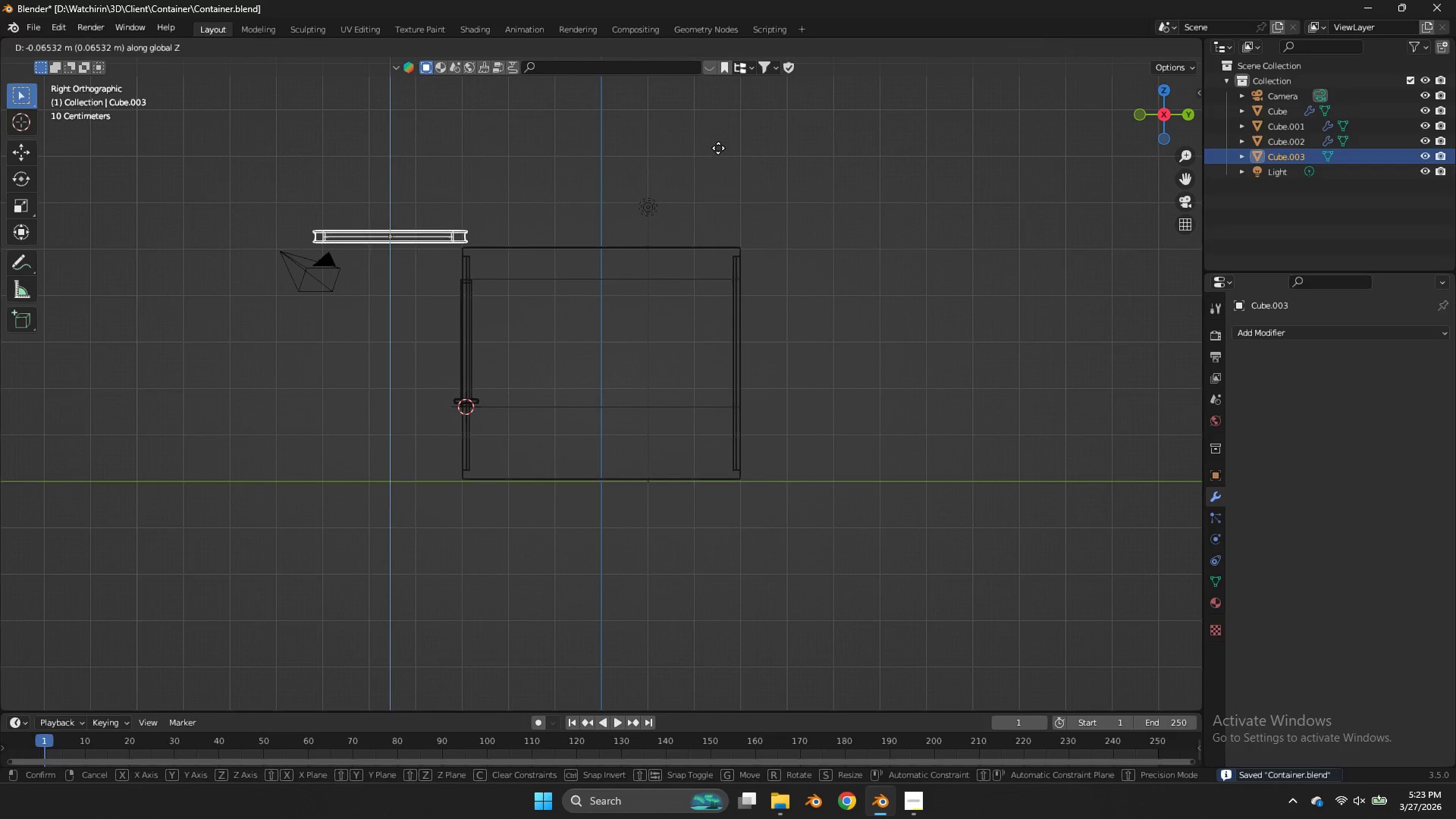 
left_click([717, 149])
 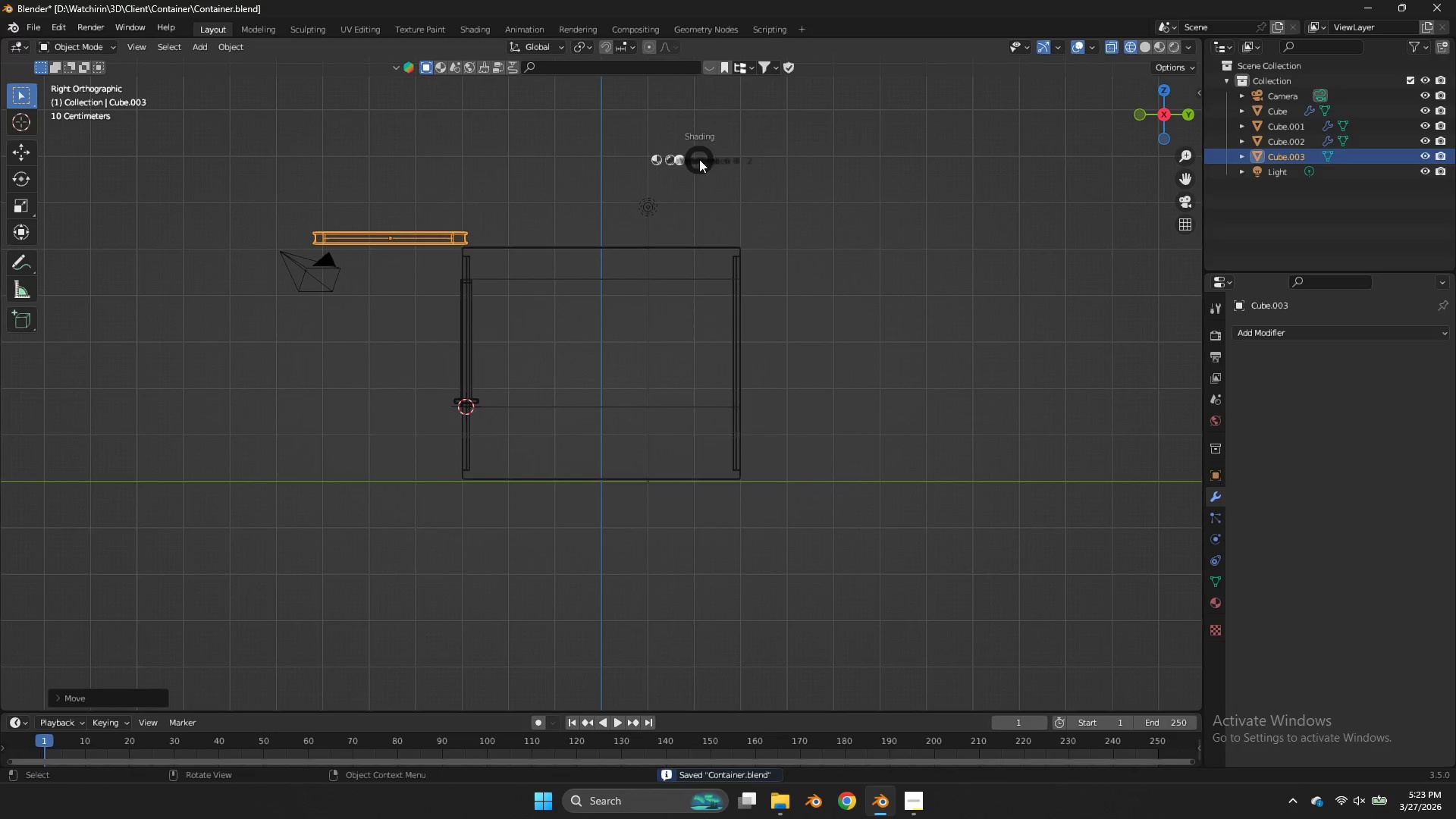 
key(Z)
 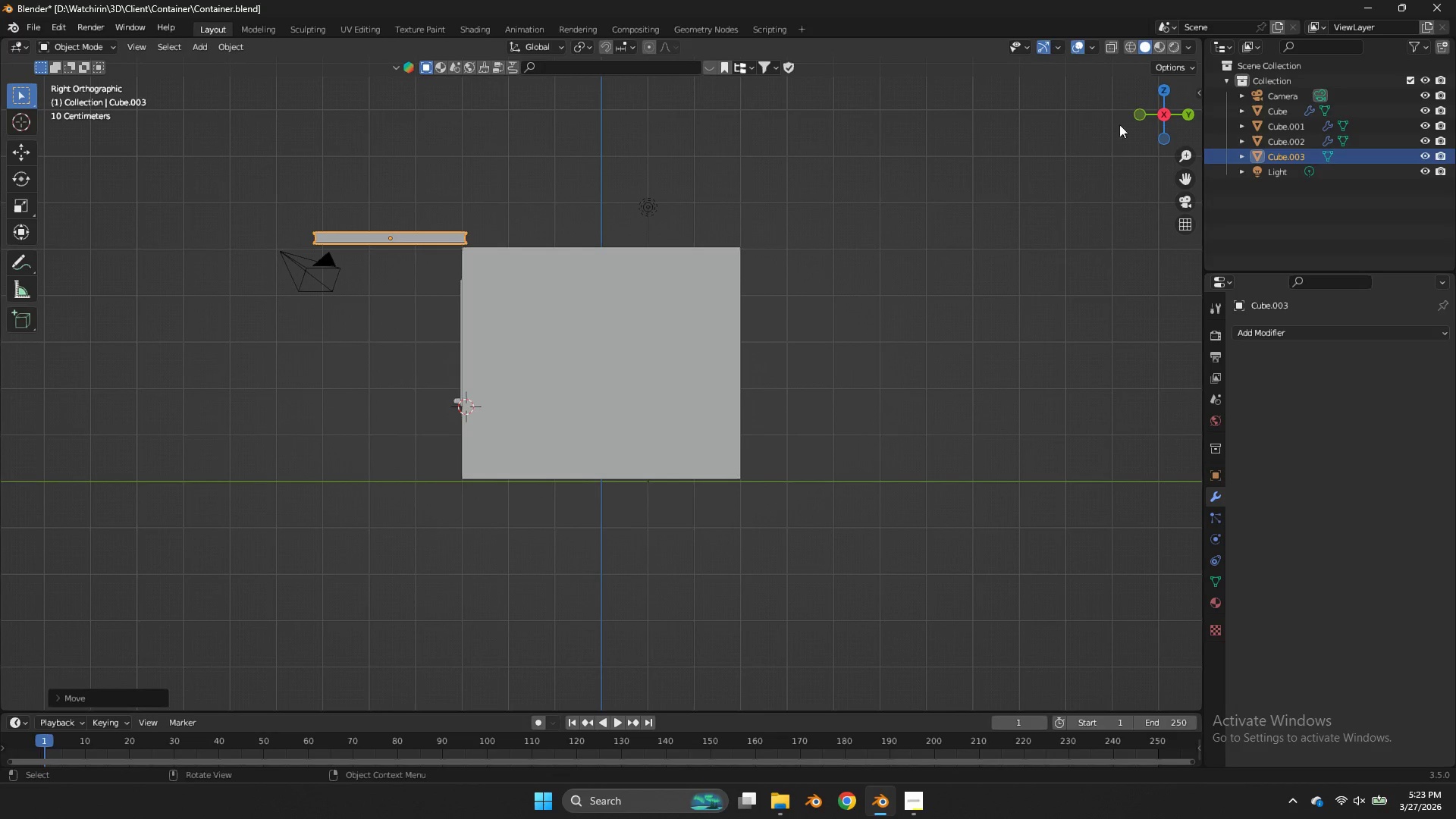 
left_click_drag(start_coordinate=[1168, 118], to_coordinate=[95, 145])
 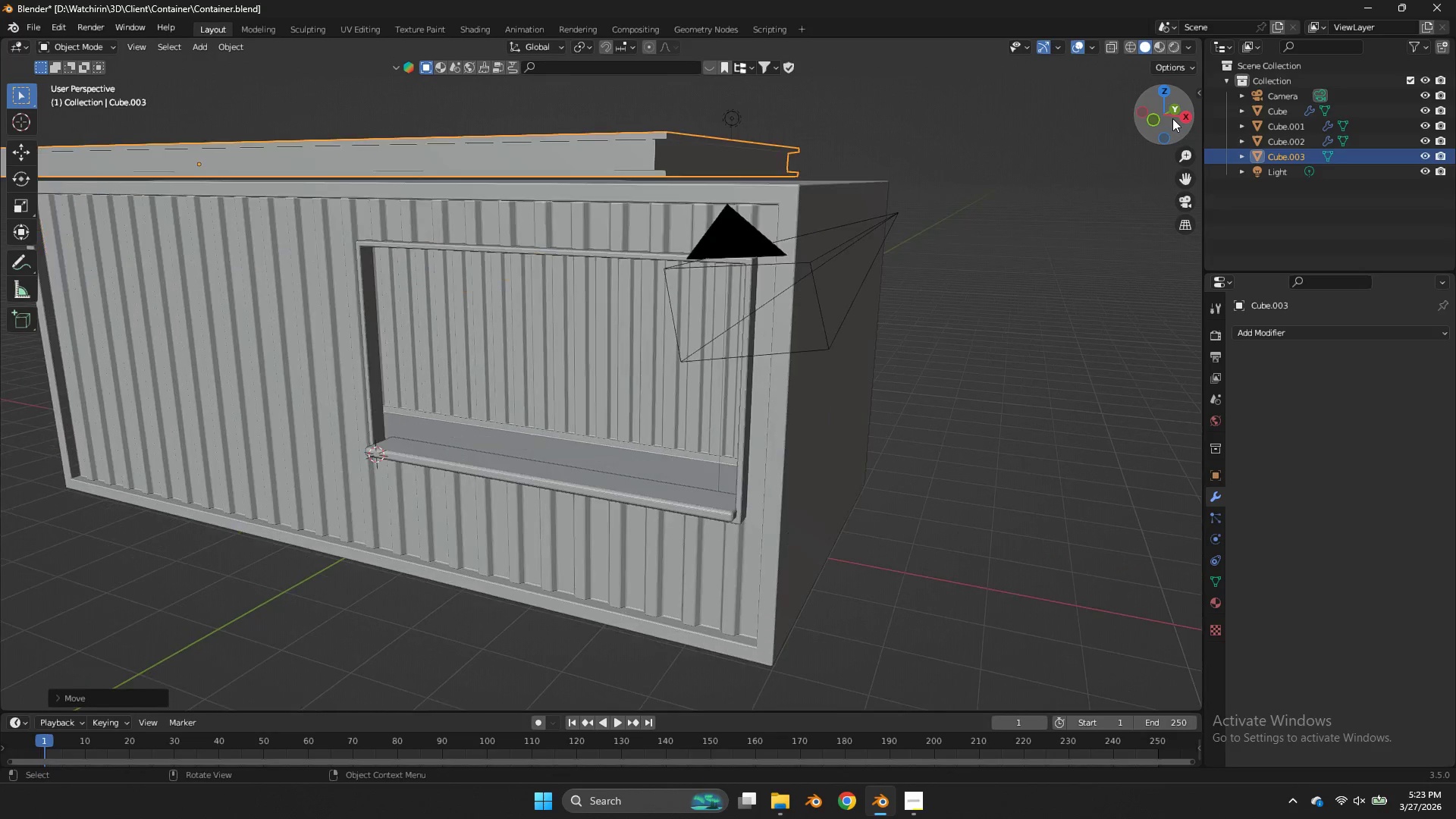 
scroll: coordinate [1172, 118], scroll_direction: up, amount: 2.0
 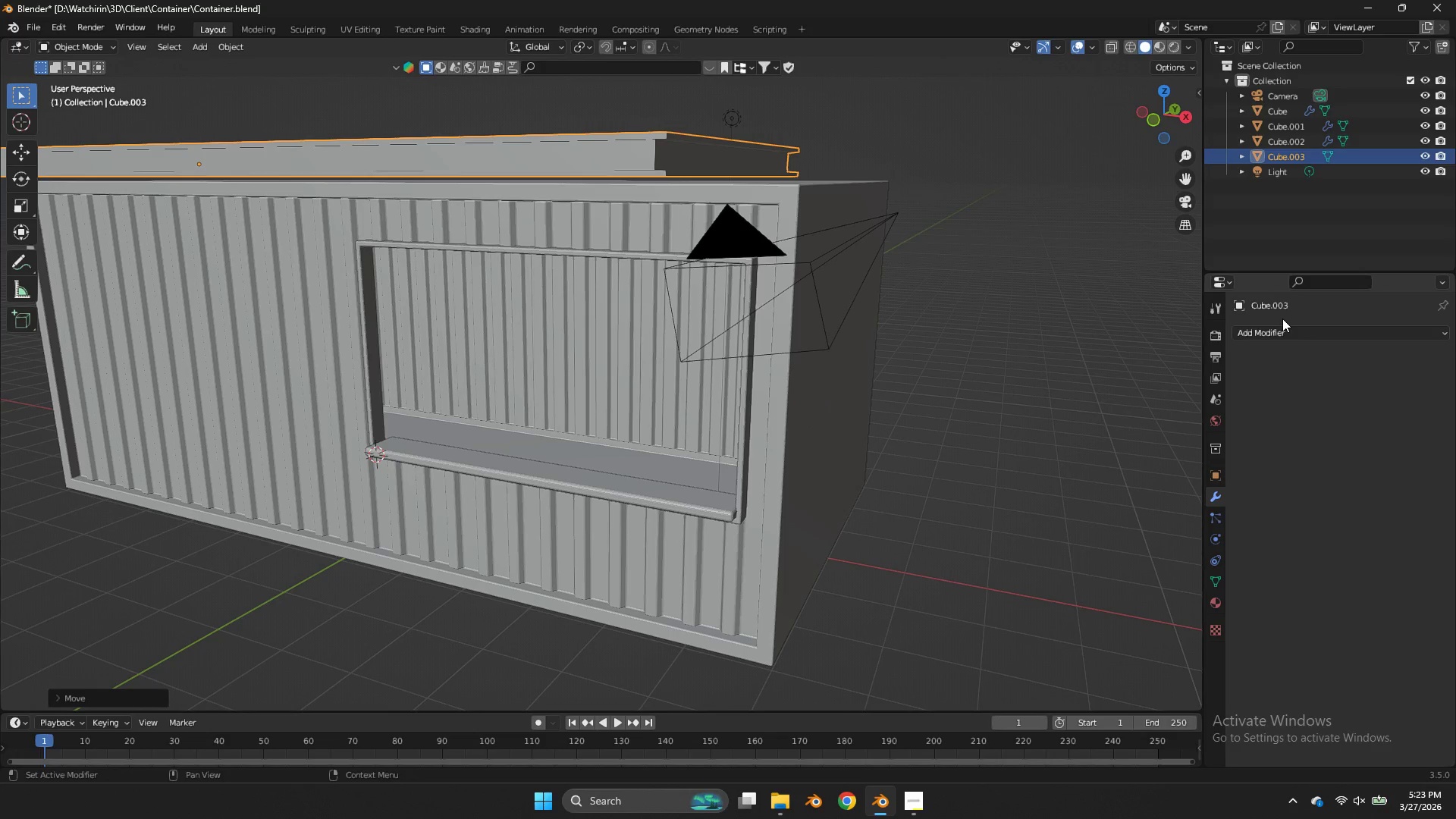 
left_click([1285, 327])
 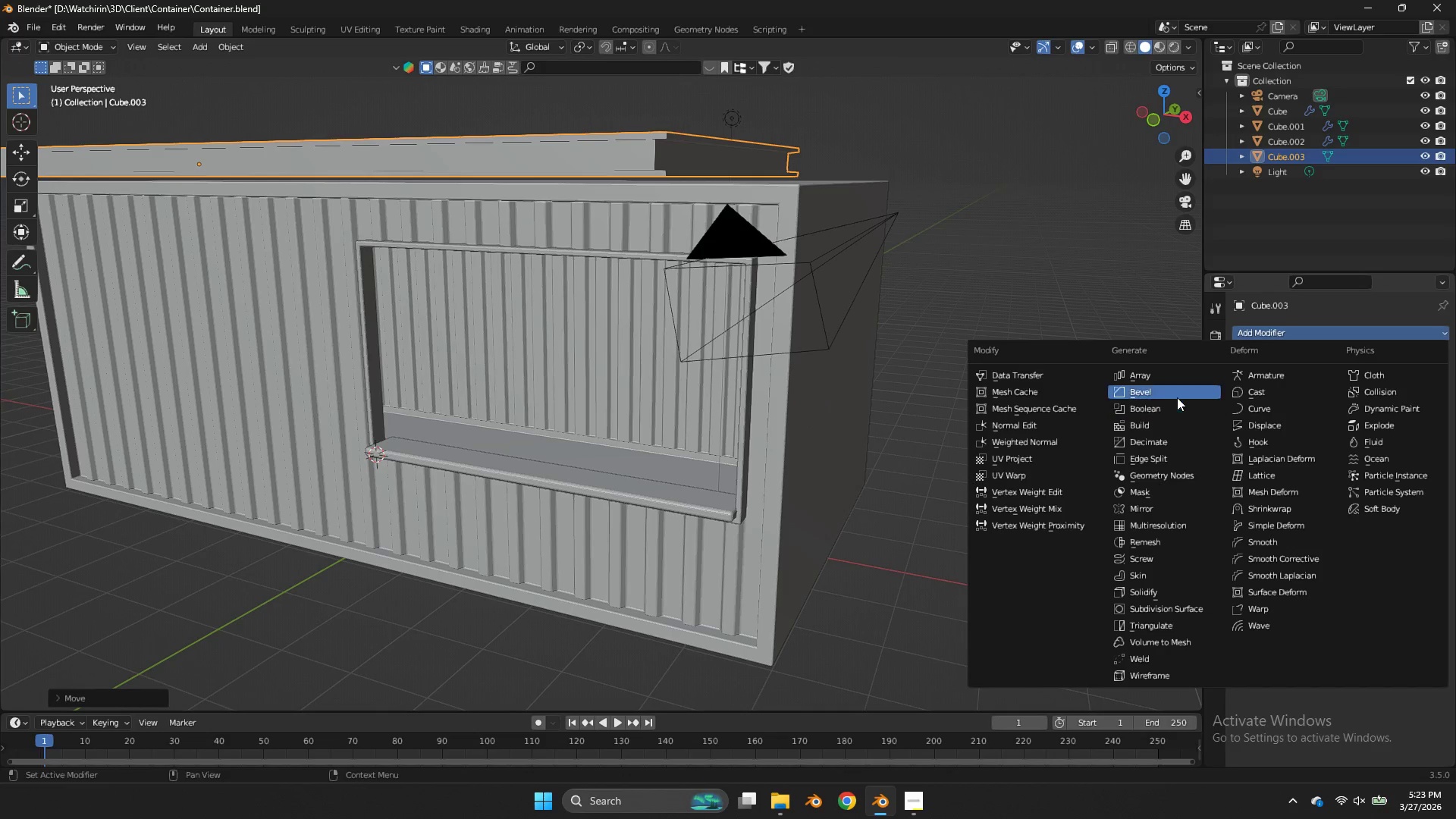 
left_click([1172, 391])
 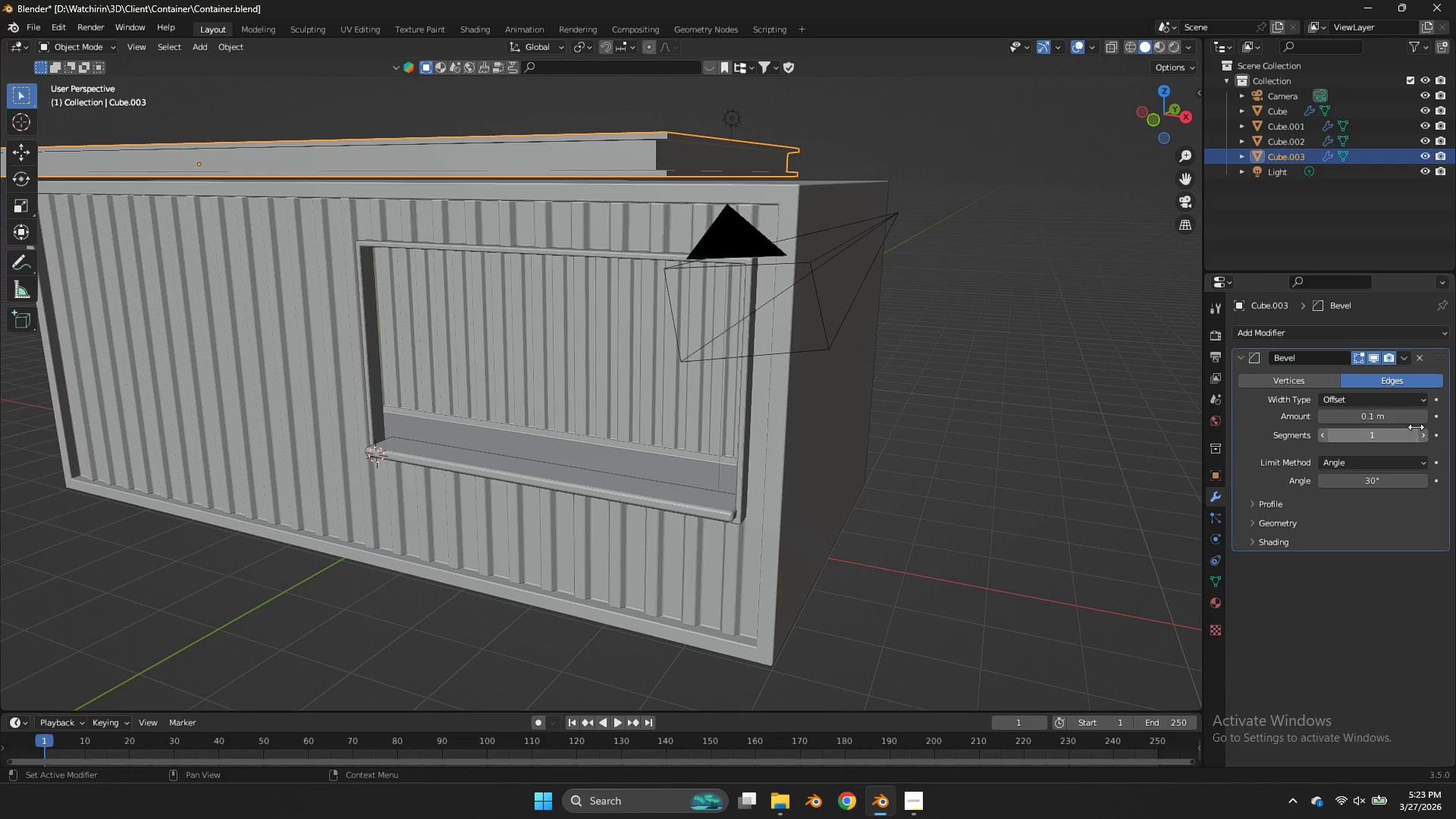 
left_click([1423, 435])
 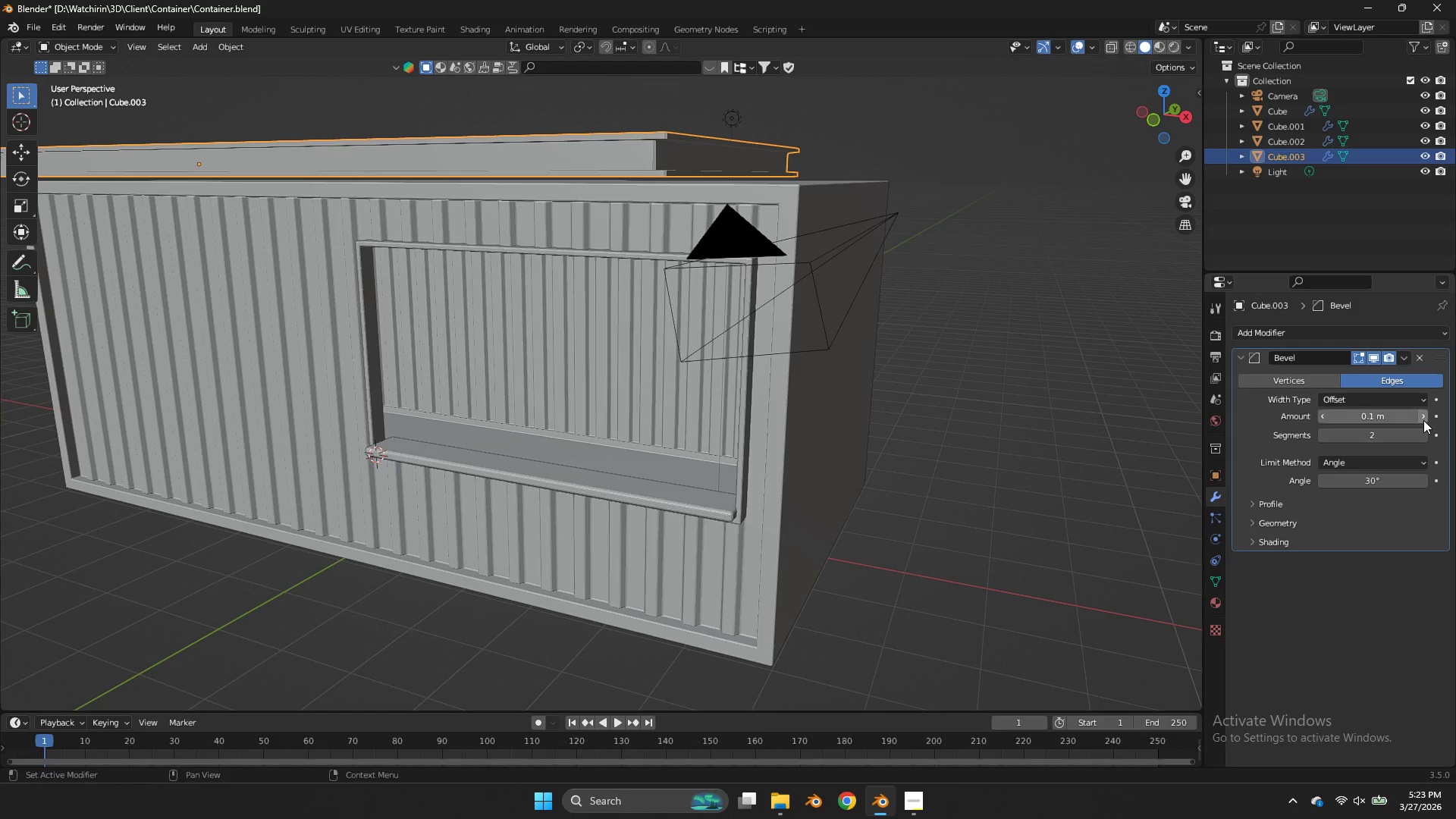 
double_click([1423, 420])
 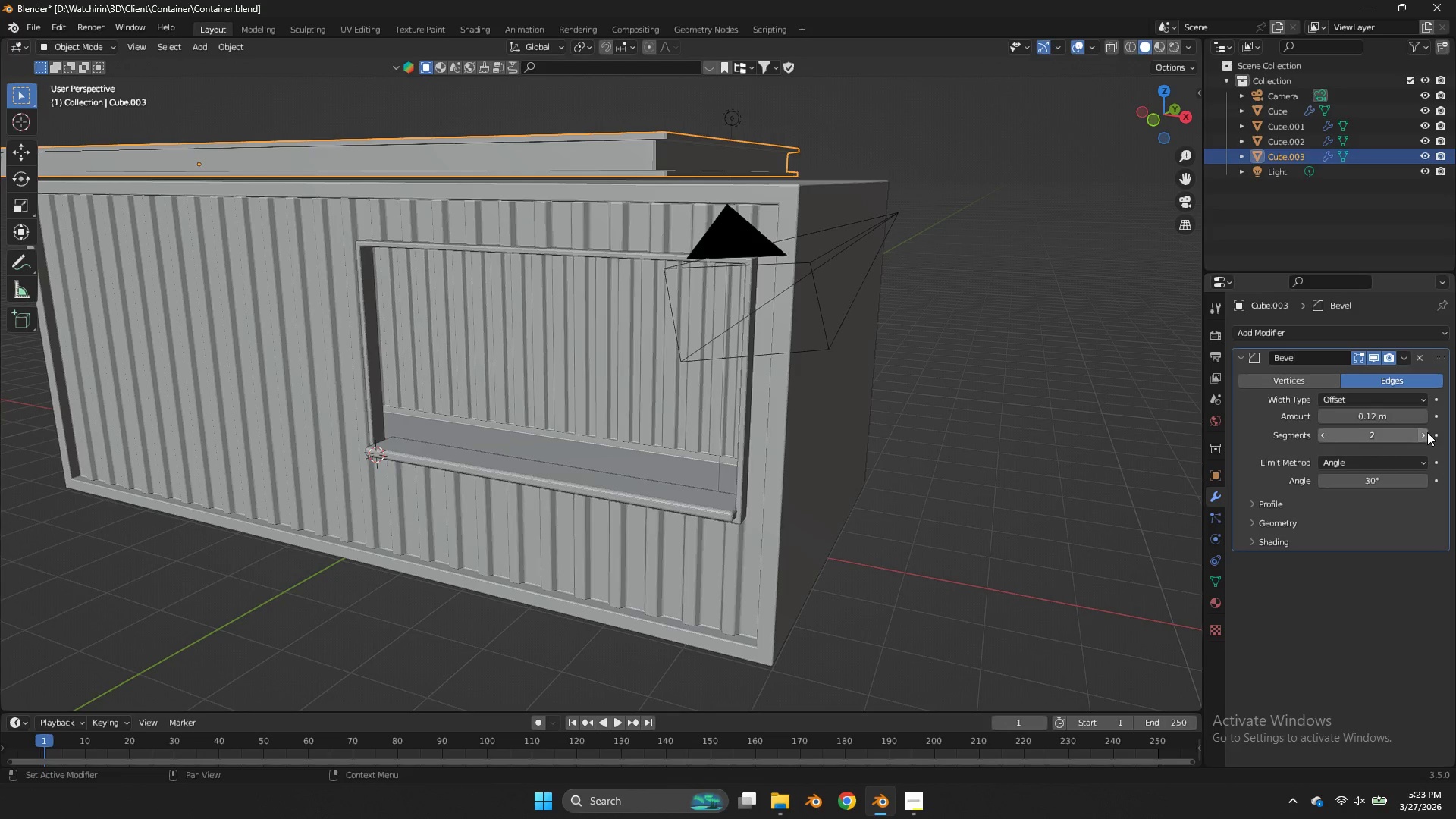 
double_click([1427, 432])
 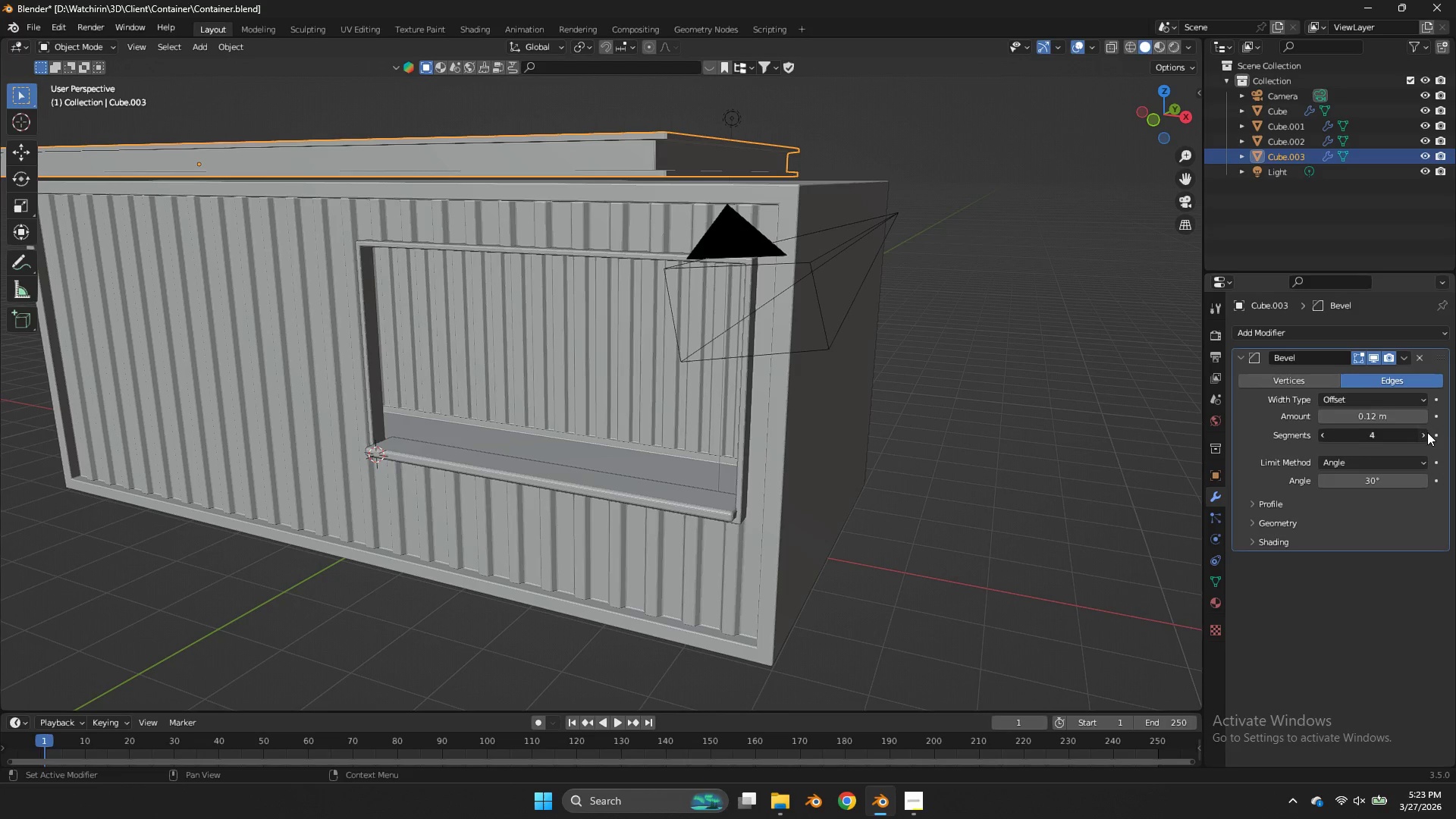 
triple_click([1427, 432])
 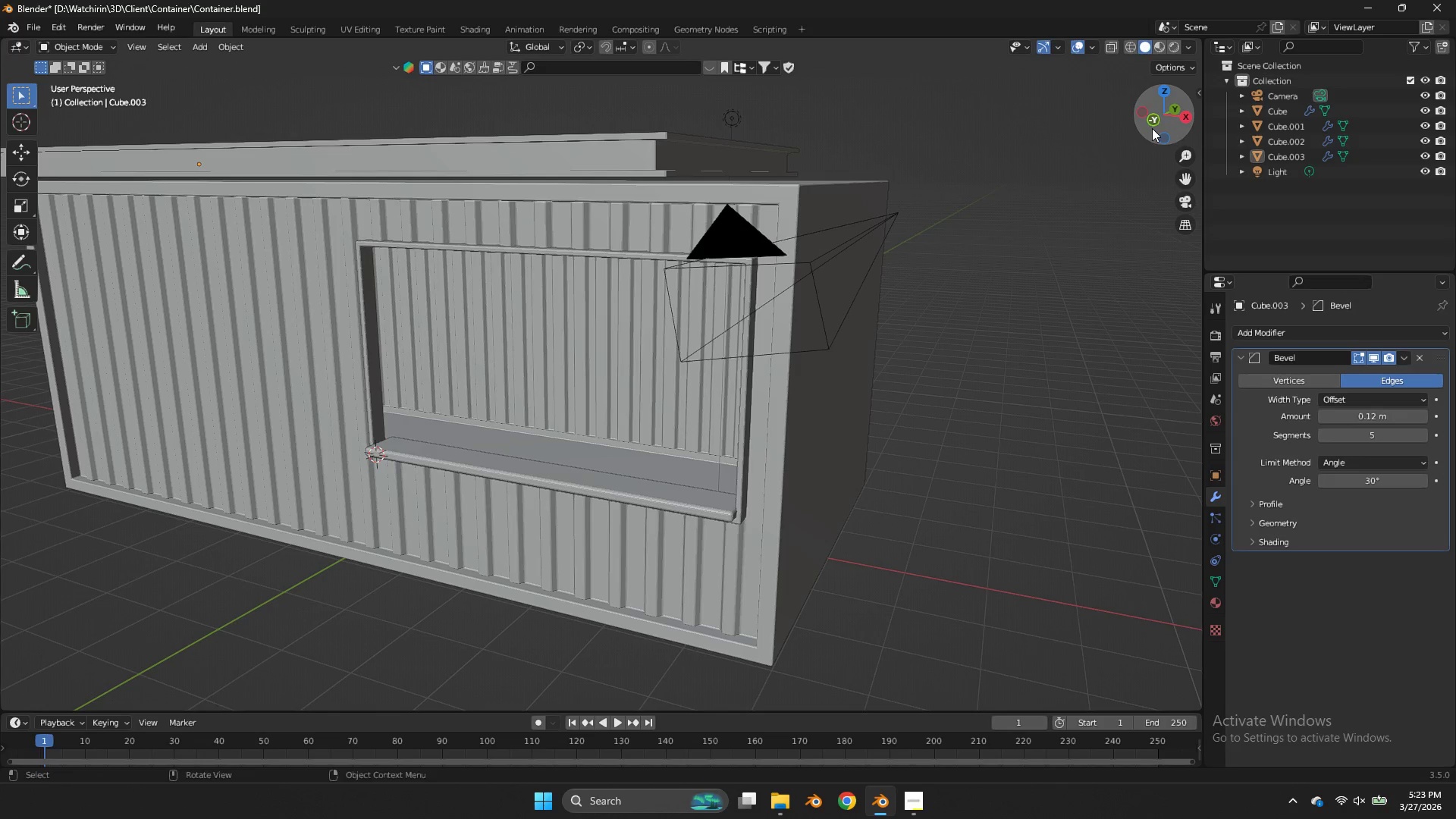 
left_click_drag(start_coordinate=[1147, 130], to_coordinate=[1165, 155])
 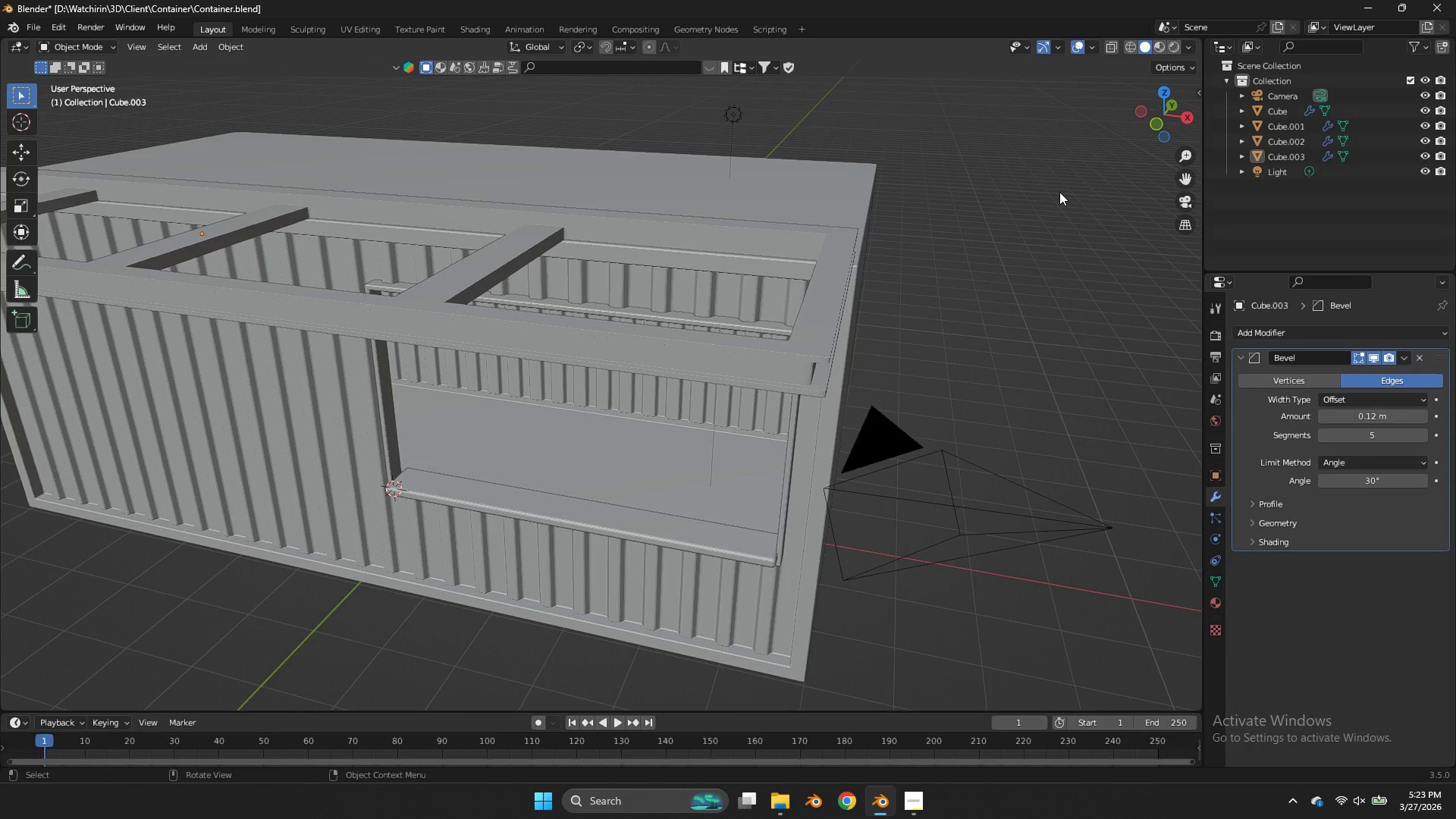 
left_click([1059, 192])
 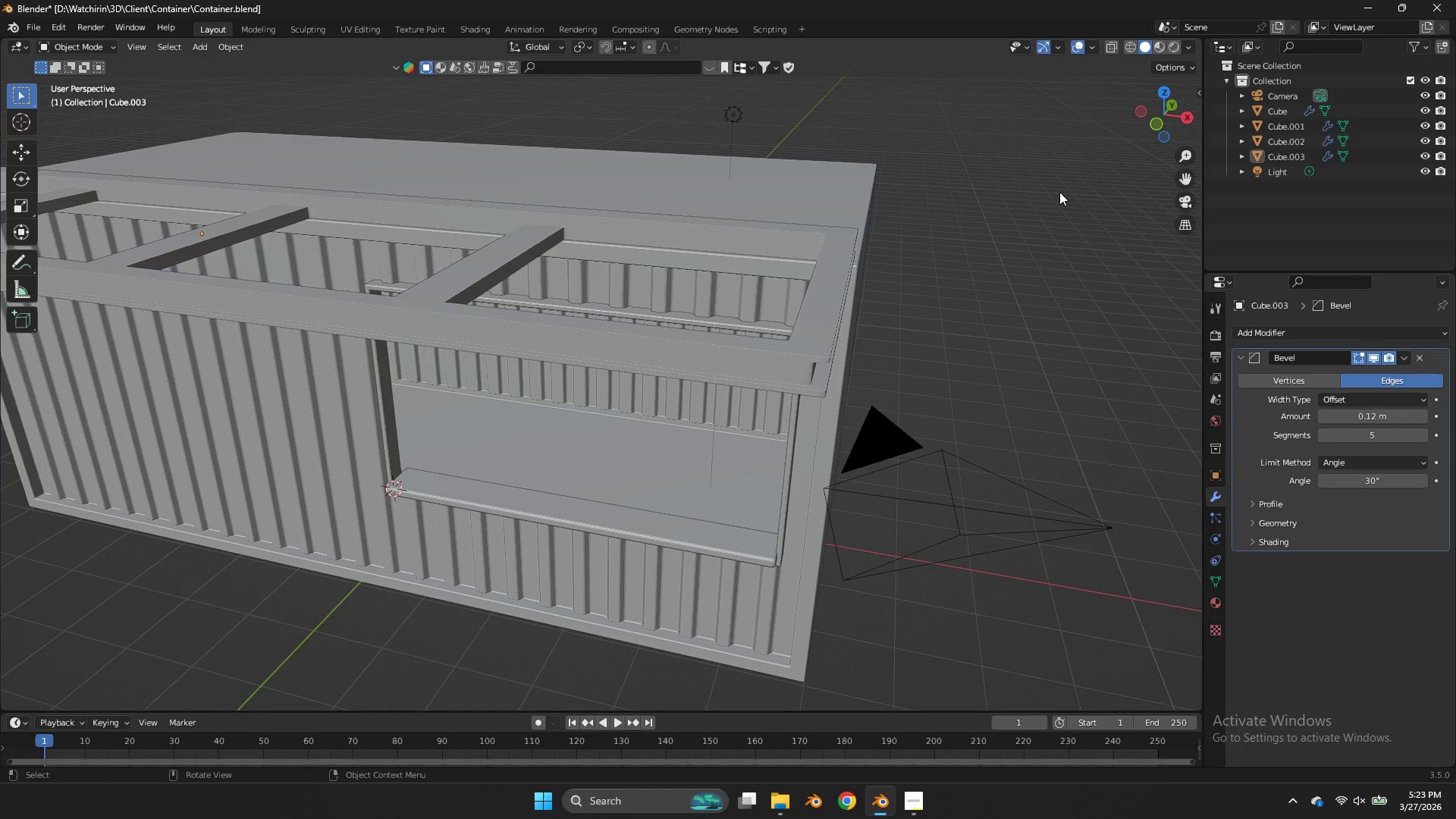 
key(Control+ControlLeft)
 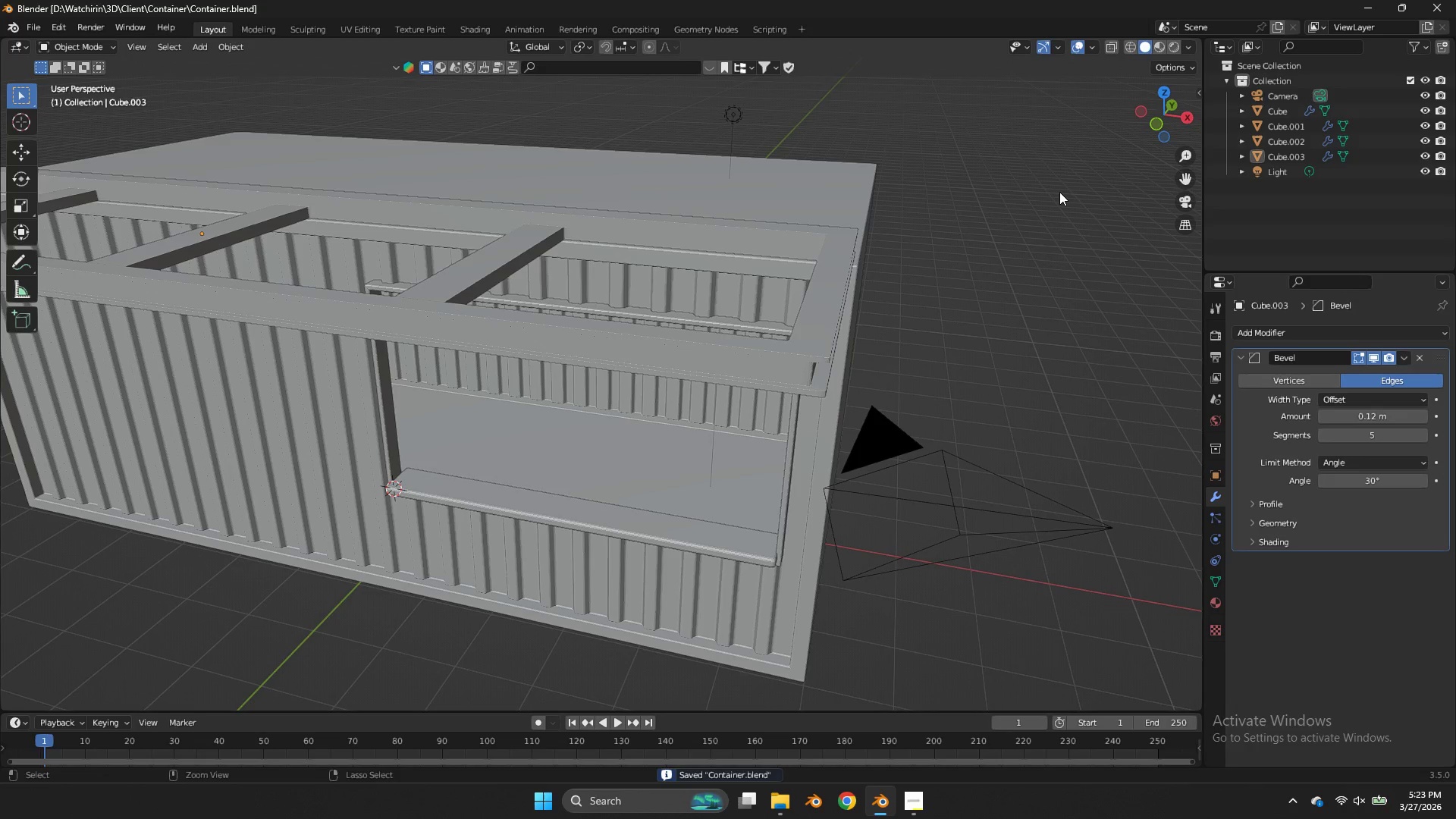 
key(Control+S)
 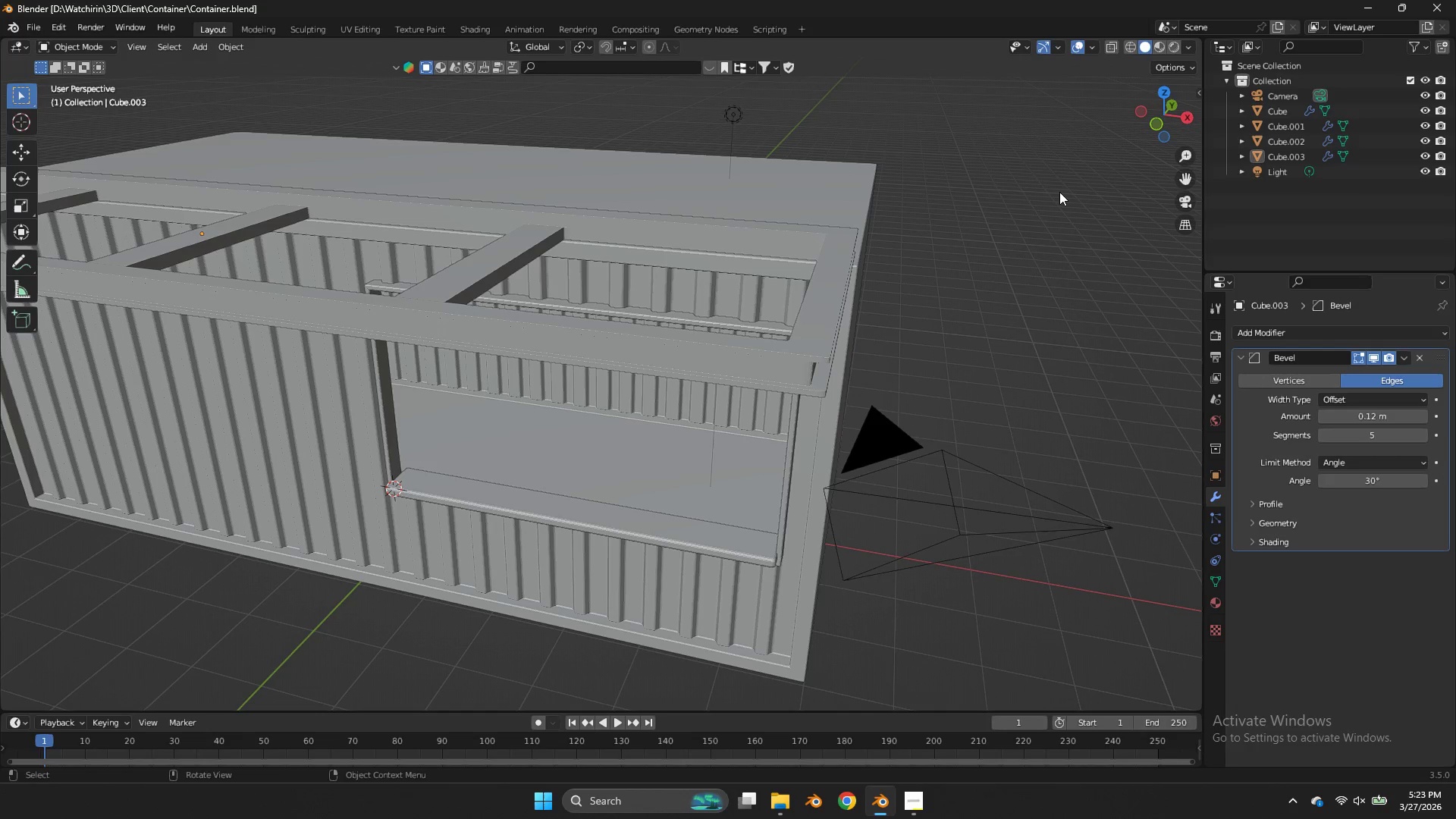 
wait(7.41)
 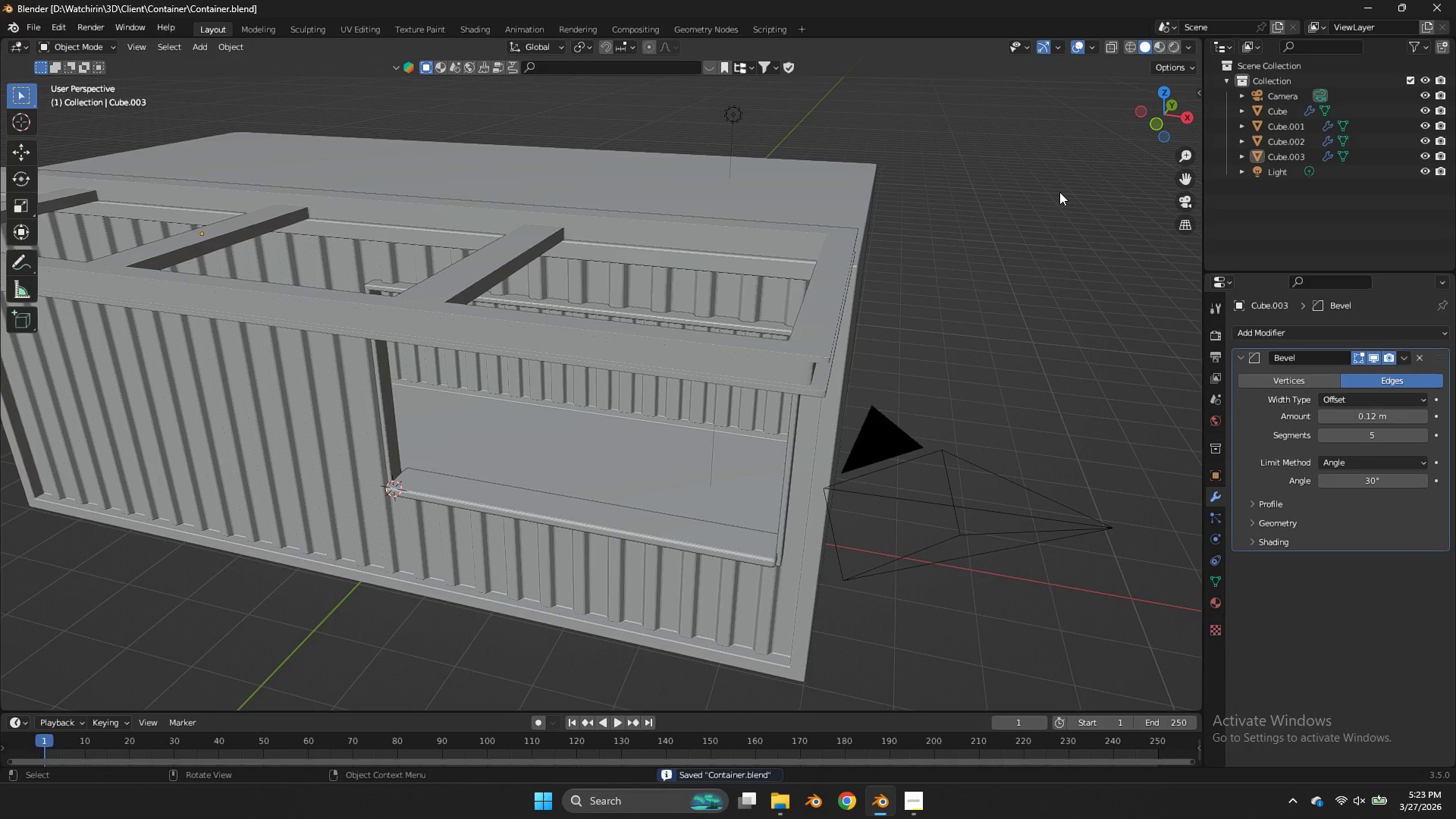 
scroll: coordinate [1059, 192], scroll_direction: down, amount: 1.0
 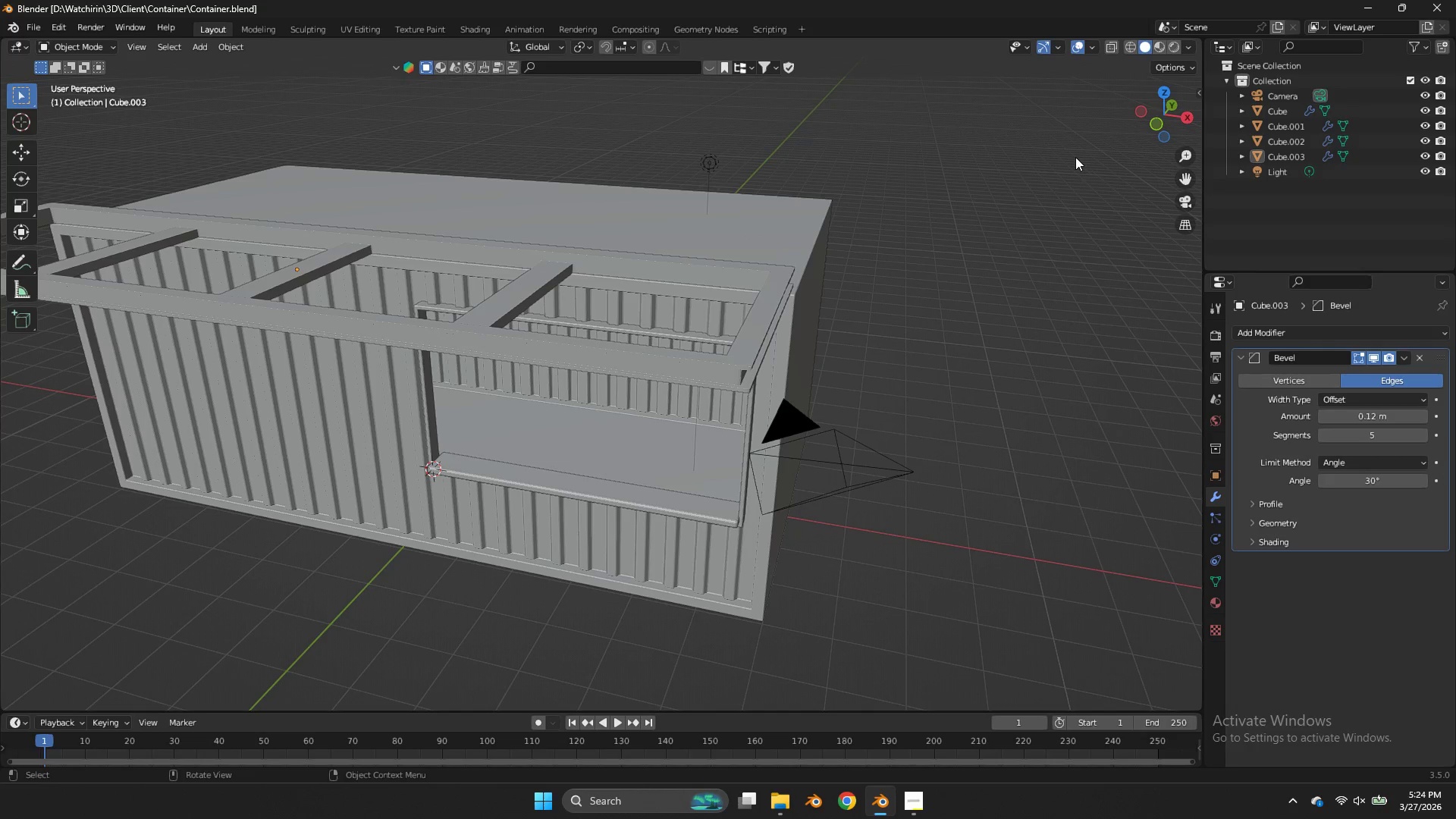 
left_click_drag(start_coordinate=[1138, 118], to_coordinate=[1153, 118])
 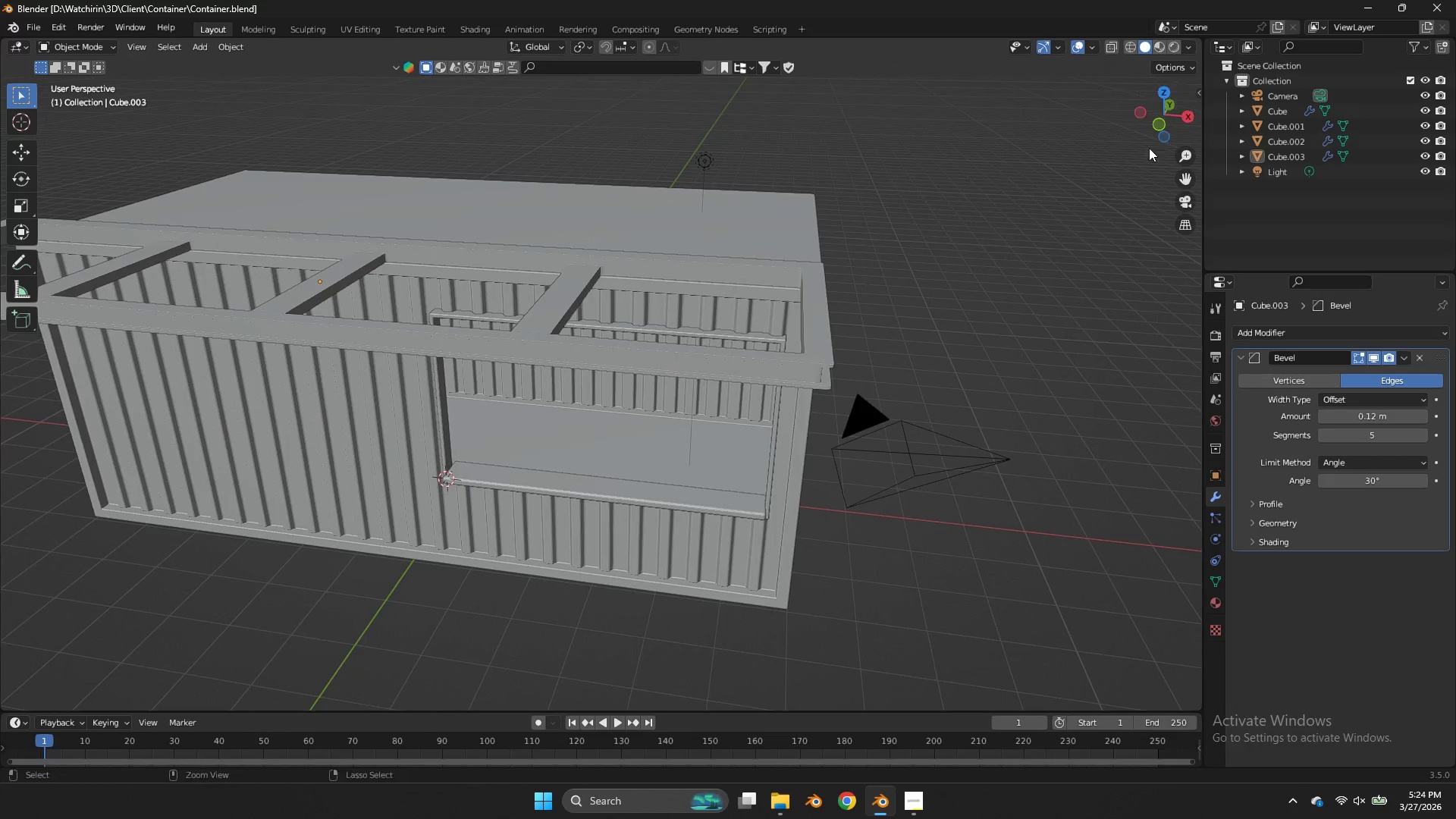 
key(Control+ControlLeft)
 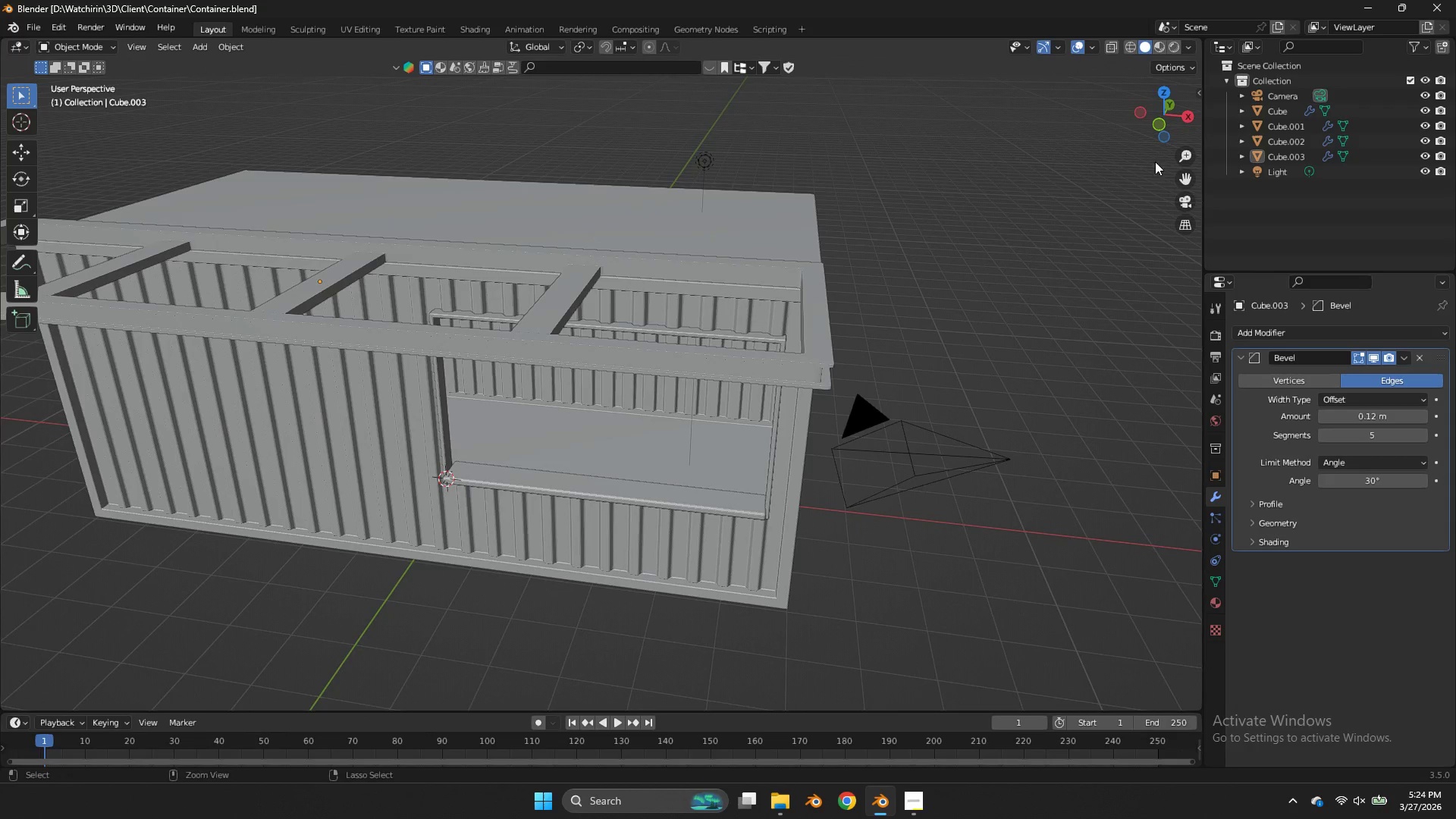 
key(Control+S)
 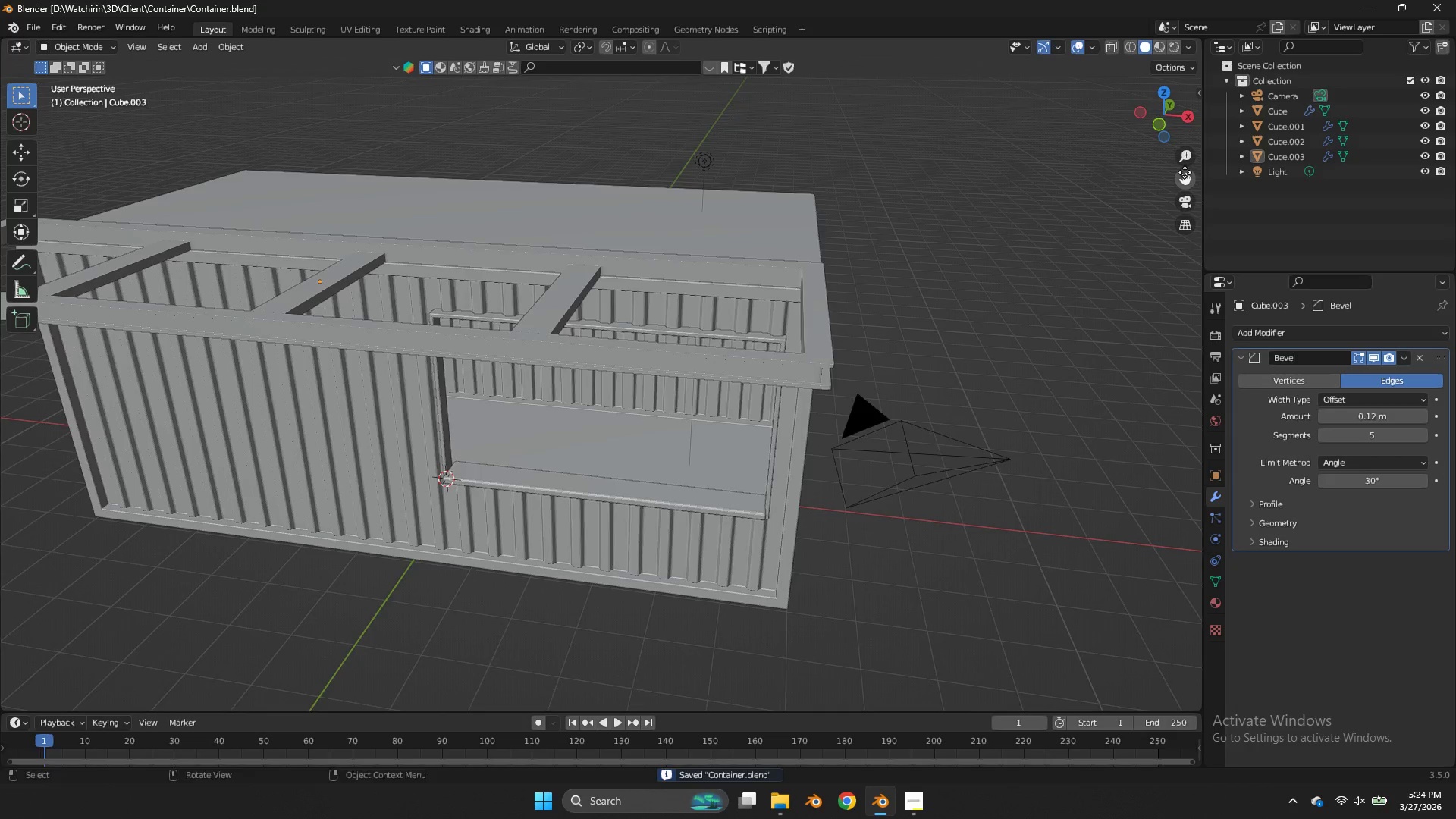 
left_click_drag(start_coordinate=[1186, 172], to_coordinate=[67, 137])
 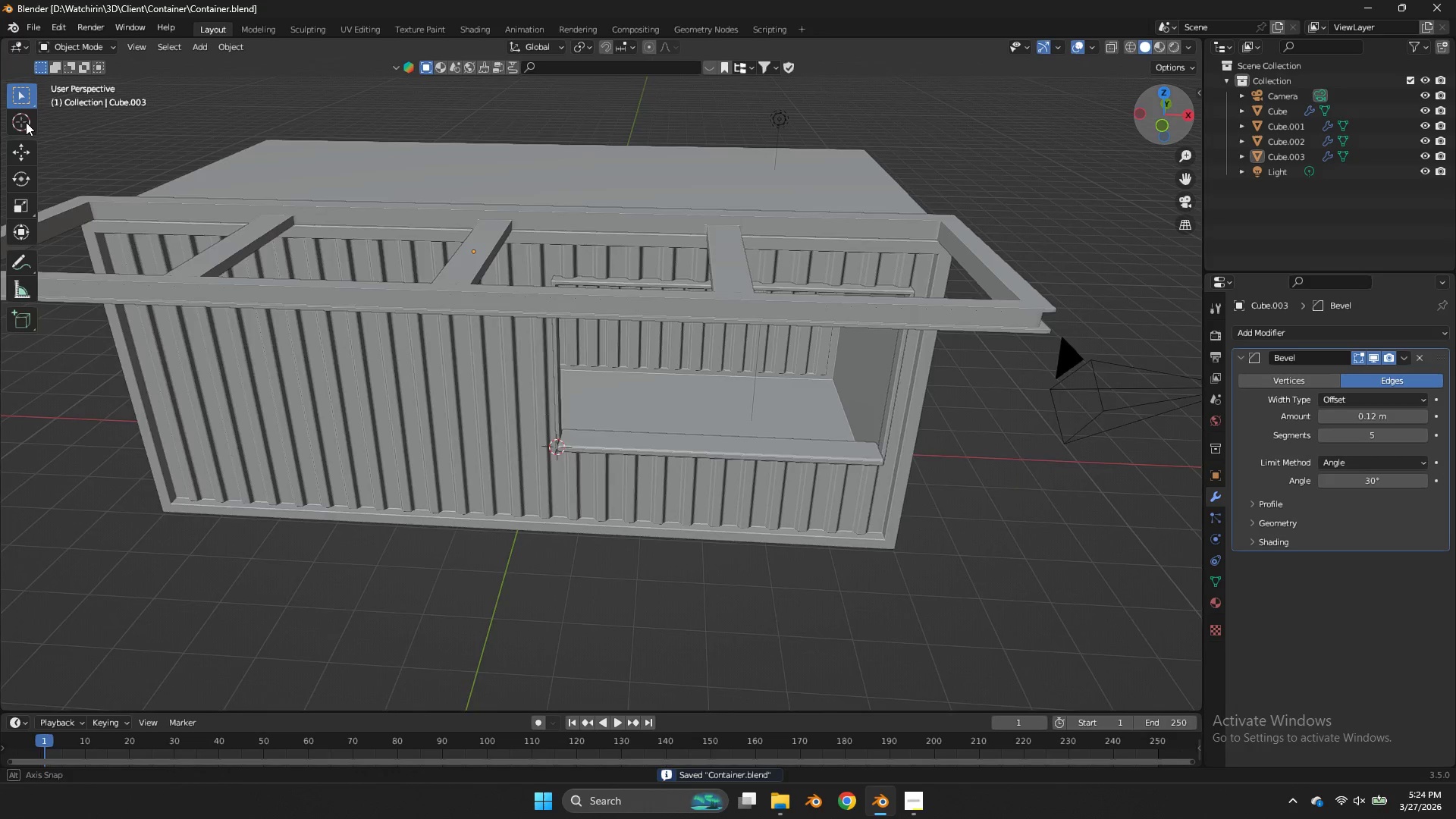 
left_click_drag(start_coordinate=[1167, 105], to_coordinate=[115, 94])
 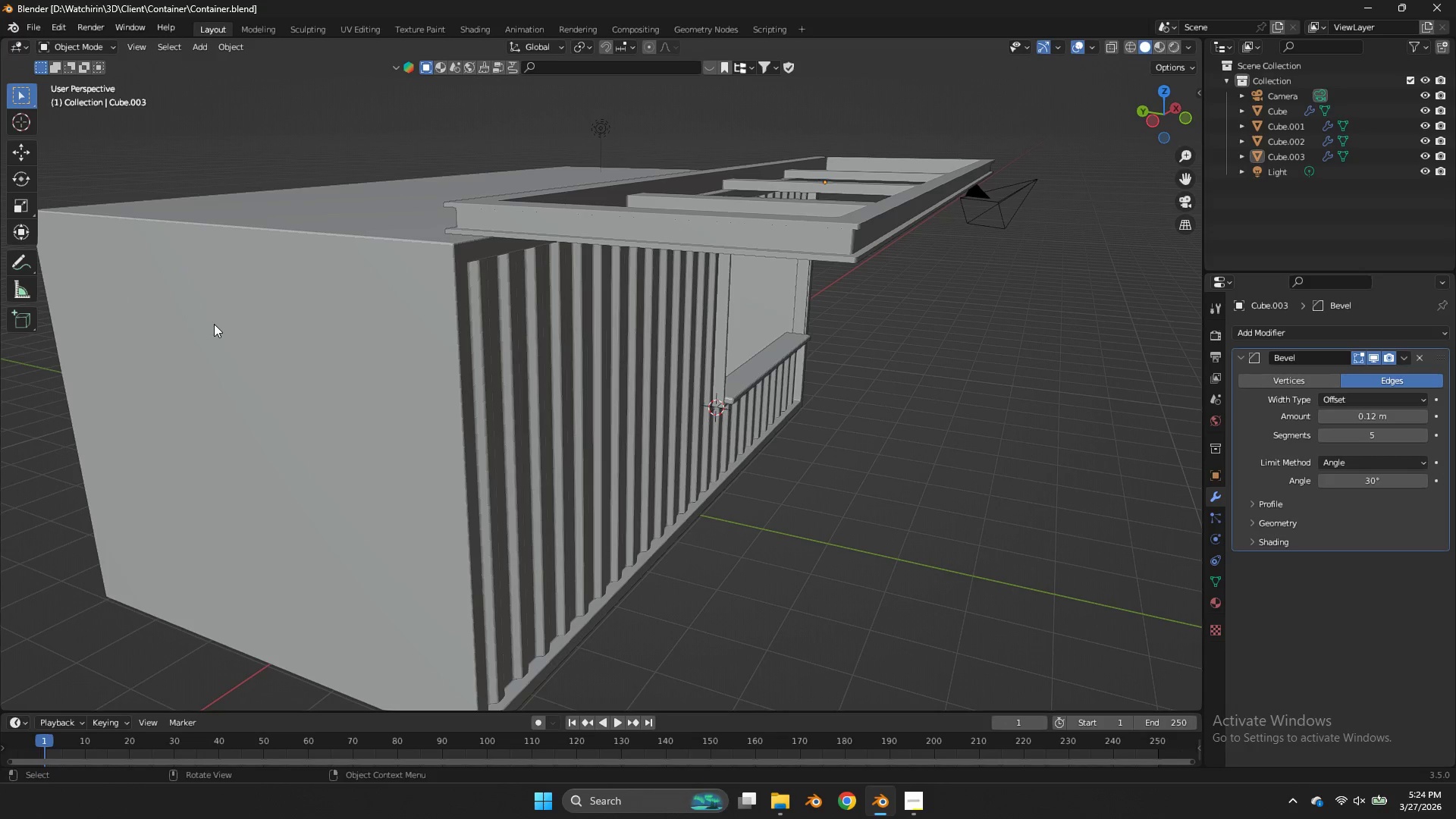 
key(Tab)
 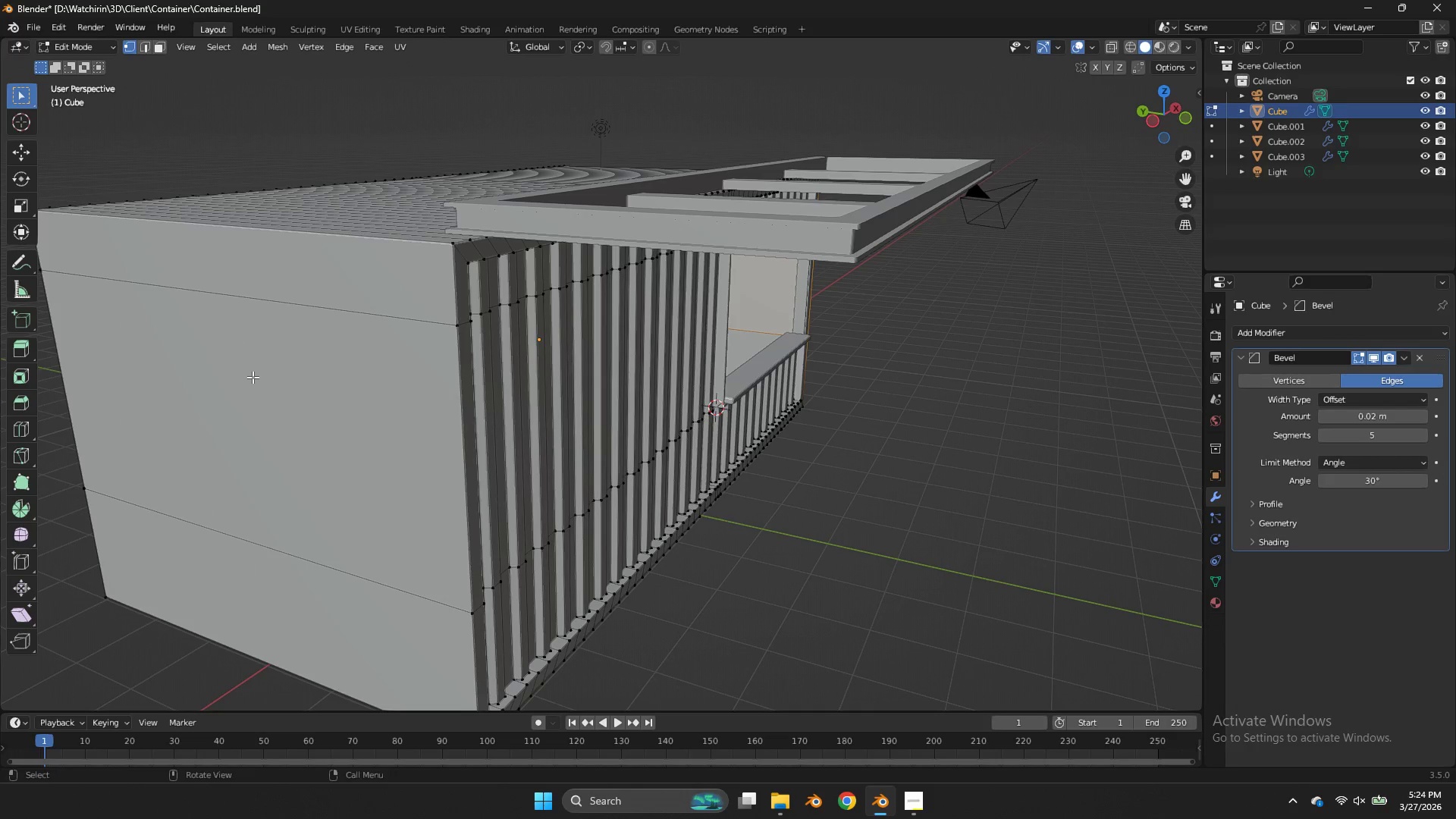 
left_click([254, 378])
 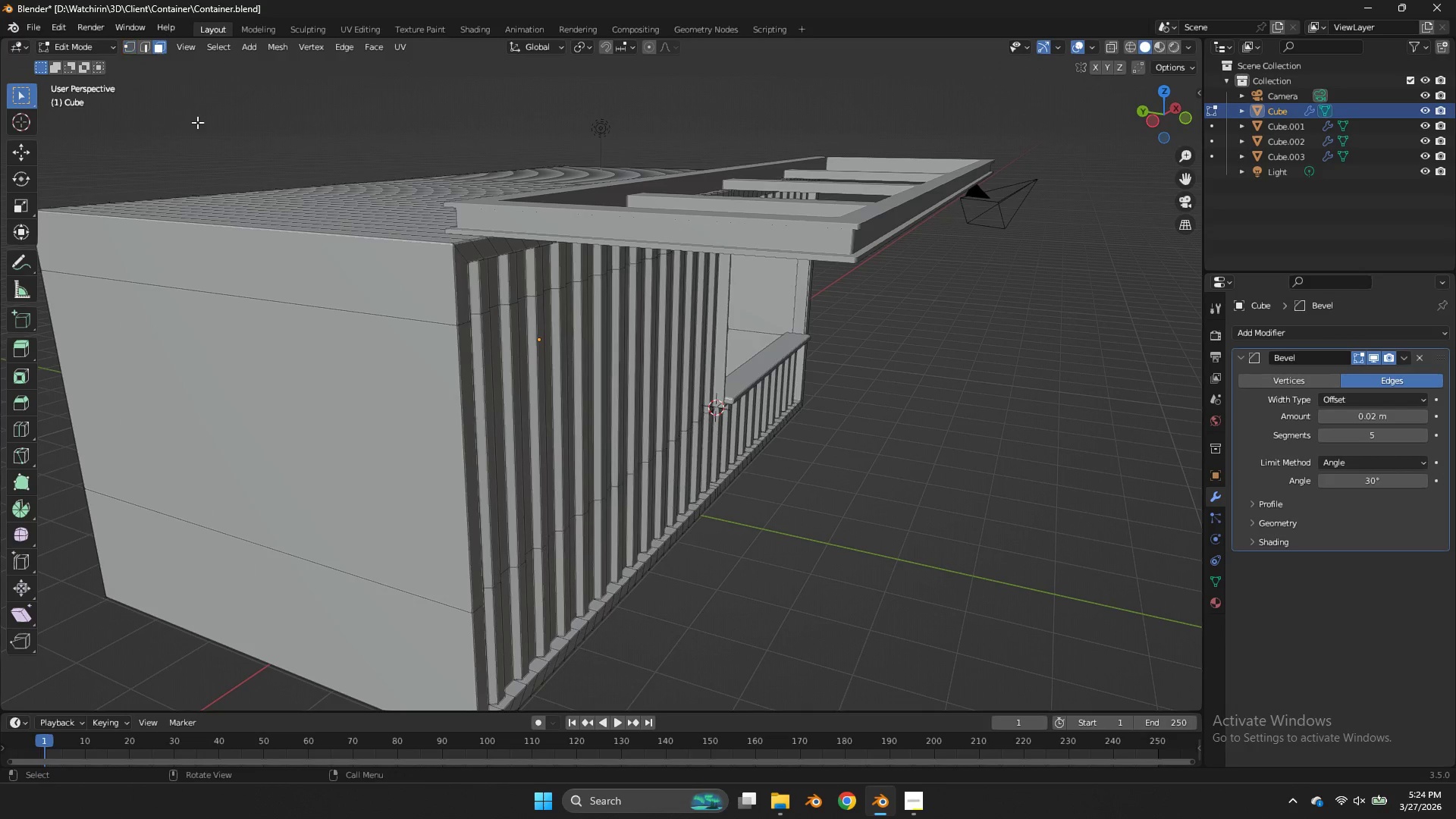 
double_click([234, 243])
 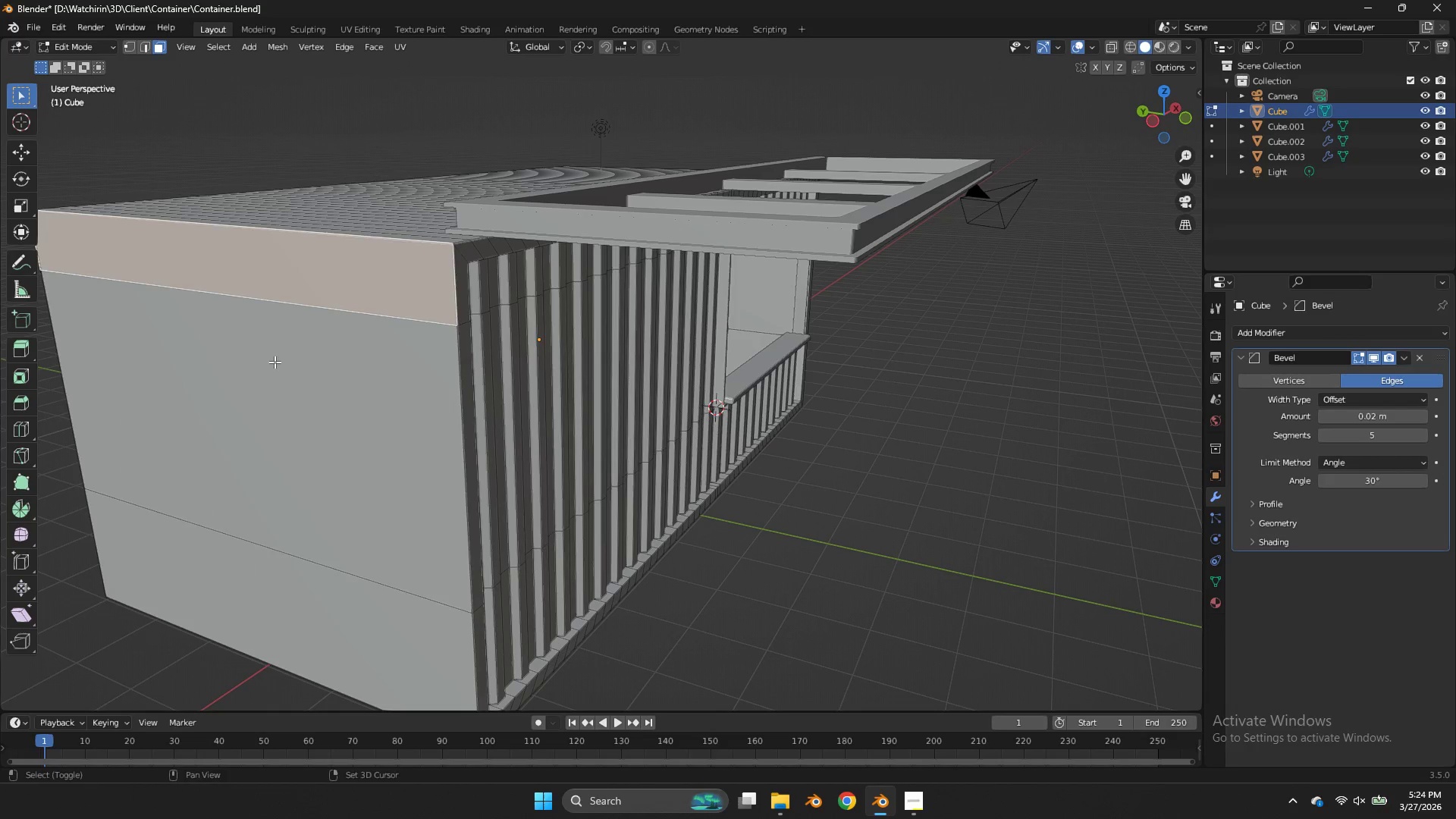 
hold_key(key=ShiftLeft, duration=1.09)
triple_click([276, 377])
 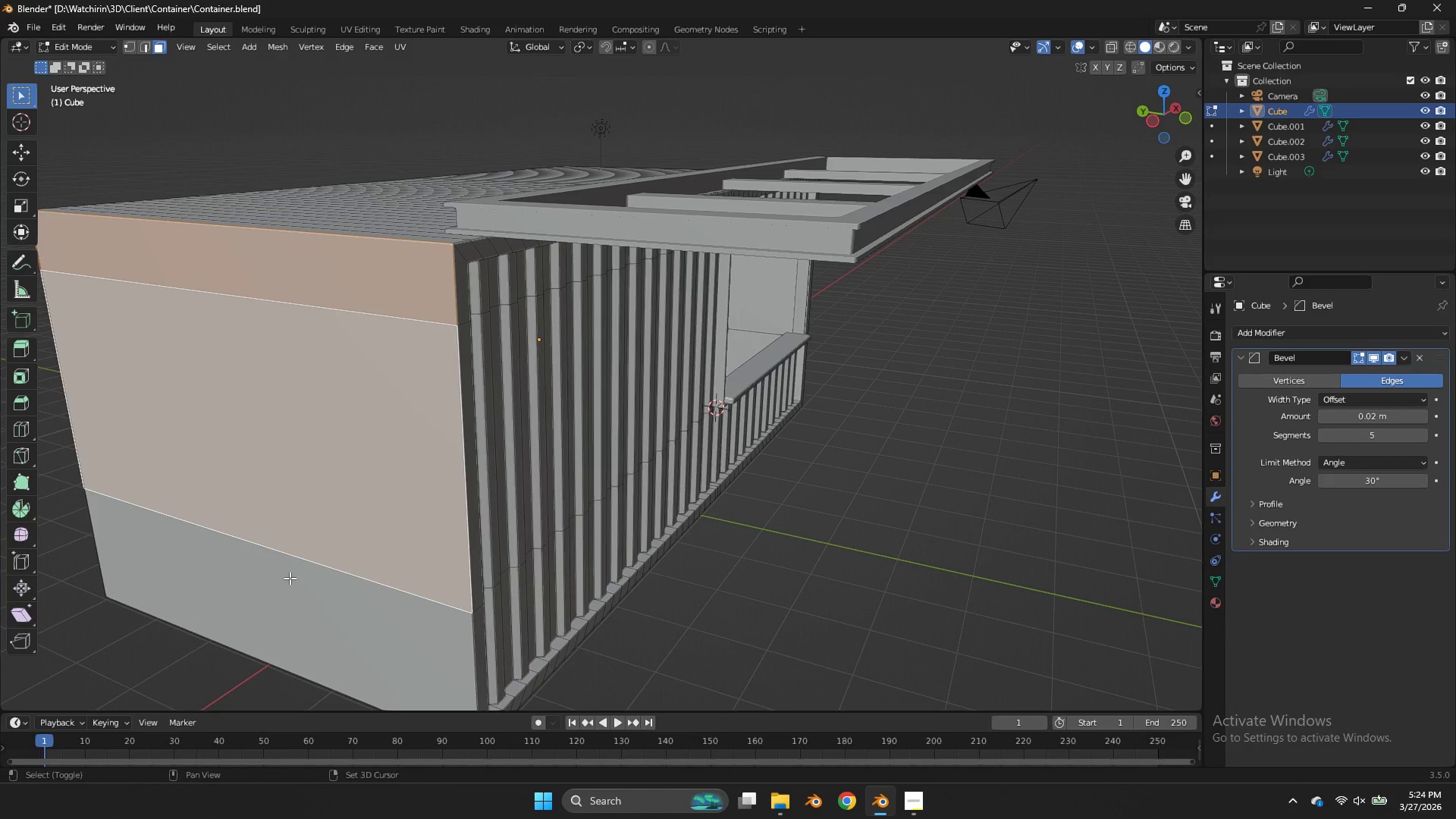 
left_click([284, 588])
 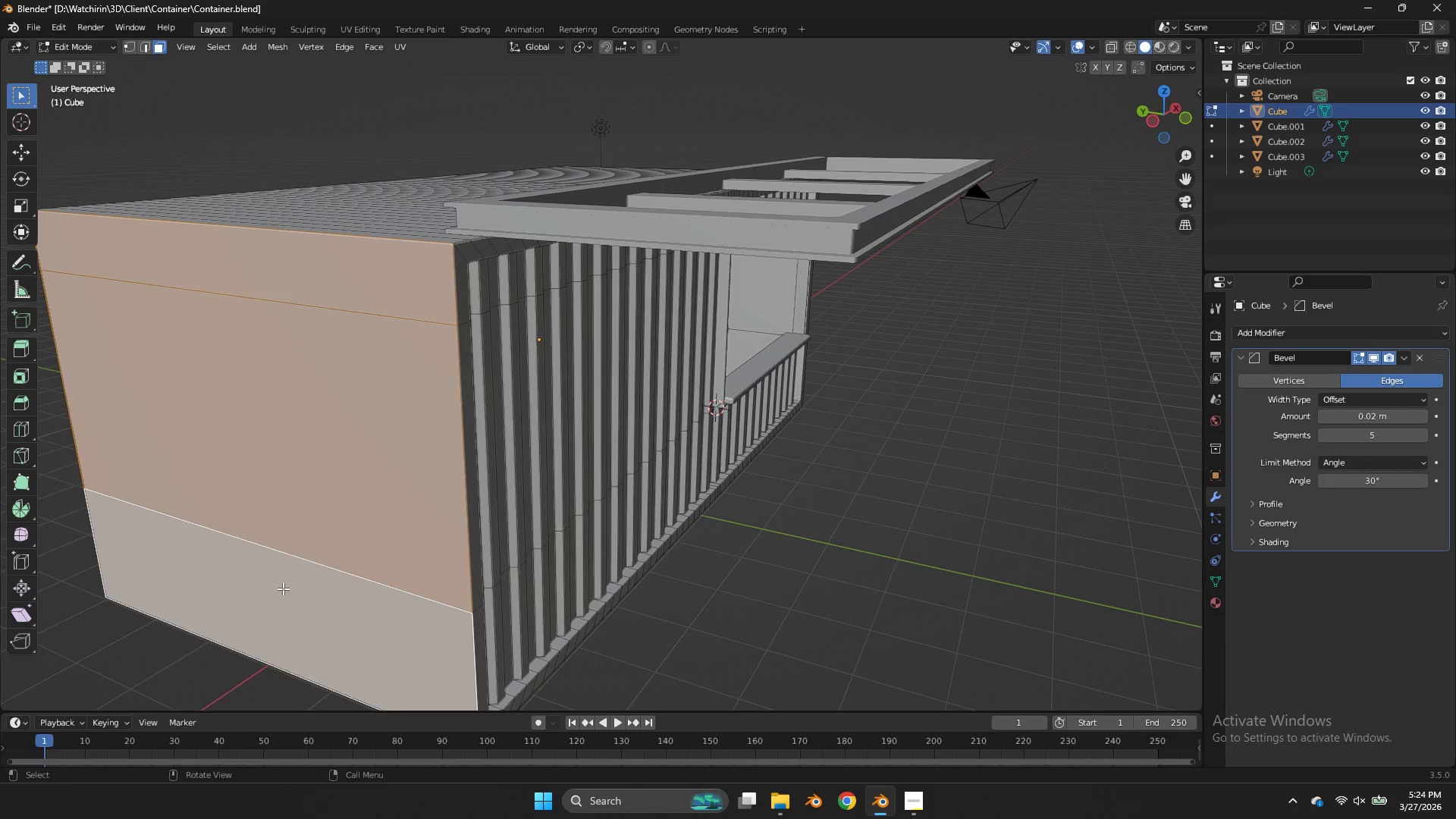 
key(X)
 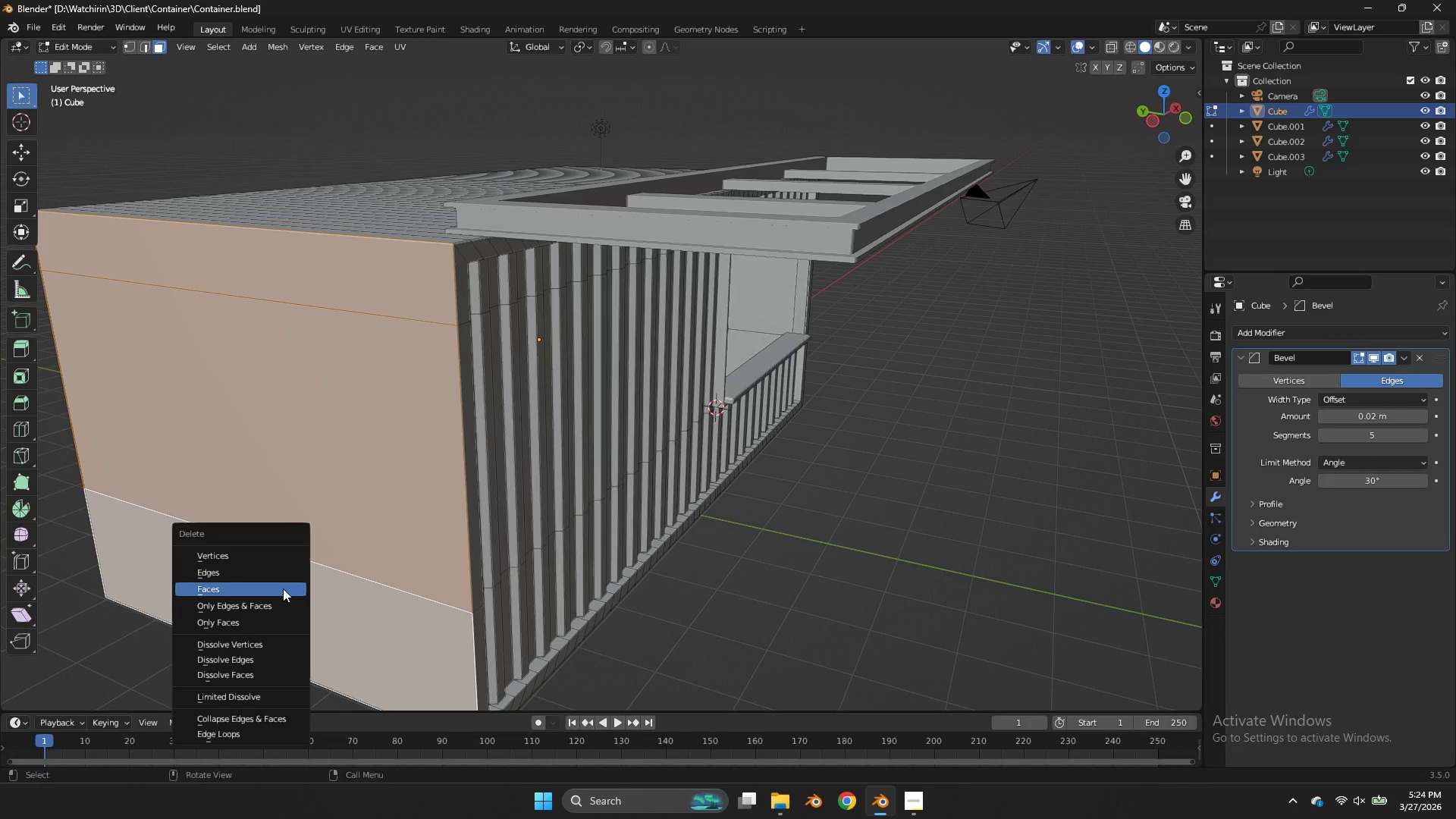 
left_click([283, 588])
 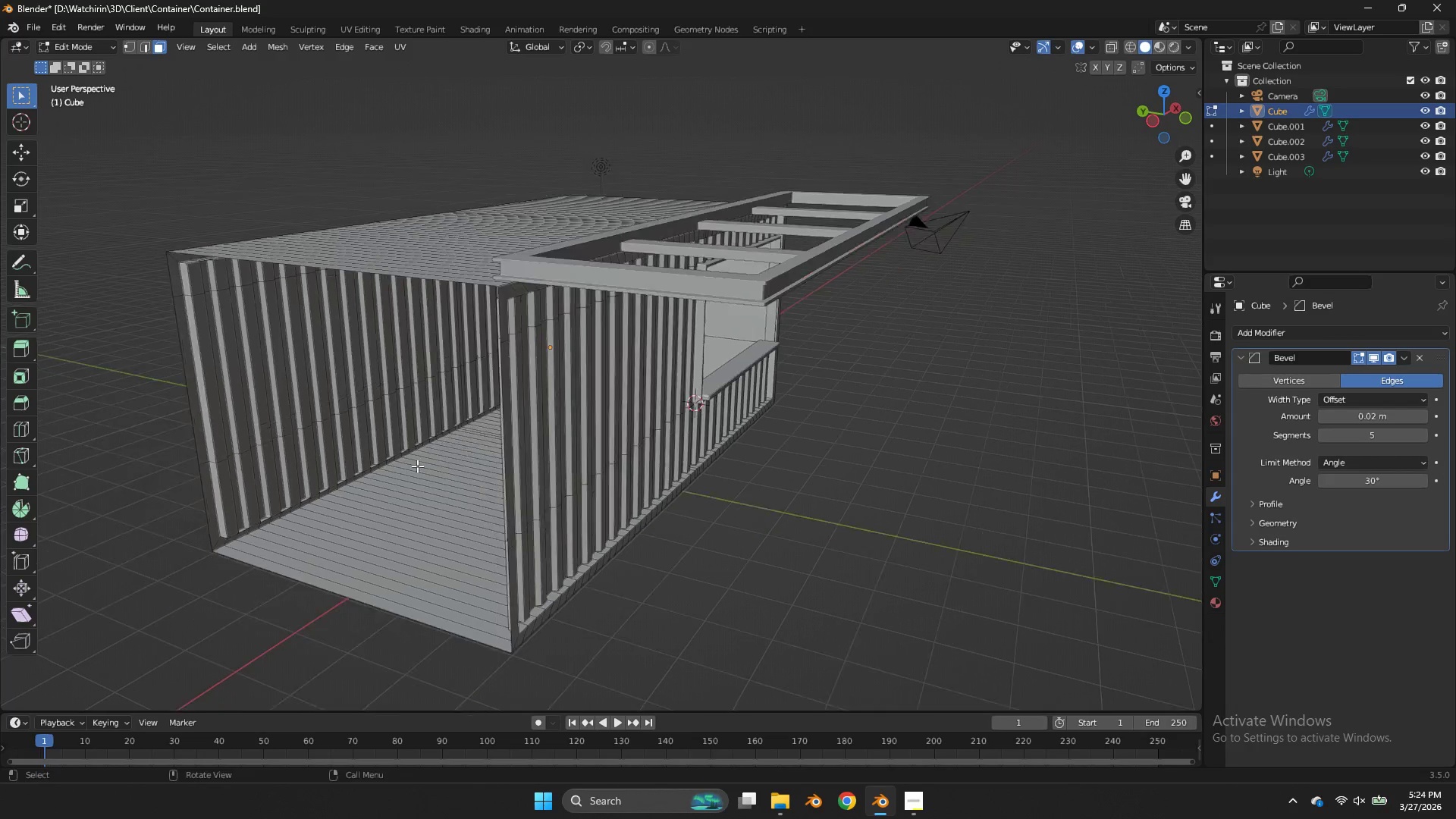 
key(Control+ControlLeft)
 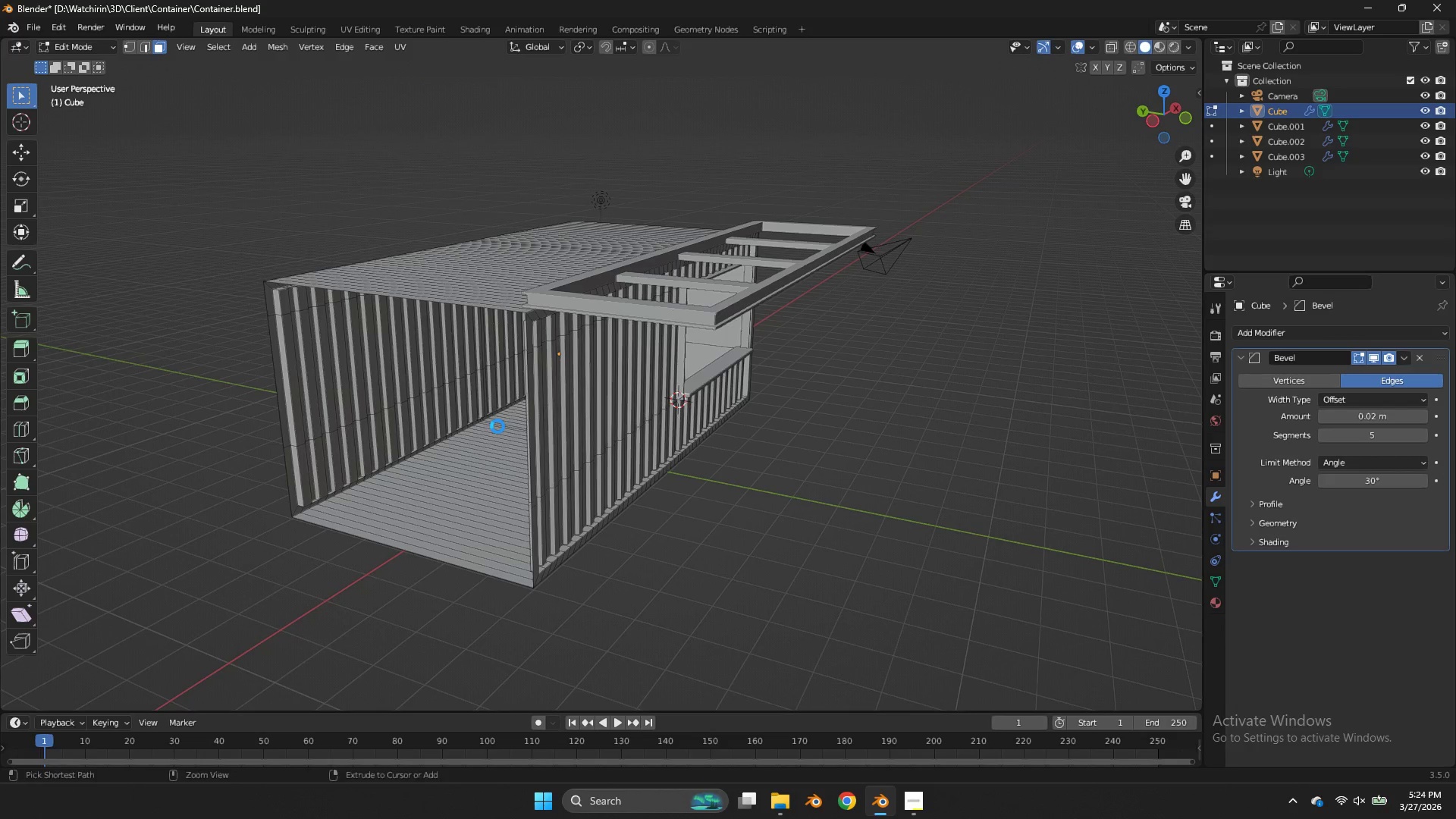 
key(Control+S)
 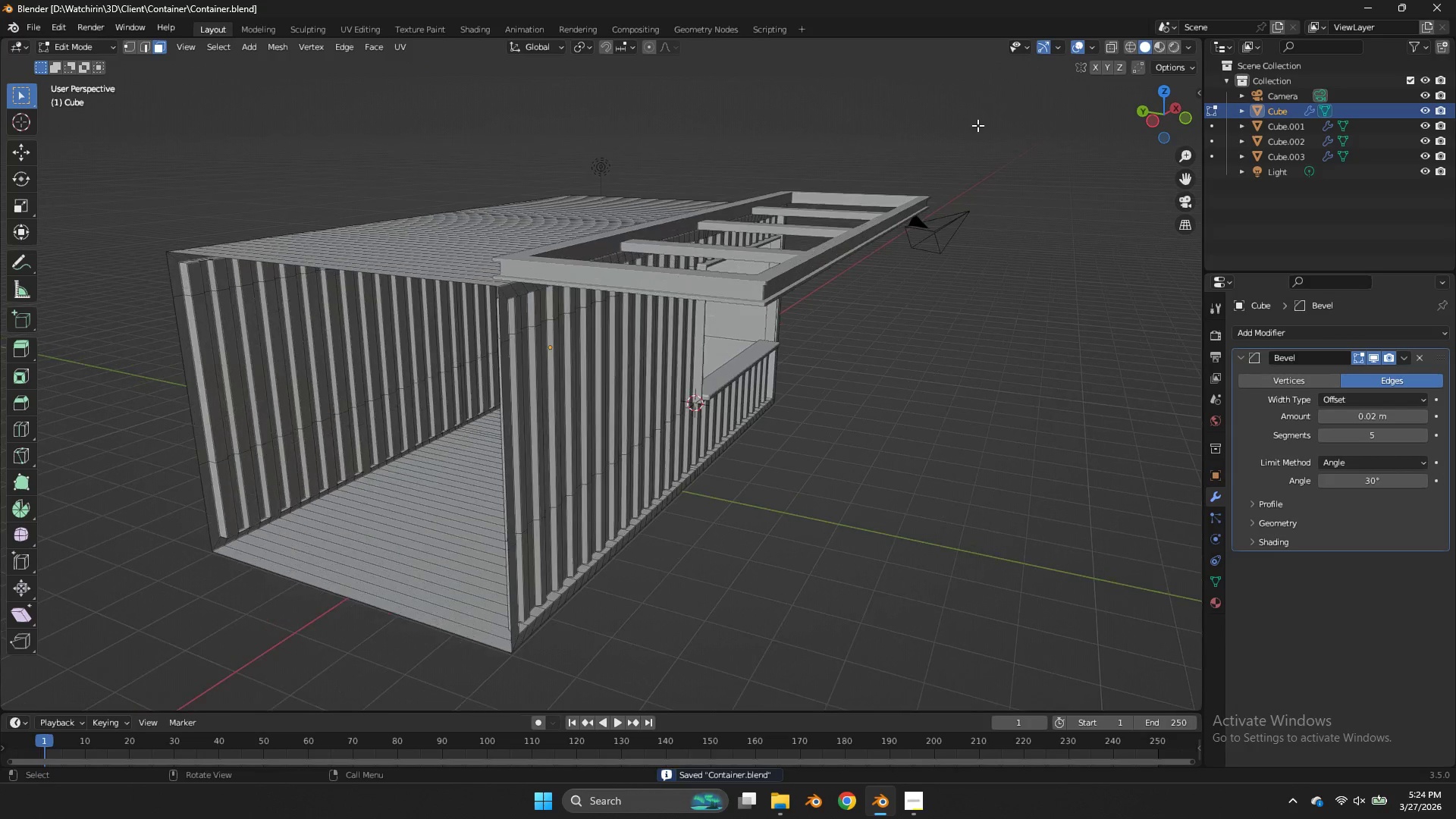 
scroll: coordinate [419, 466], scroll_direction: down, amount: 2.0
 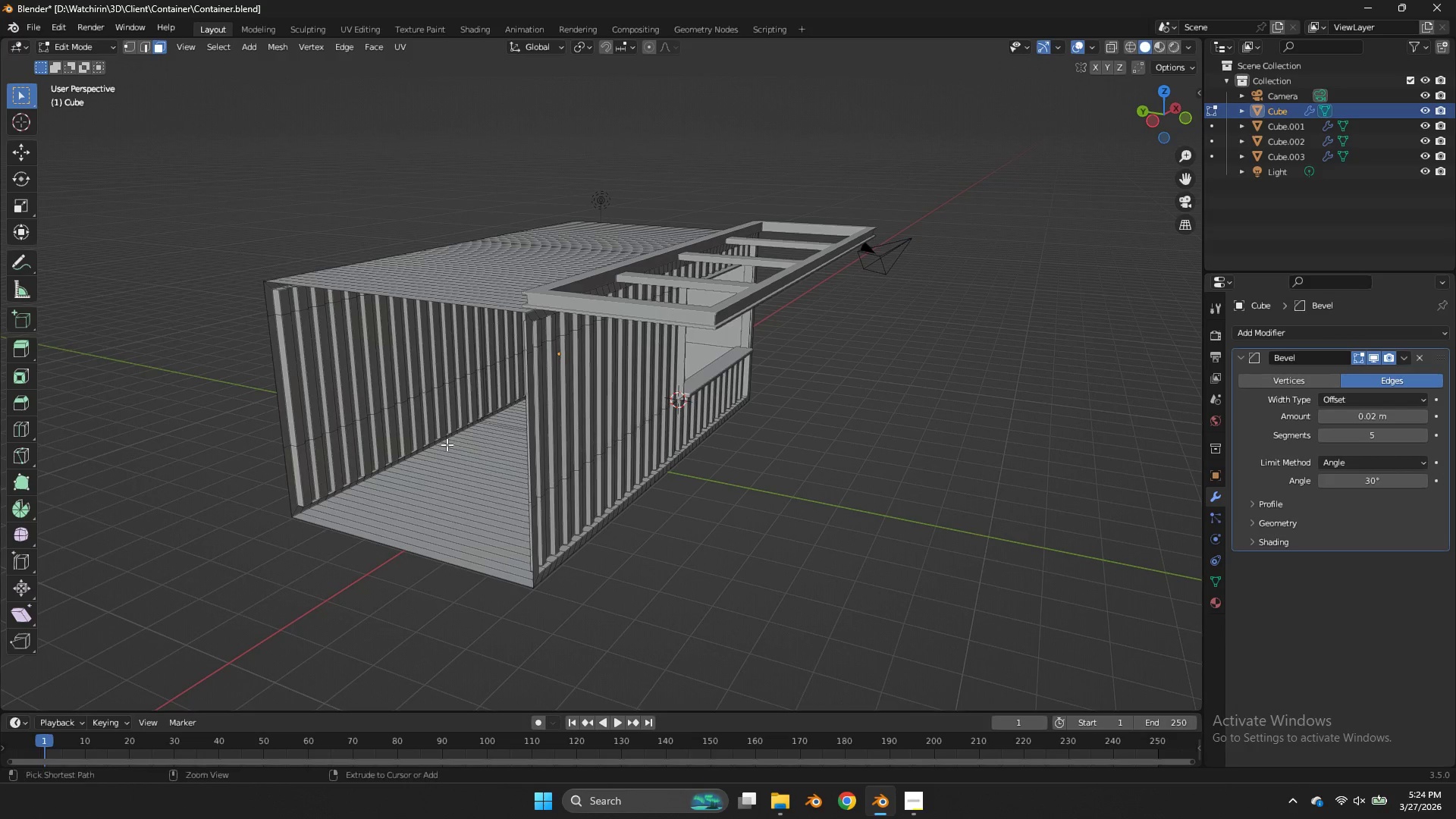 
scroll: coordinate [977, 125], scroll_direction: up, amount: 1.0
 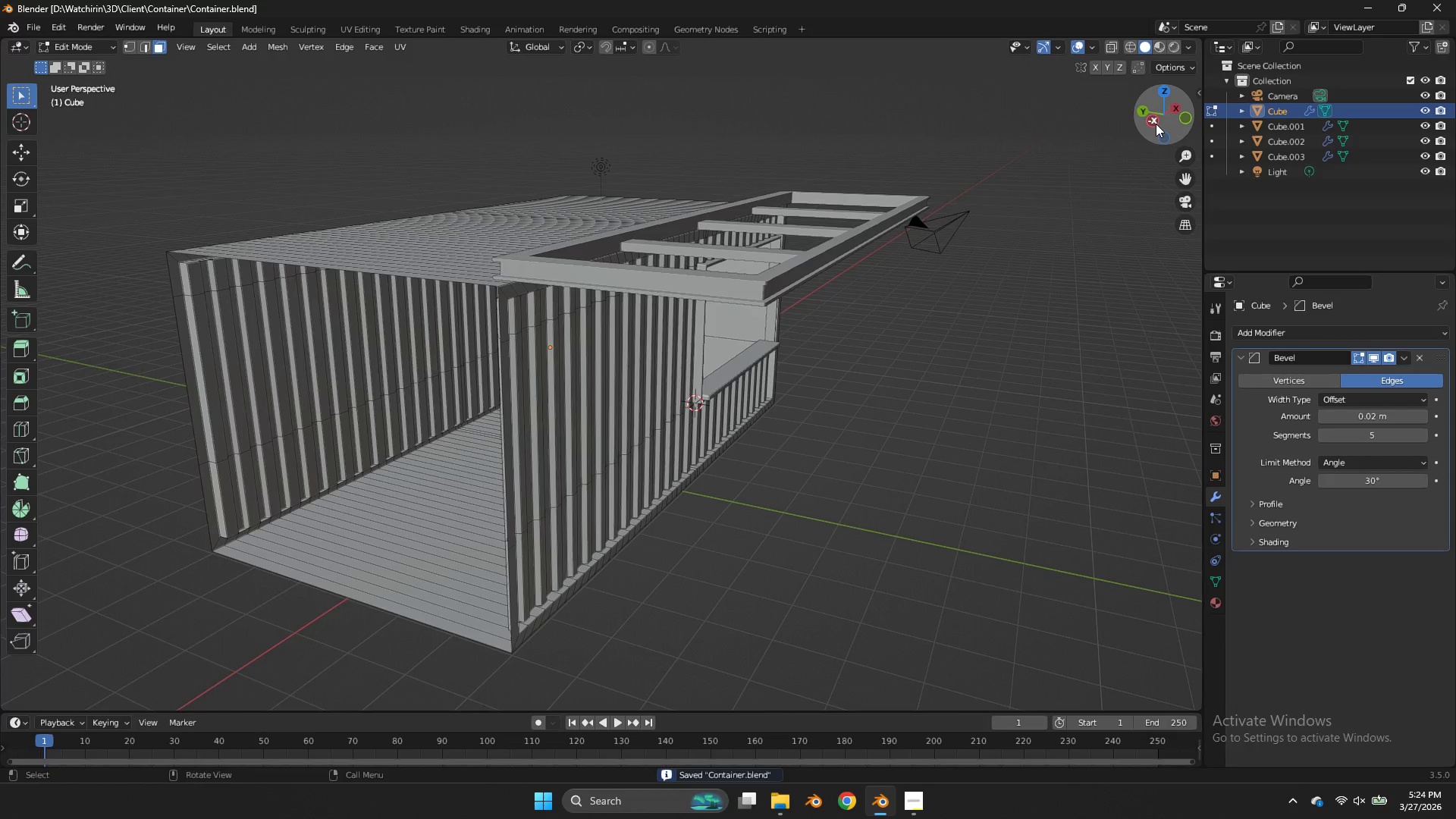 
left_click_drag(start_coordinate=[1158, 119], to_coordinate=[1022, 127])
 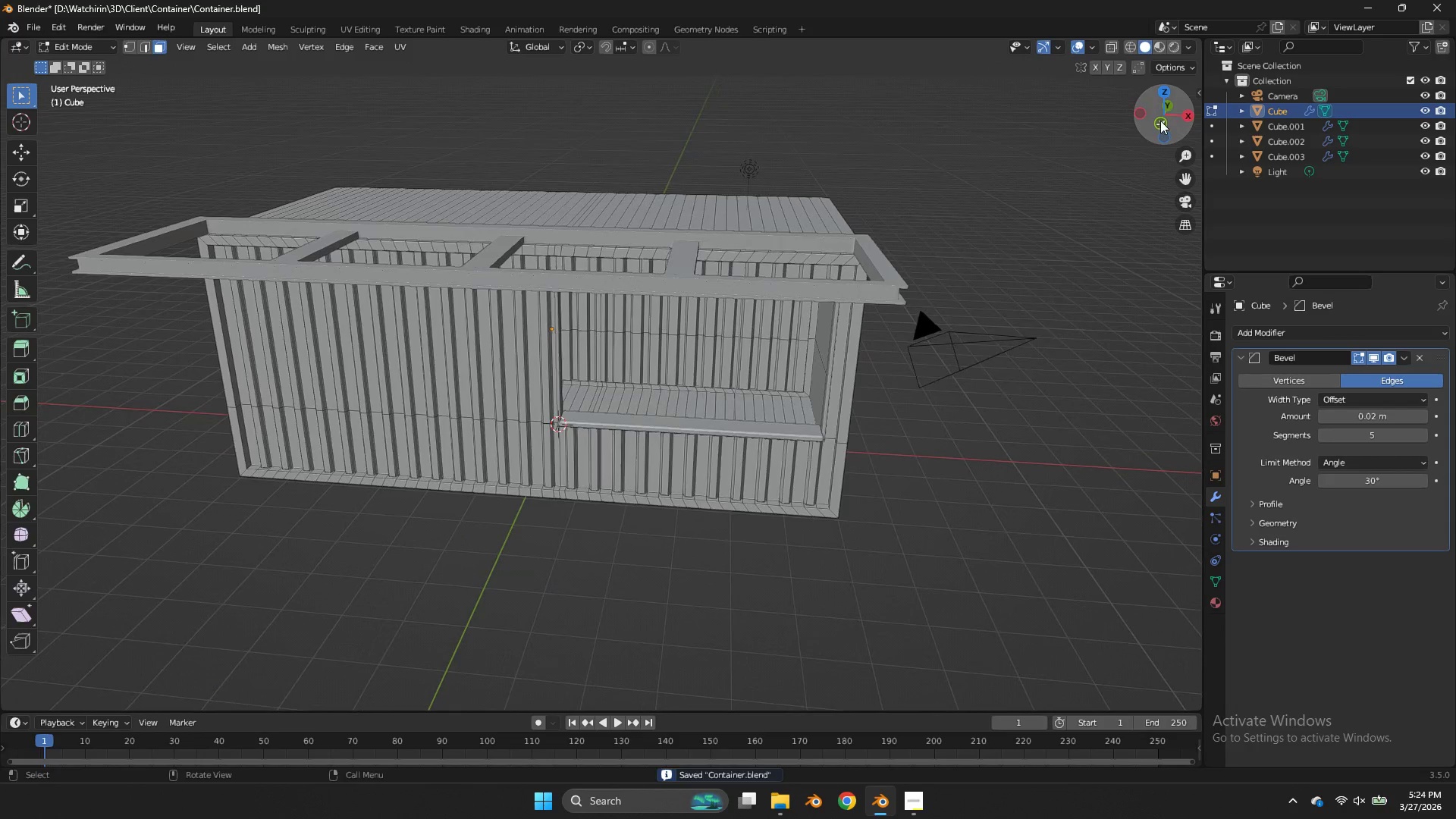 
key(Tab)
 